 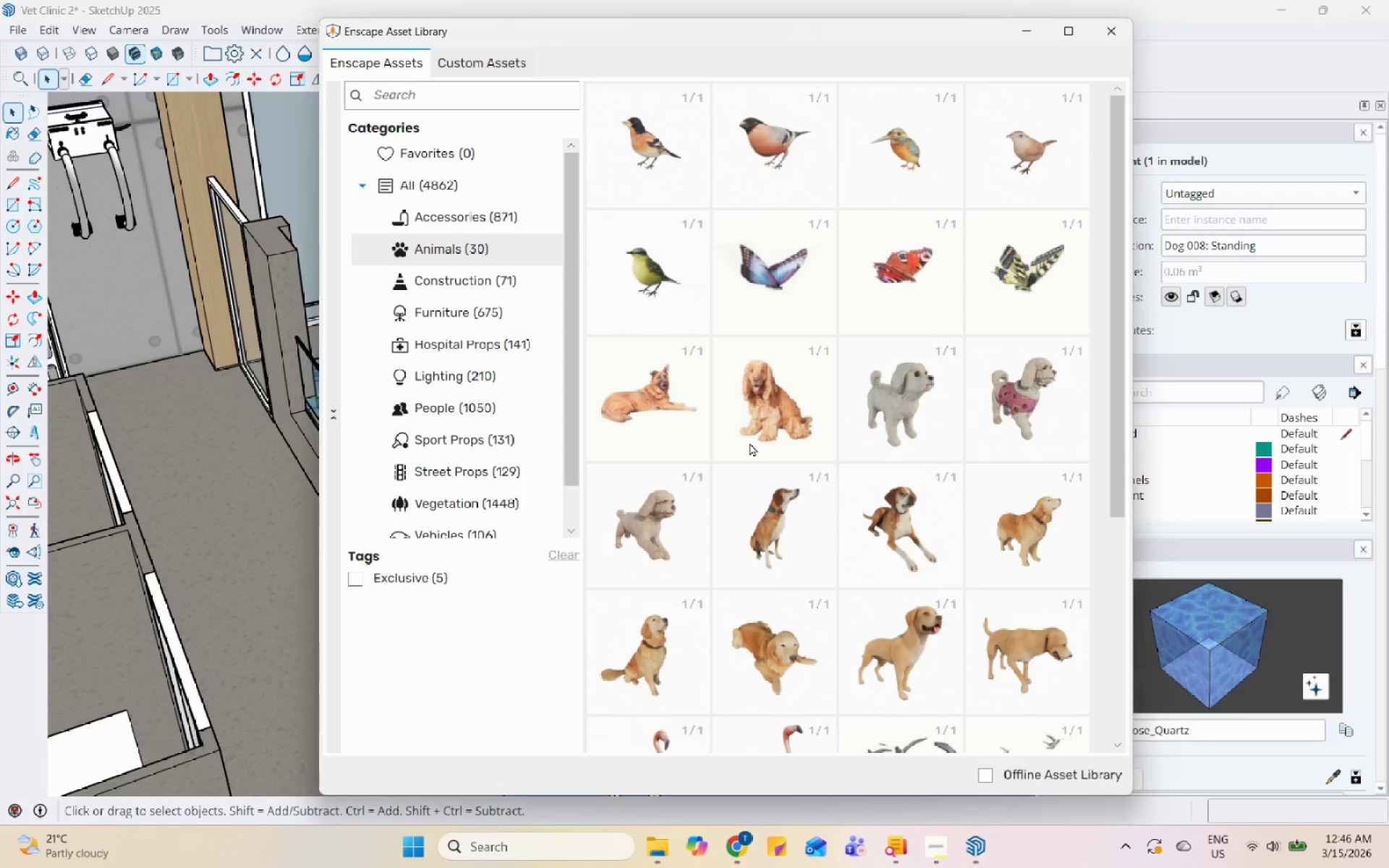 
double_click([912, 650])
 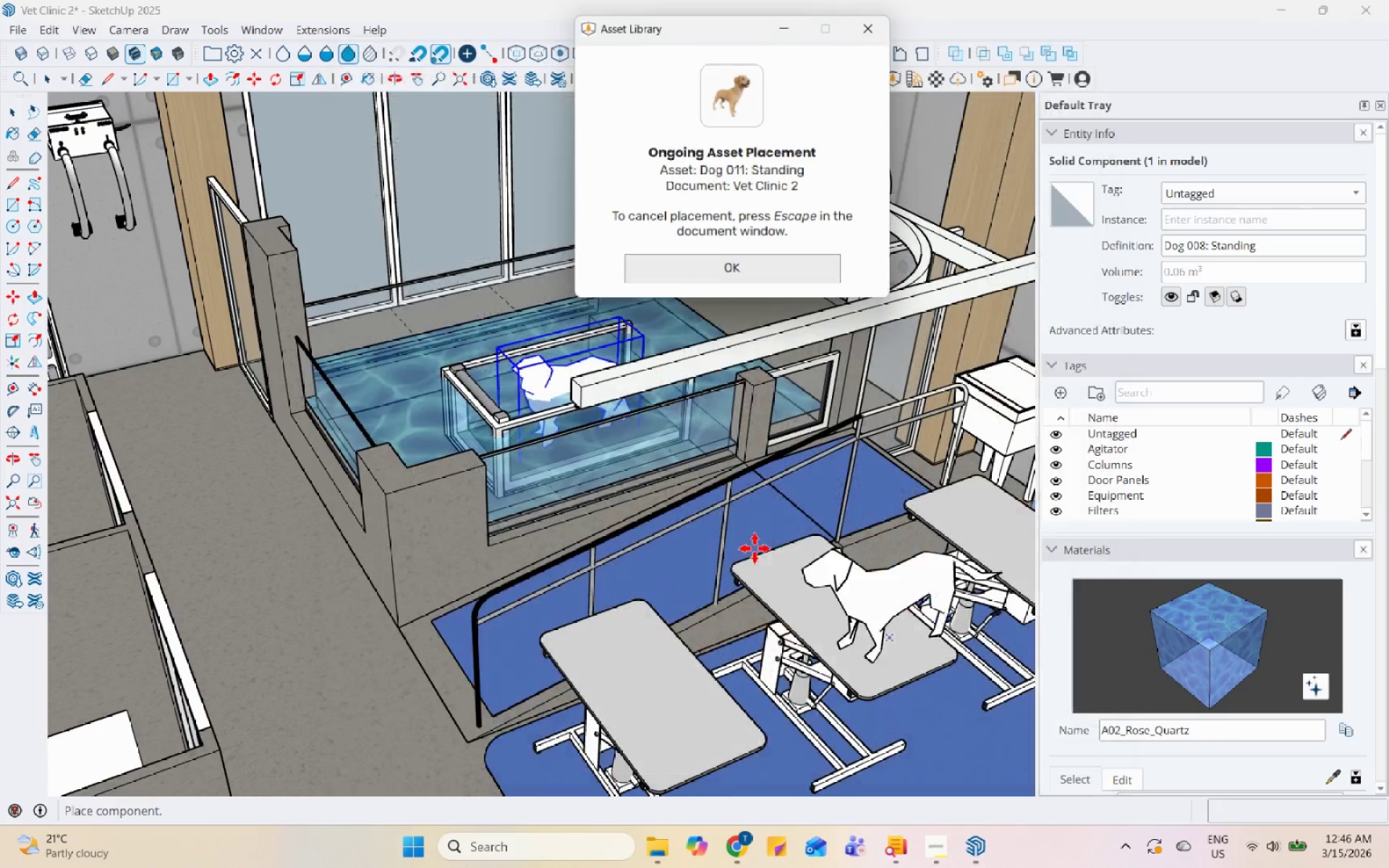 
left_click([627, 567])
 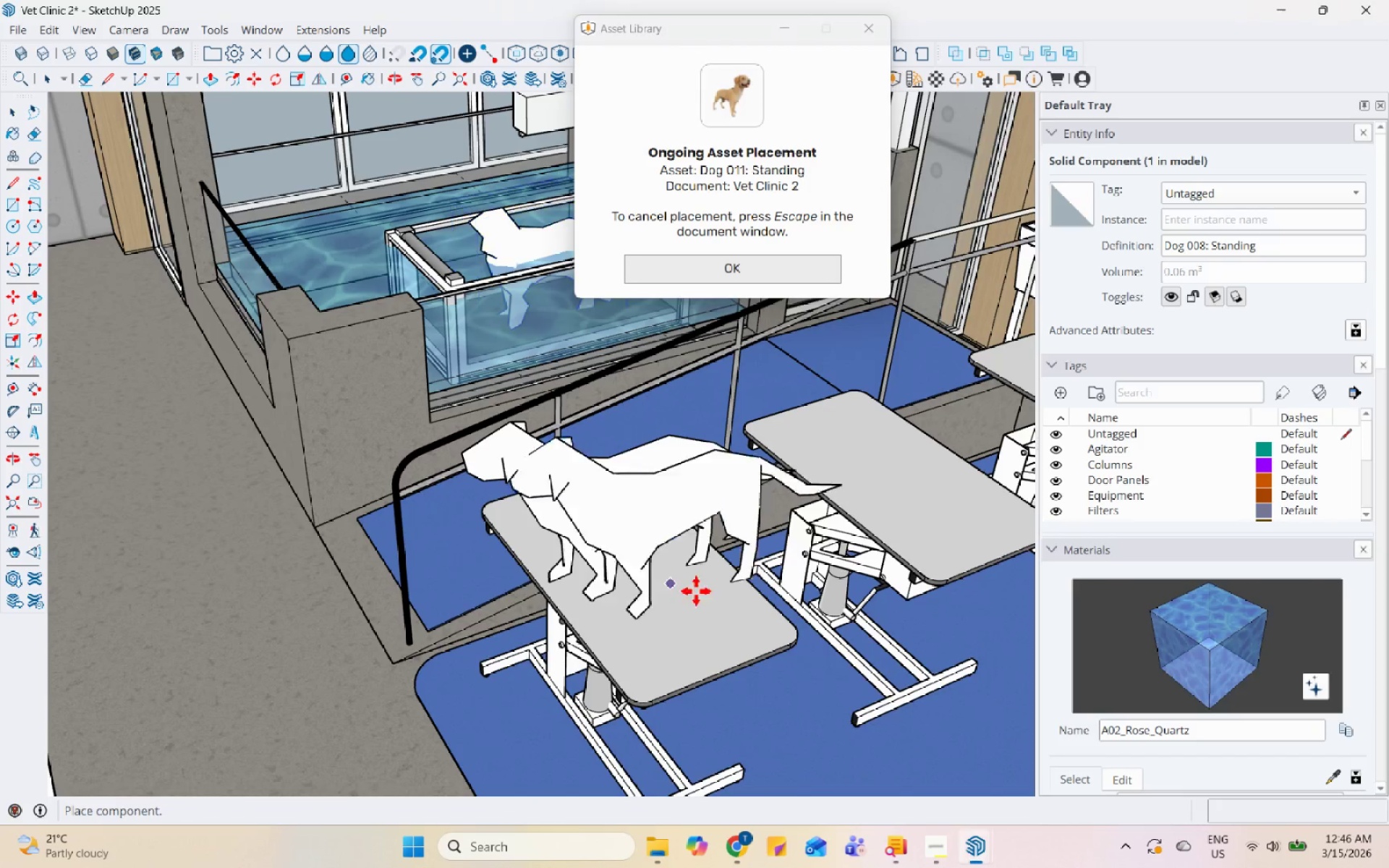 
scroll: coordinate [623, 579], scroll_direction: up, amount: 4.0
 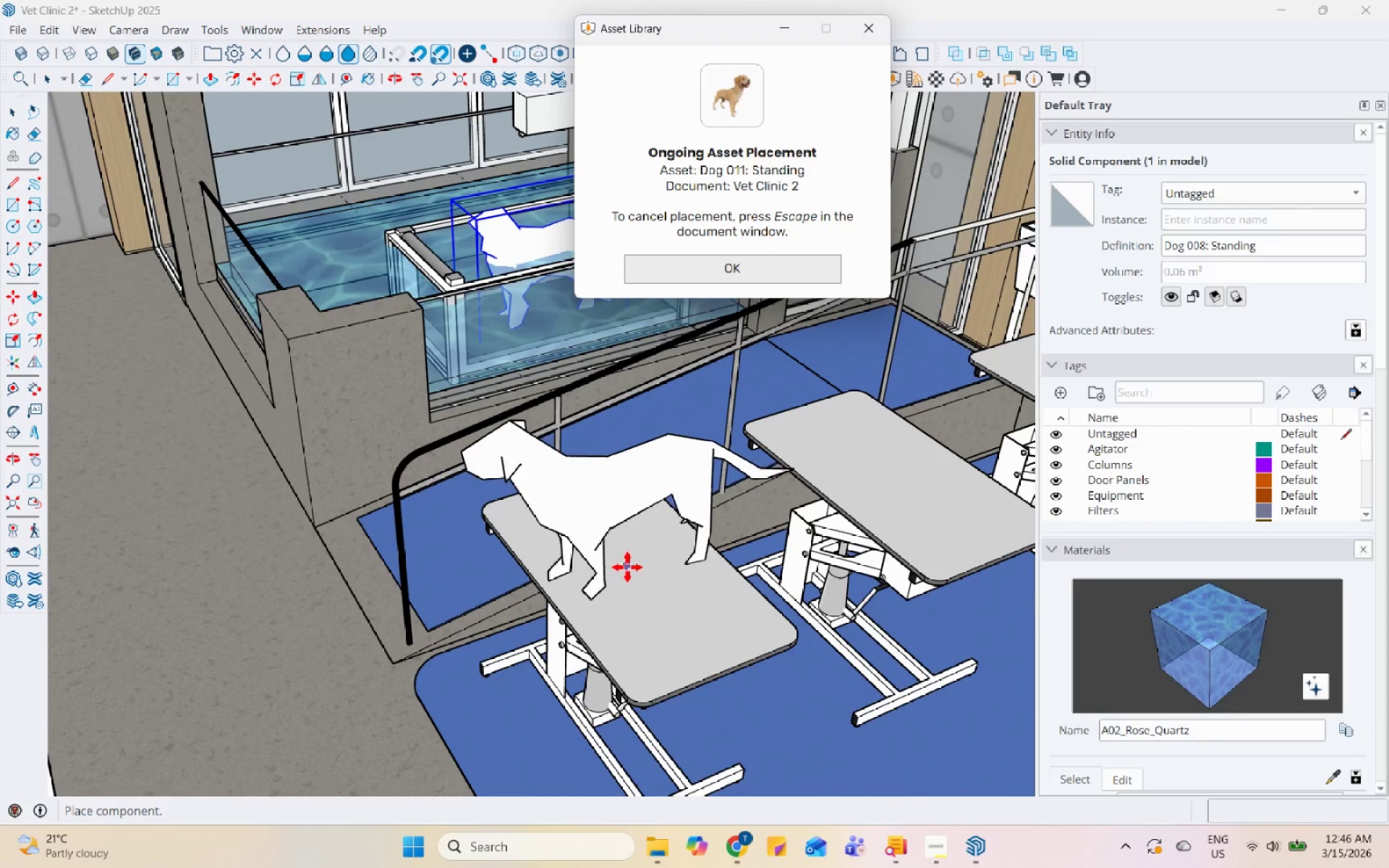 
key(Space)
 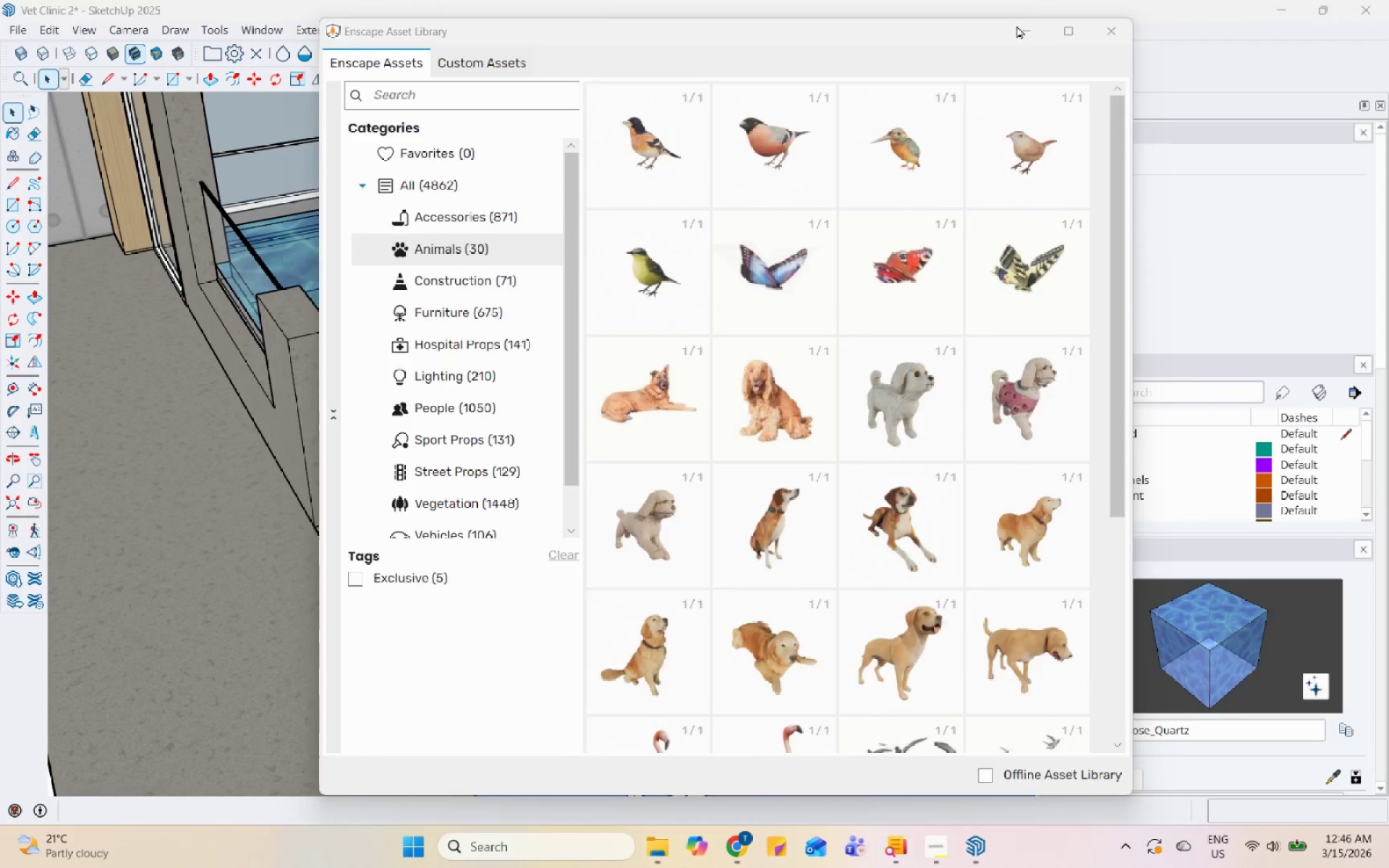 
left_click([602, 468])
 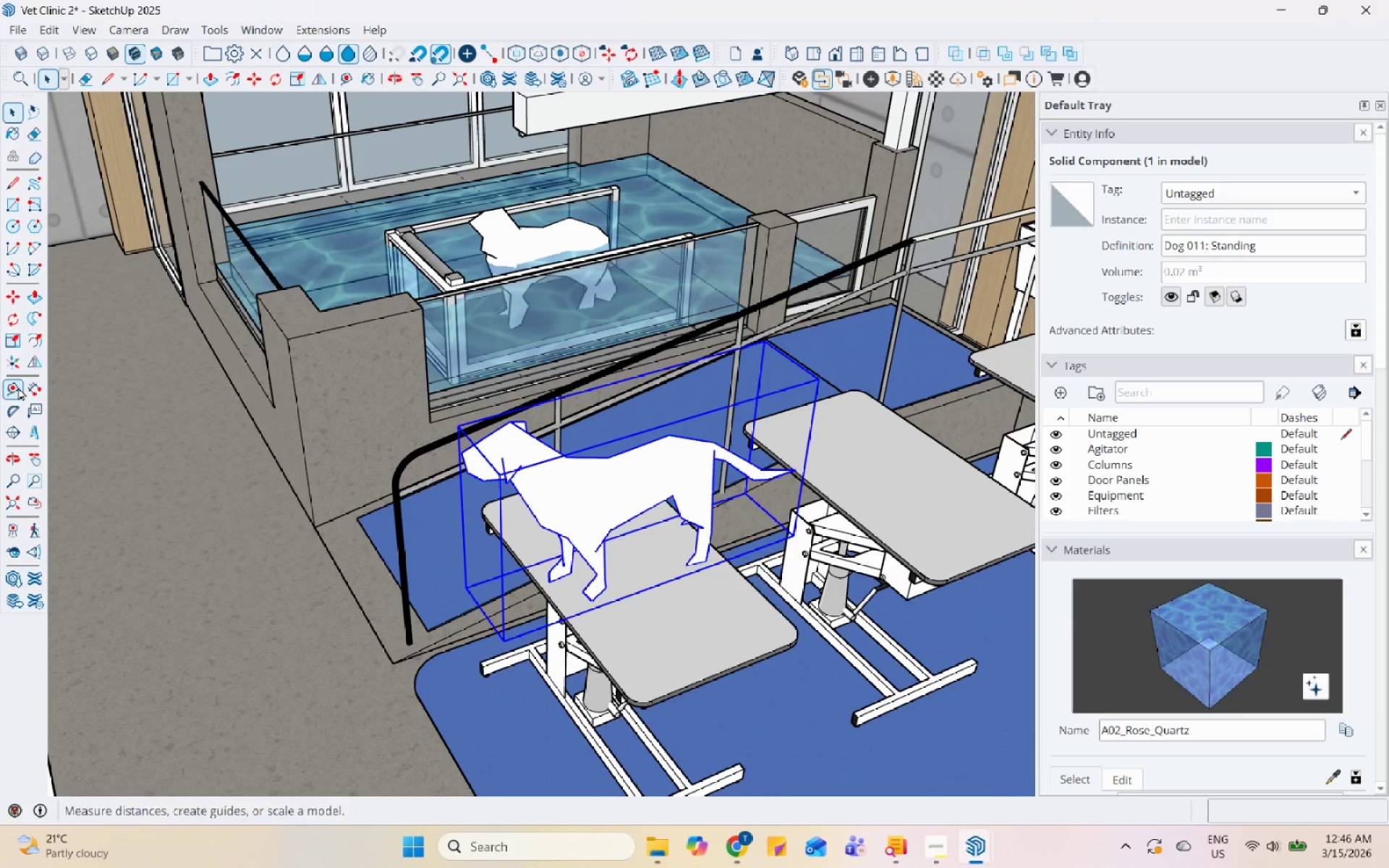 
left_click([16, 320])
 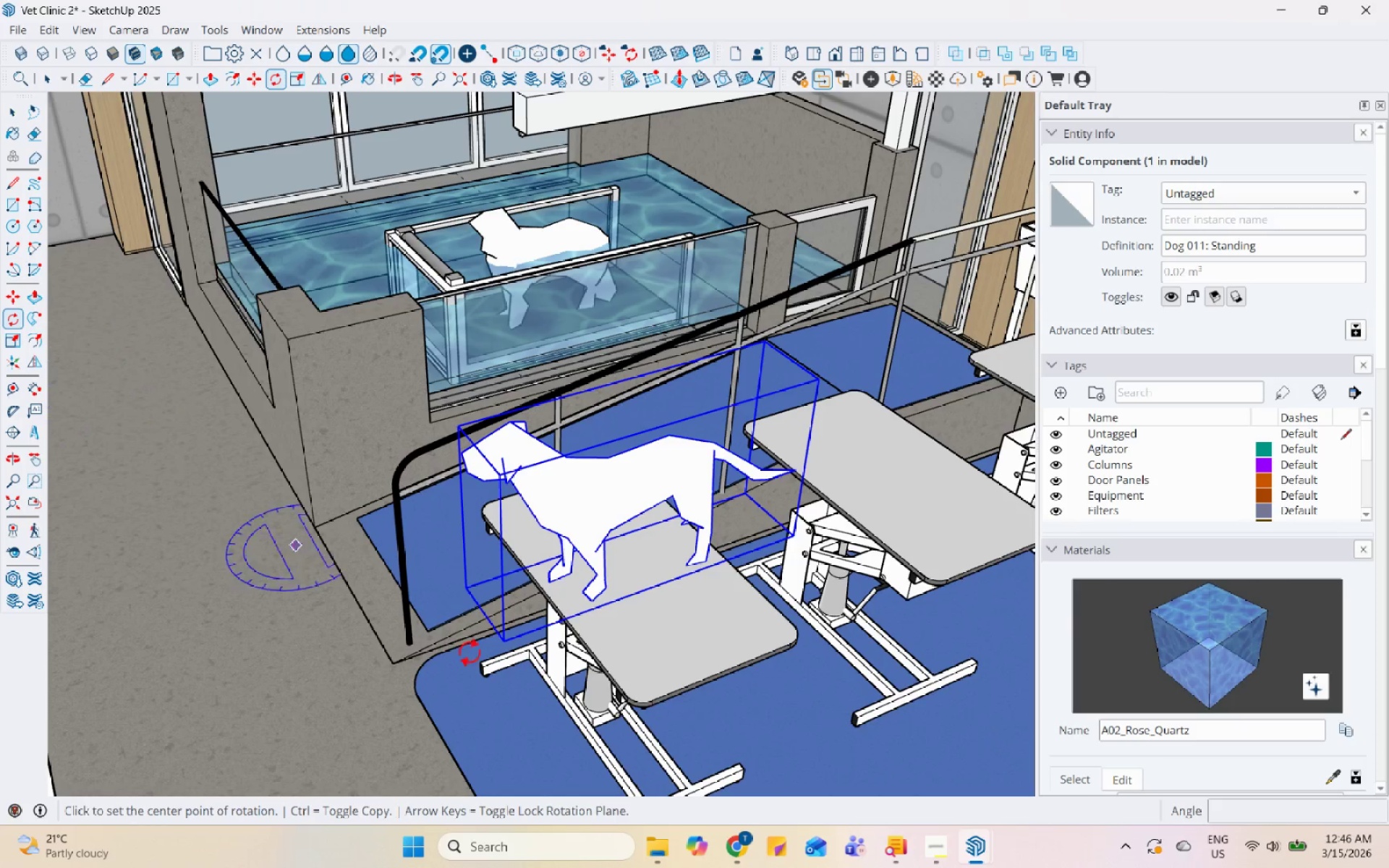 
left_click([791, 459])
 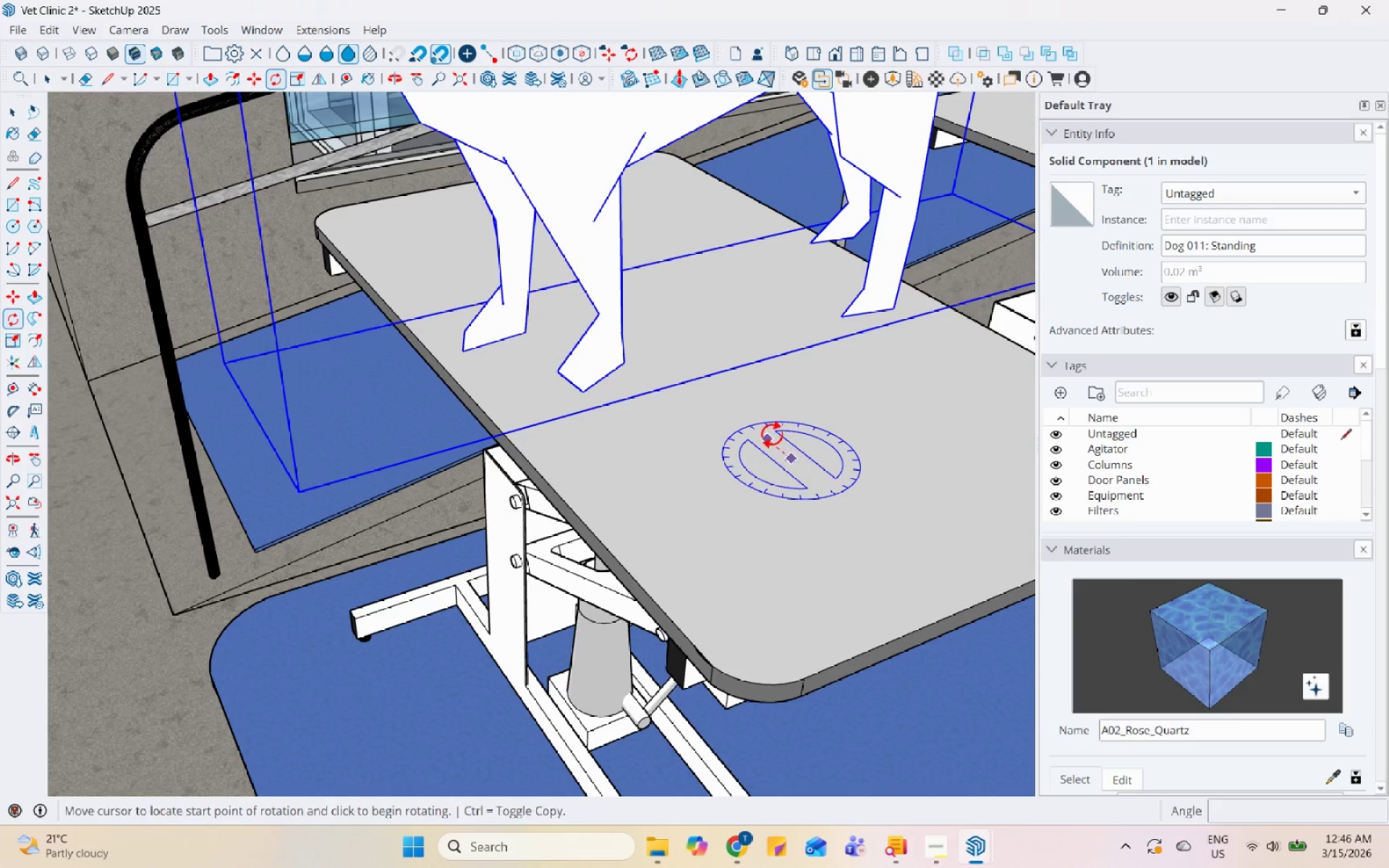 
scroll: coordinate [723, 708], scroll_direction: up, amount: 8.0
 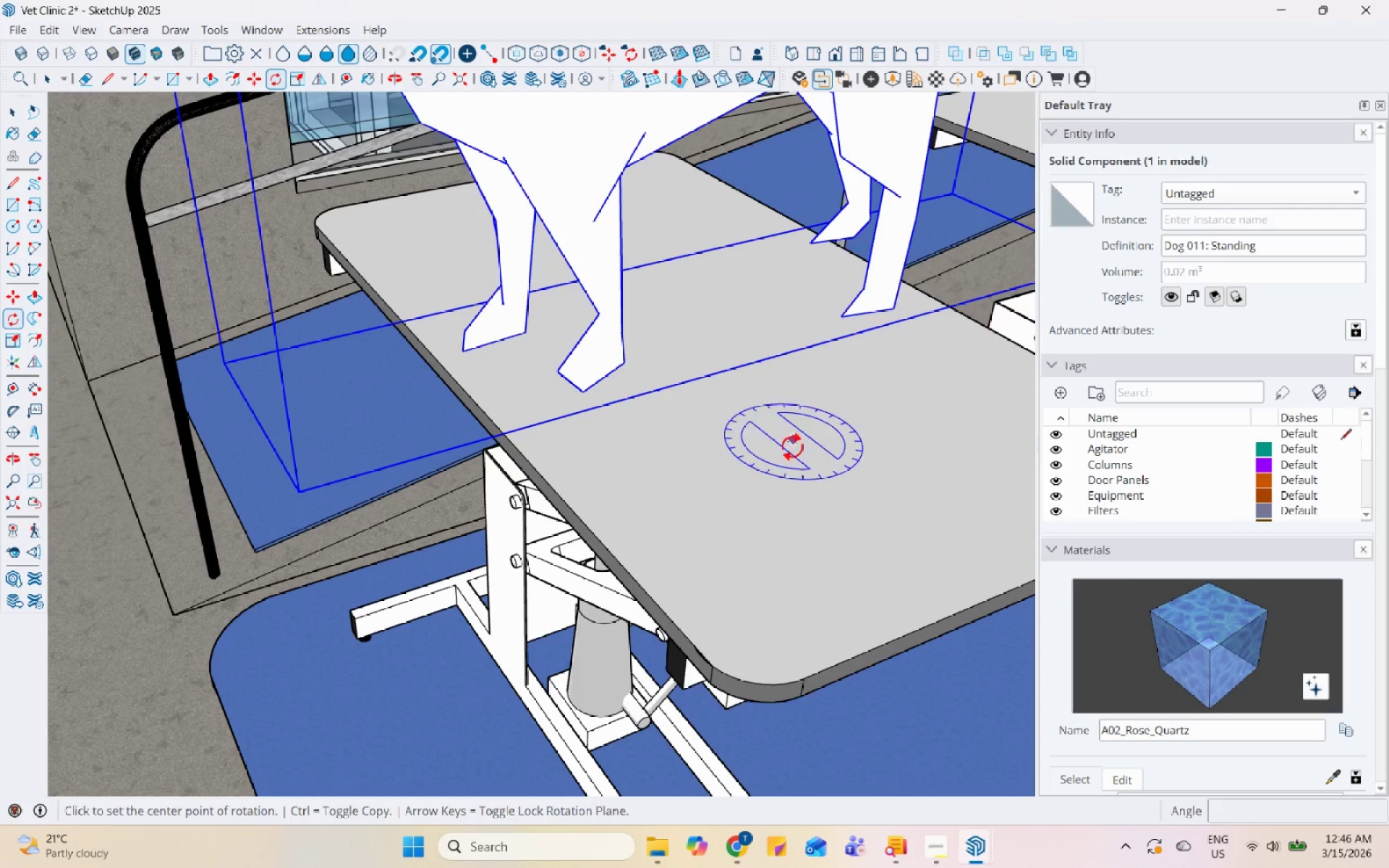 
double_click([772, 435])
 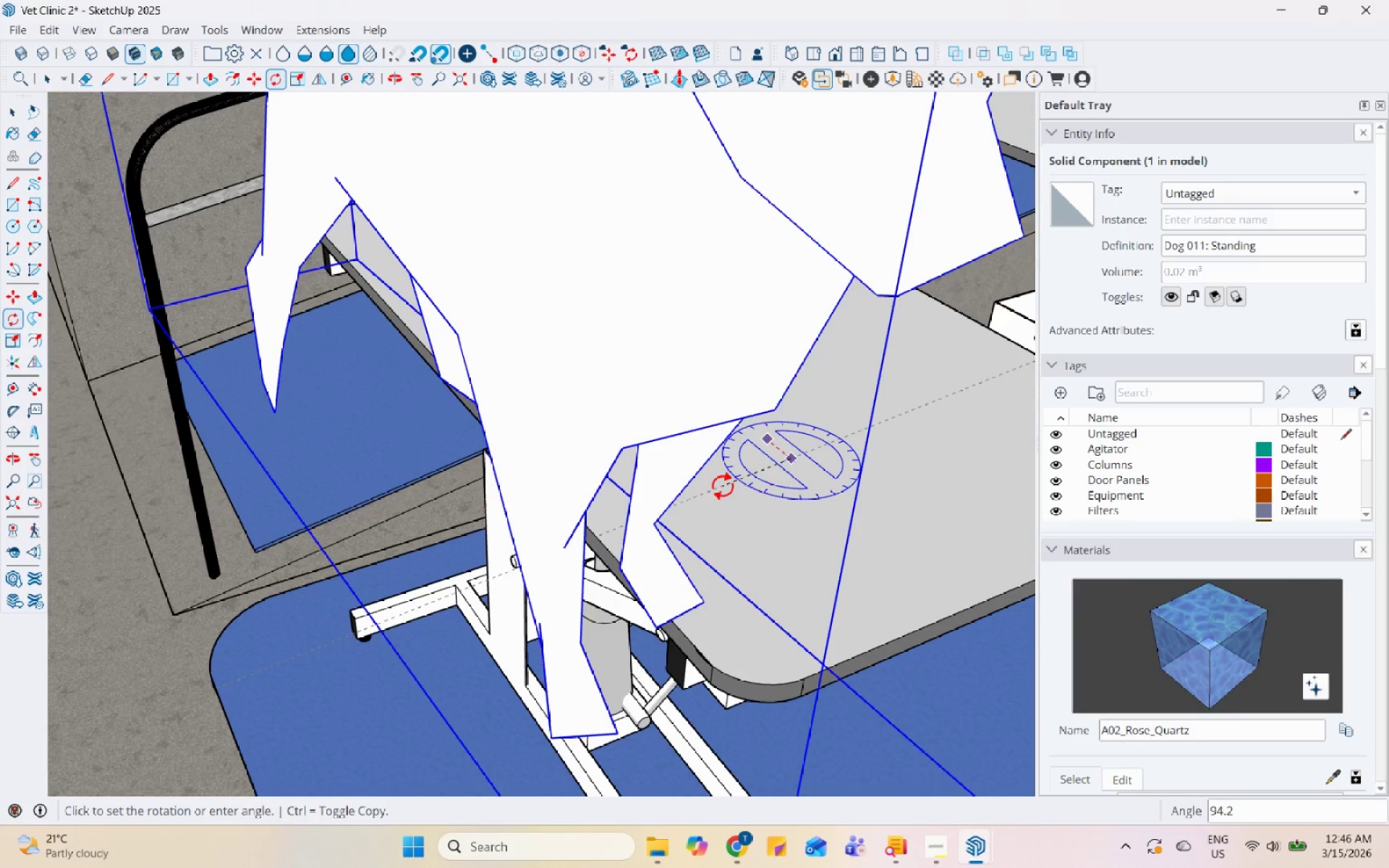 
left_click([723, 481])
 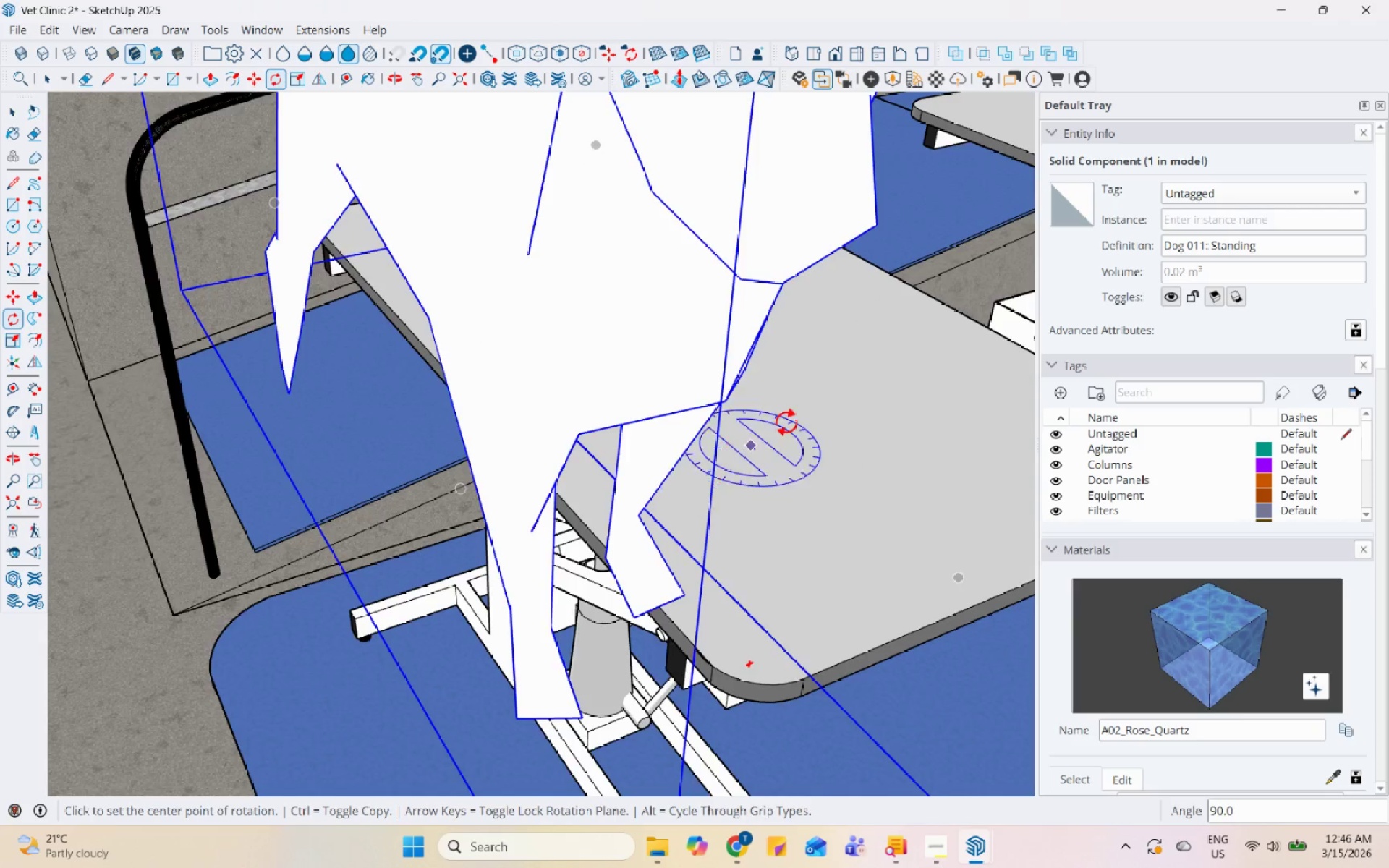 
scroll: coordinate [820, 398], scroll_direction: down, amount: 6.0
 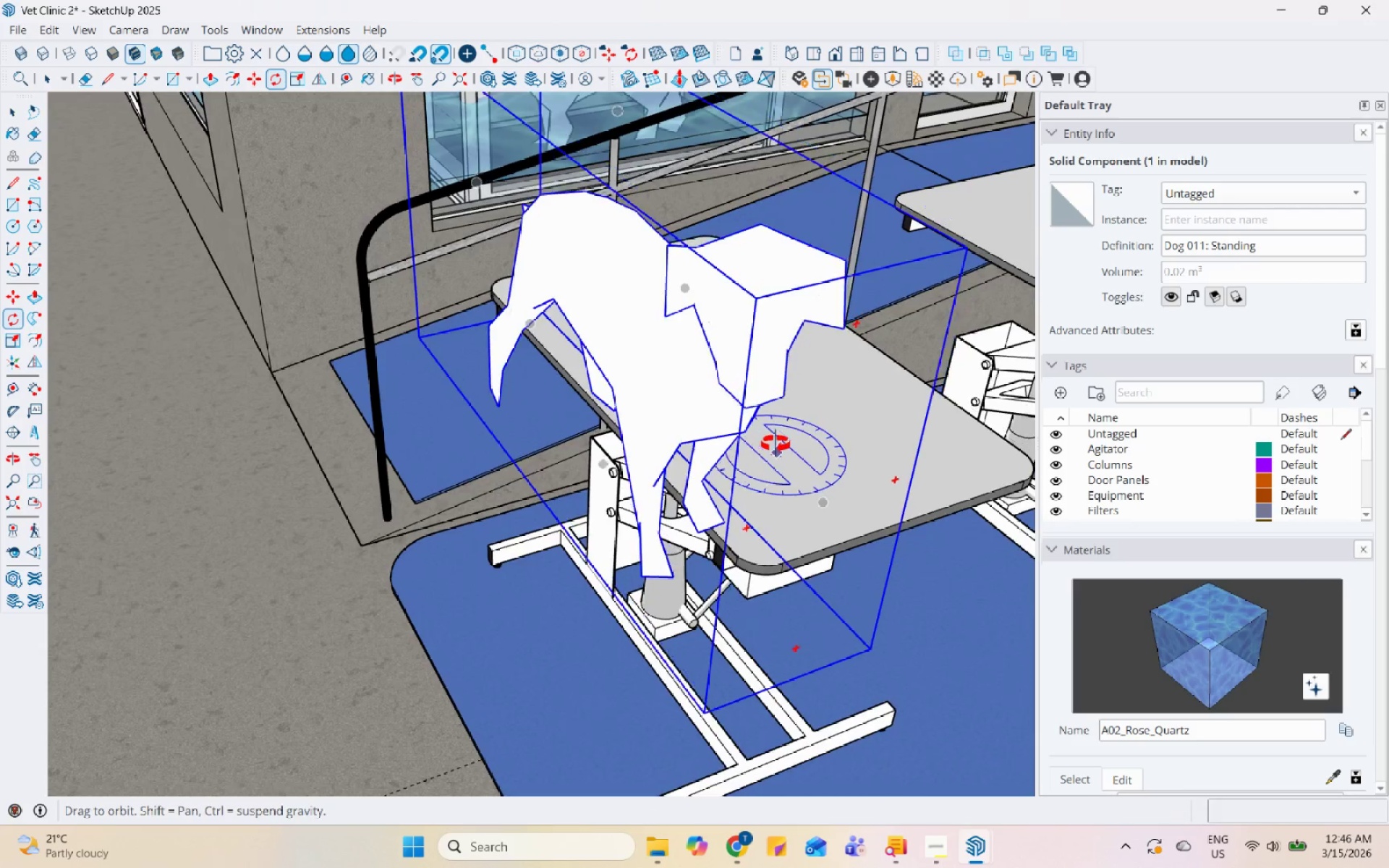 
key(Space)
 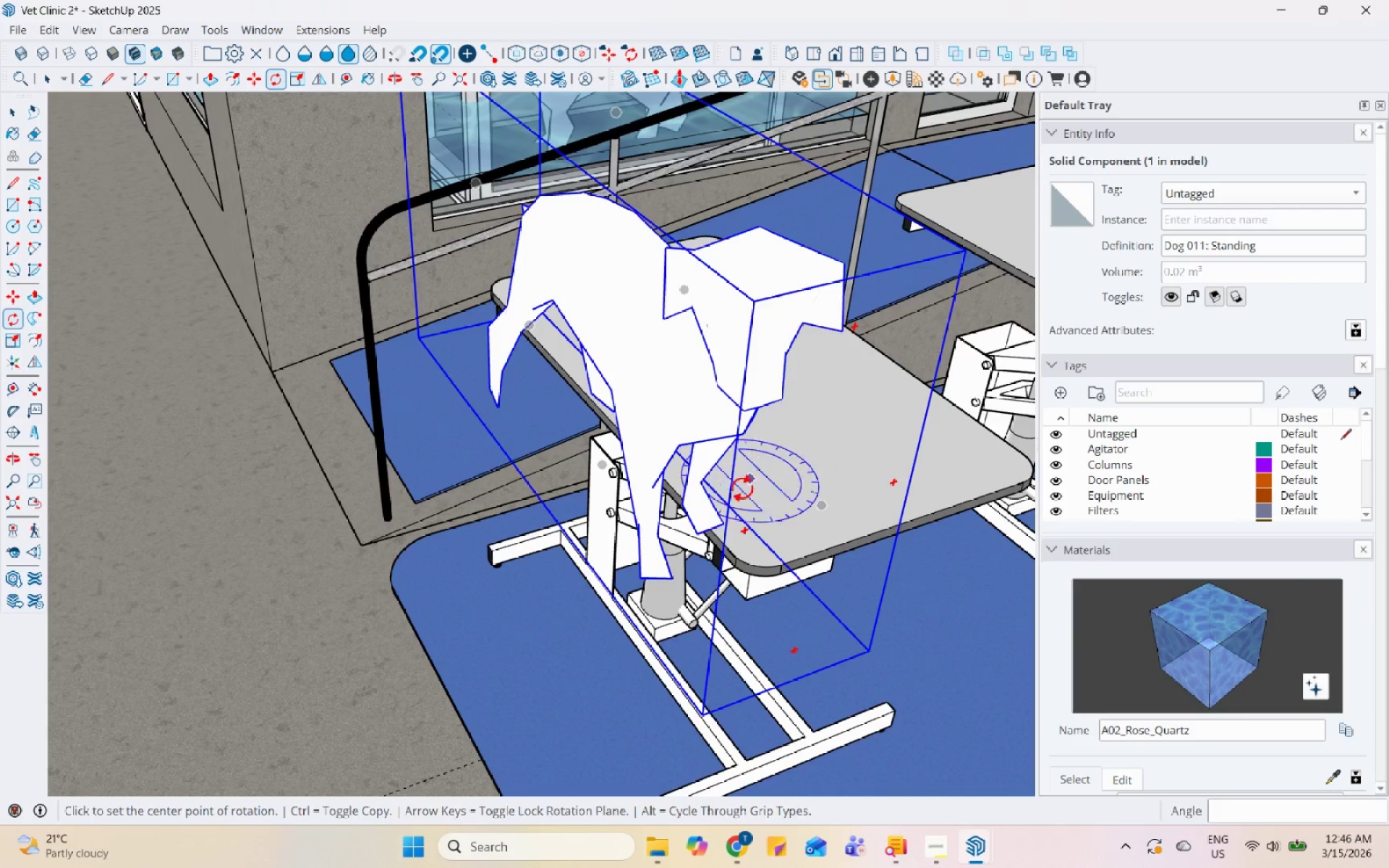 
scroll: coordinate [687, 563], scroll_direction: up, amount: 7.0
 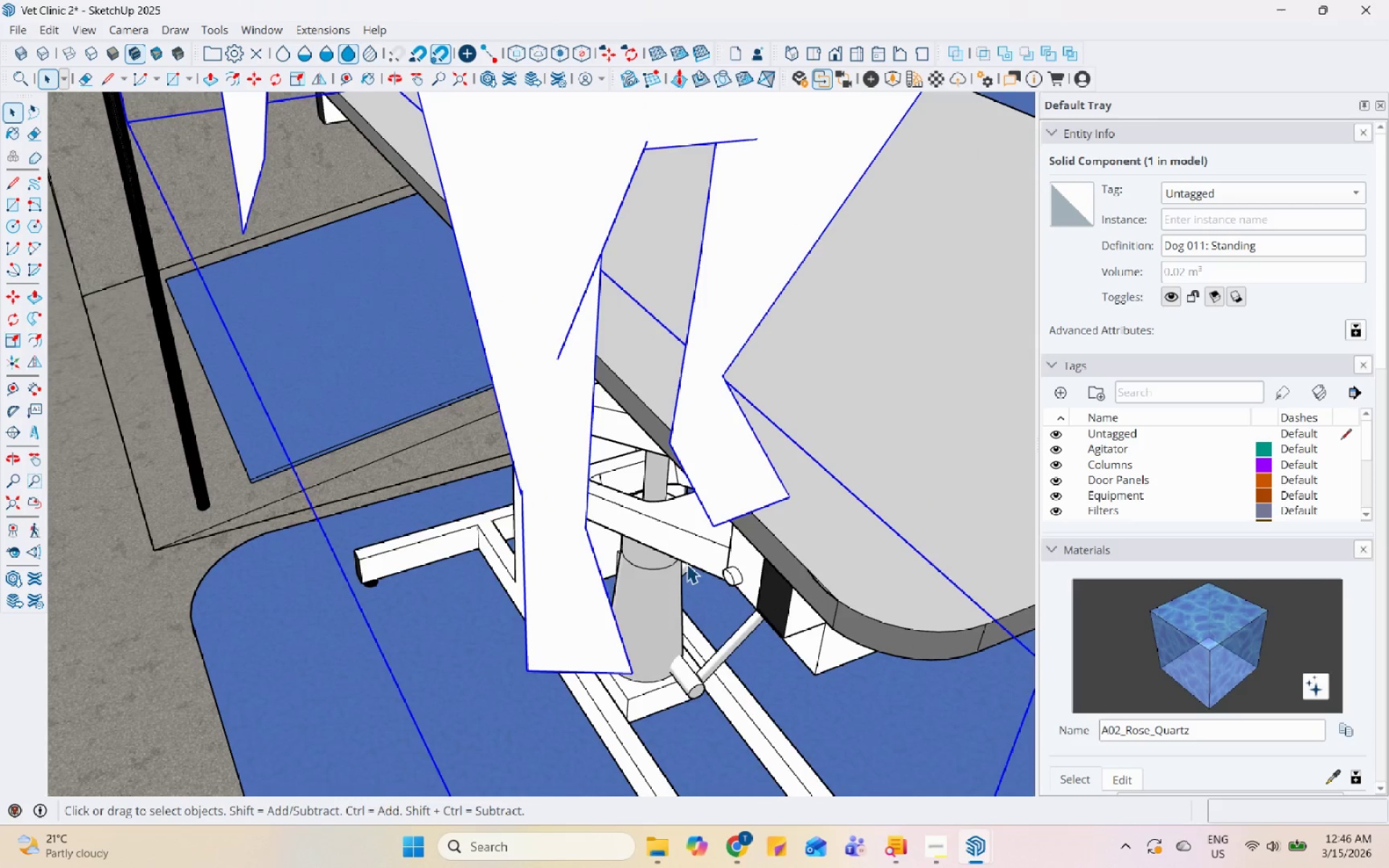 
key(M)
 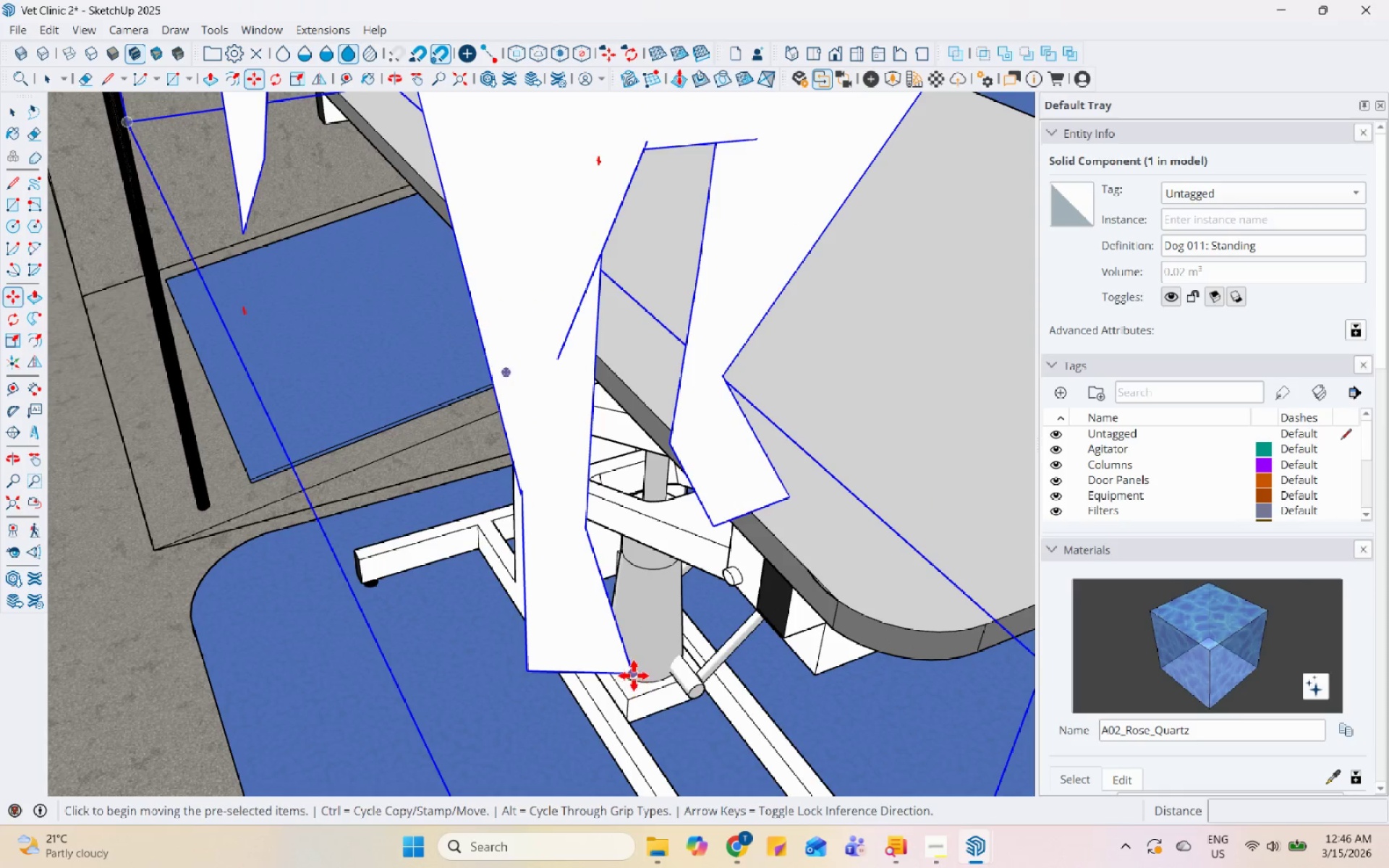 
scroll: coordinate [667, 634], scroll_direction: down, amount: 8.0
 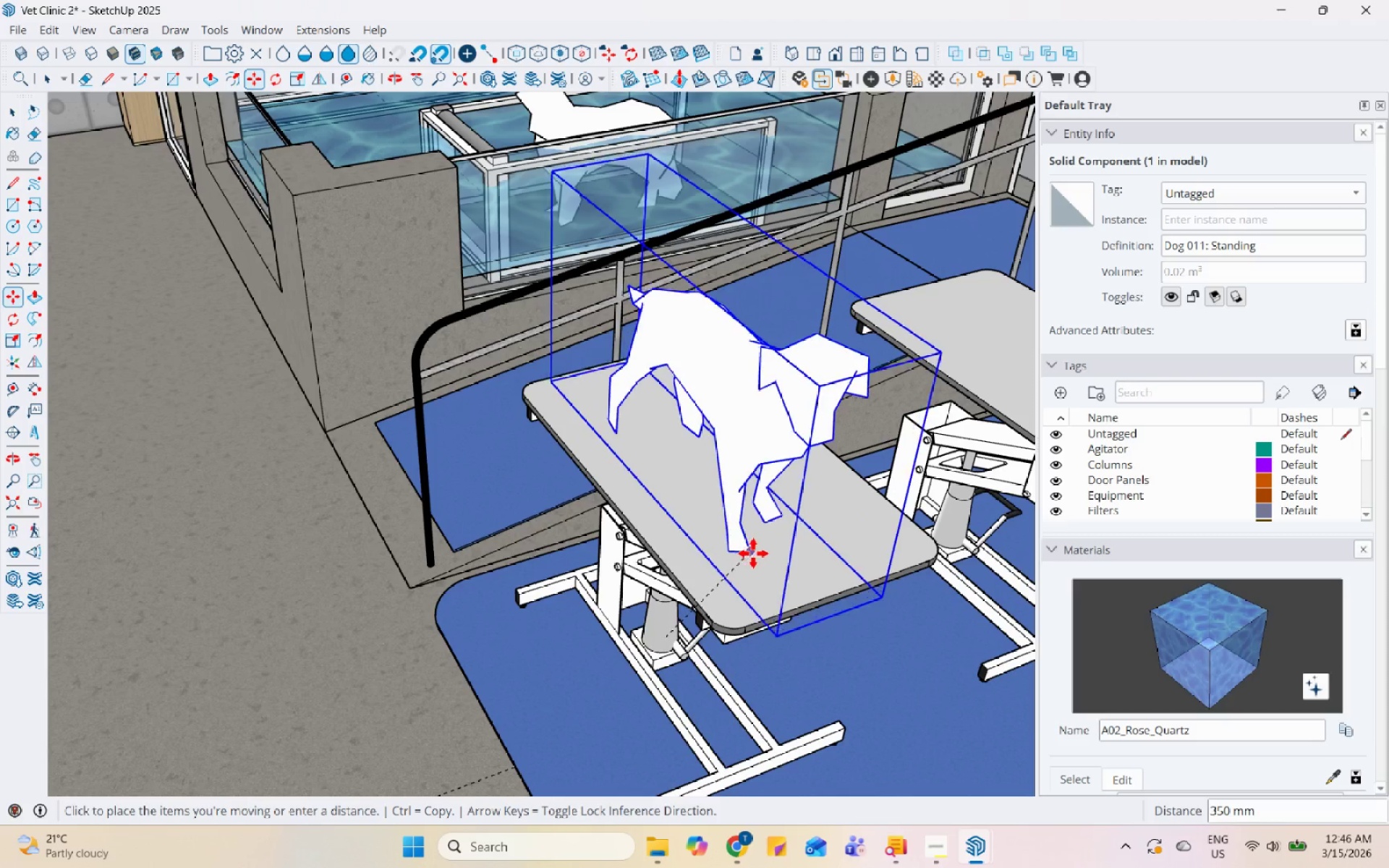 
left_click([763, 562])
 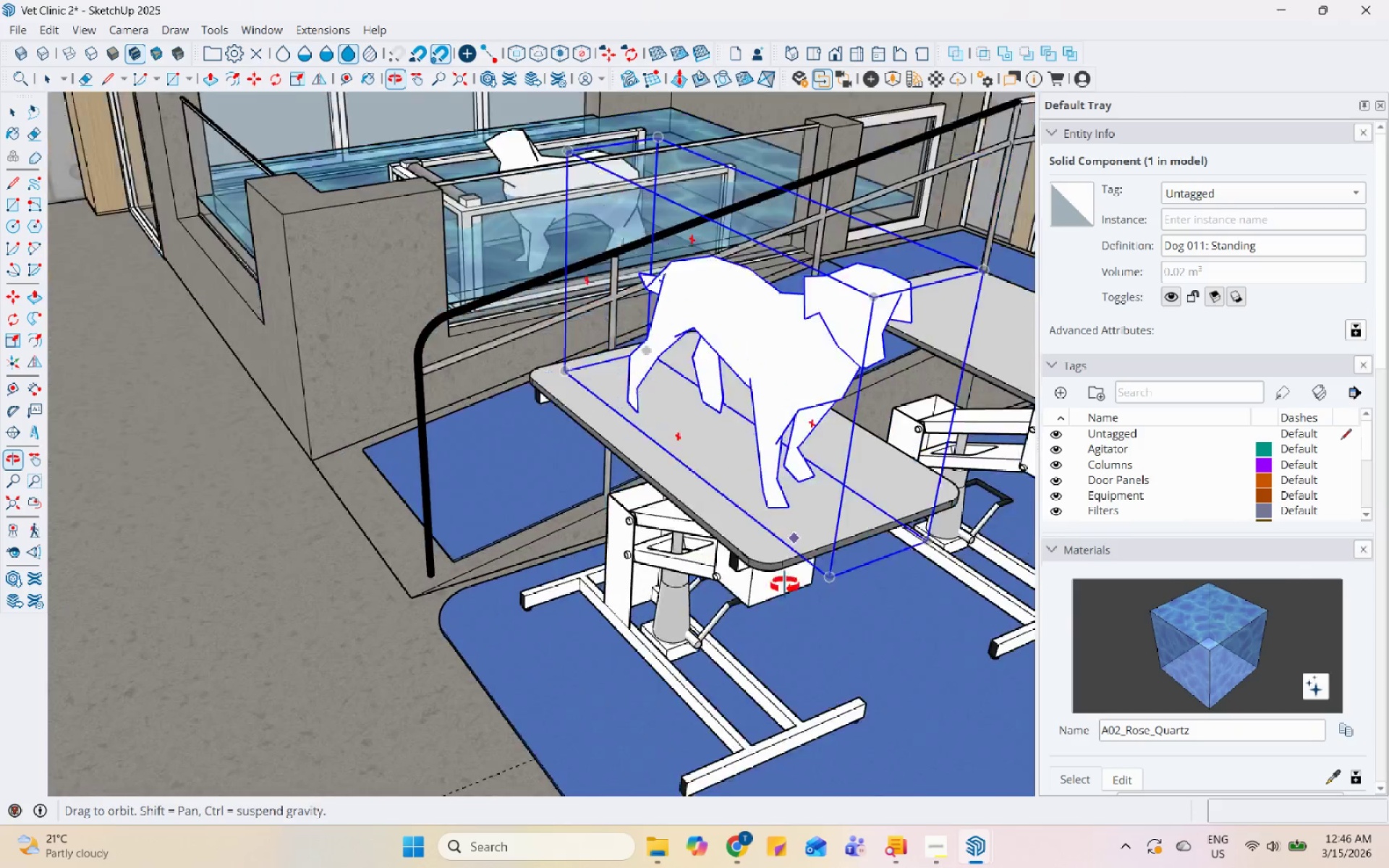 
key(Space)
 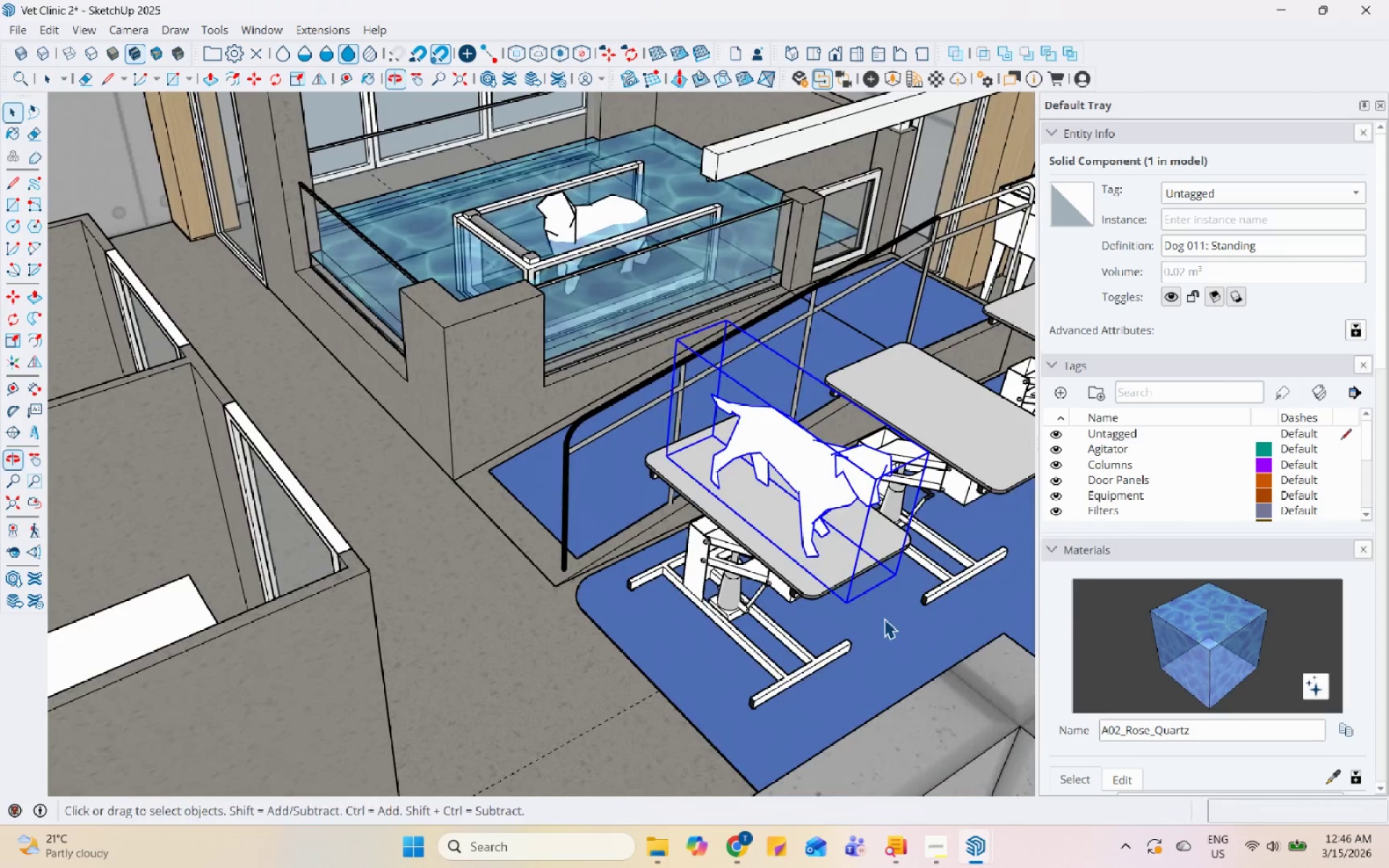 
scroll: coordinate [771, 603], scroll_direction: down, amount: 6.0
 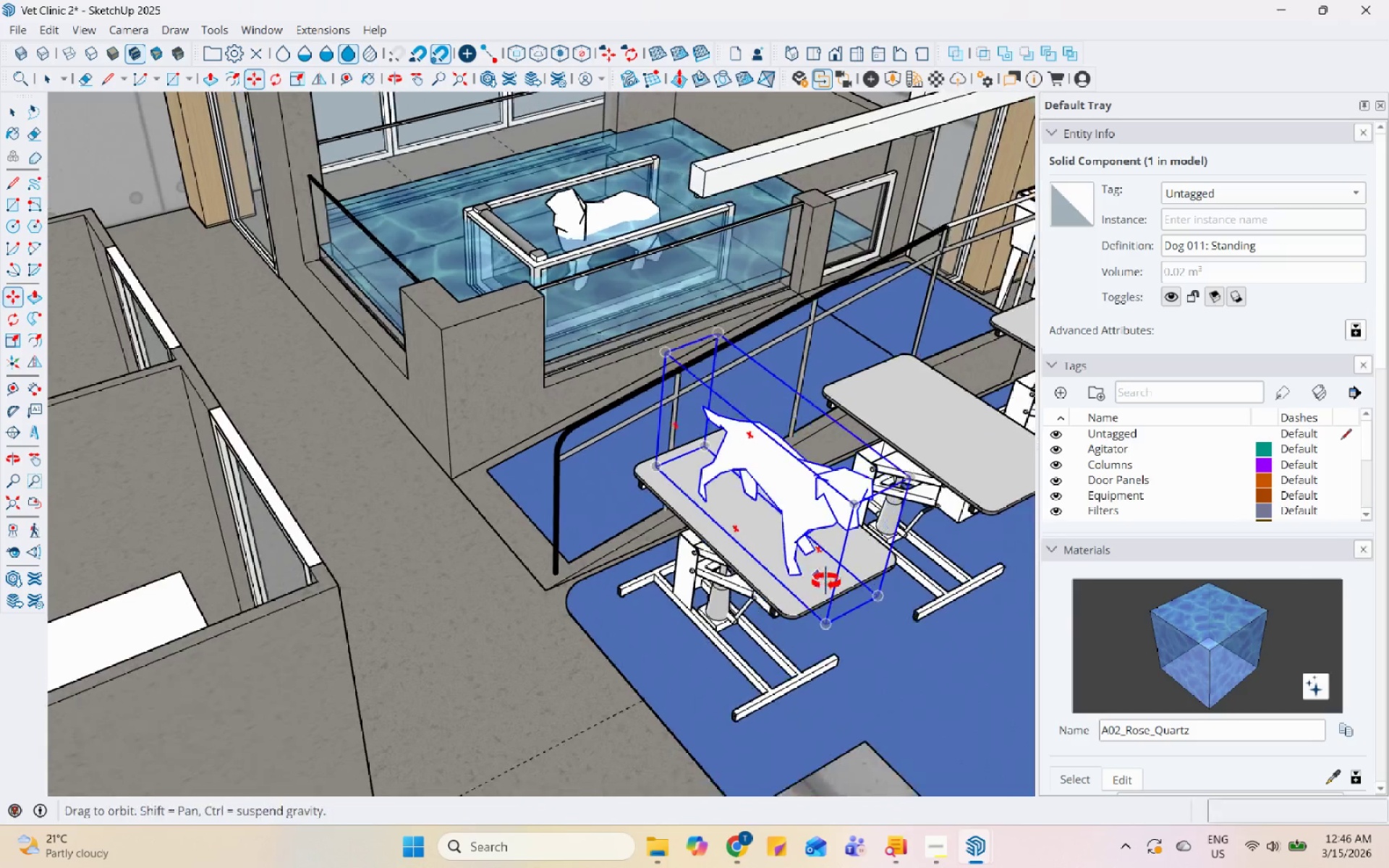 
left_click([884, 618])
 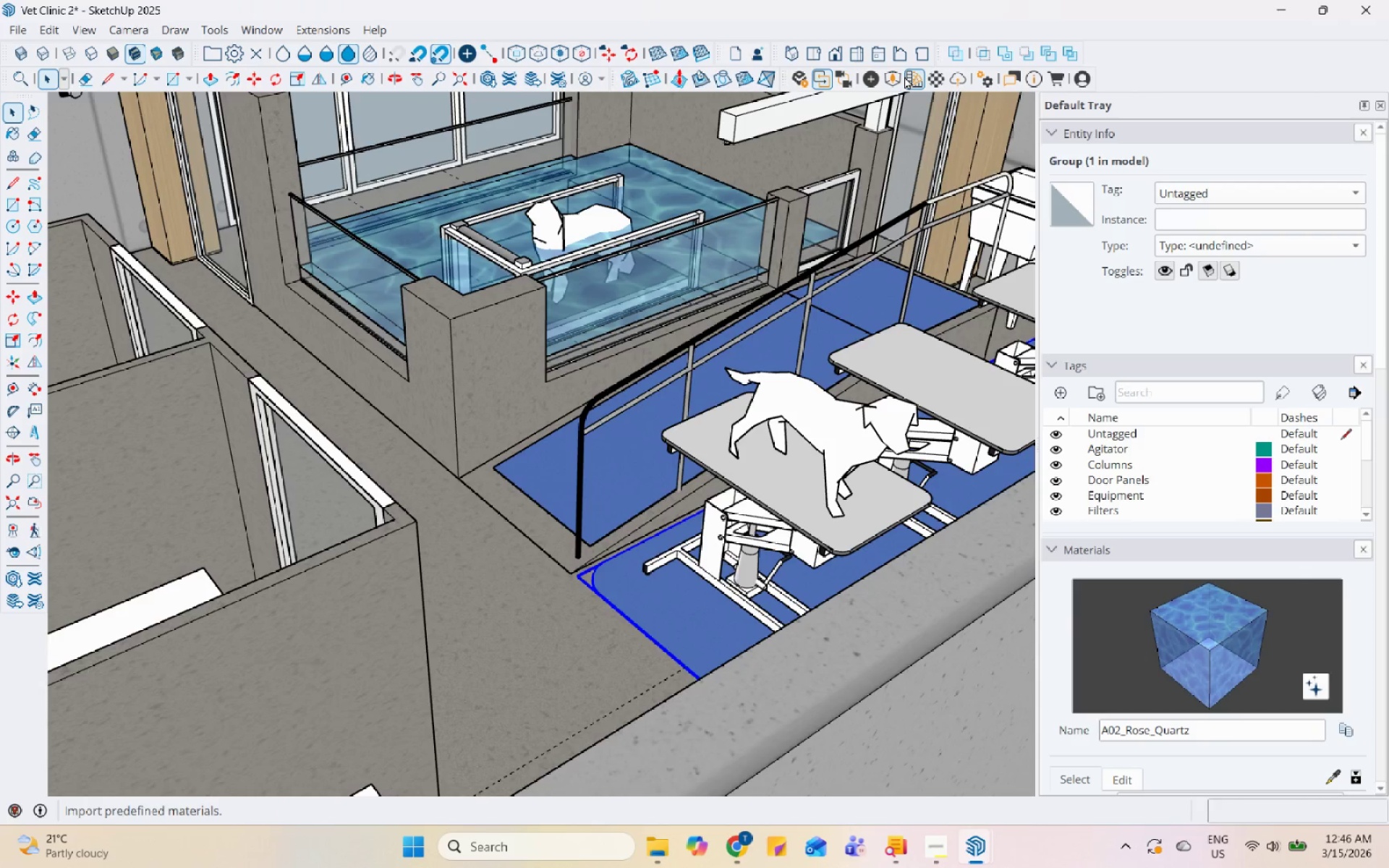 
left_click([899, 75])
 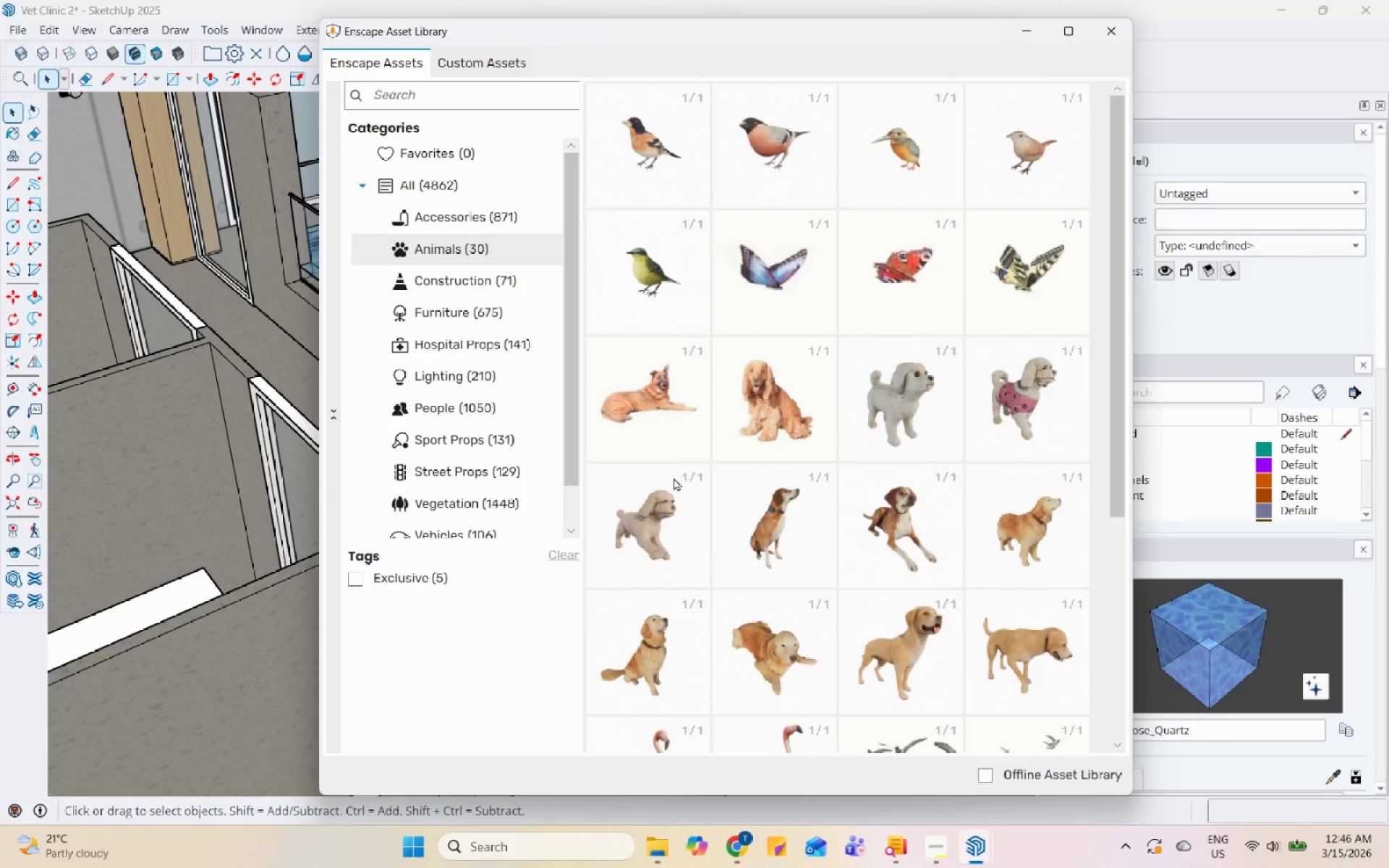 
scroll: coordinate [679, 476], scroll_direction: down, amount: 2.0
 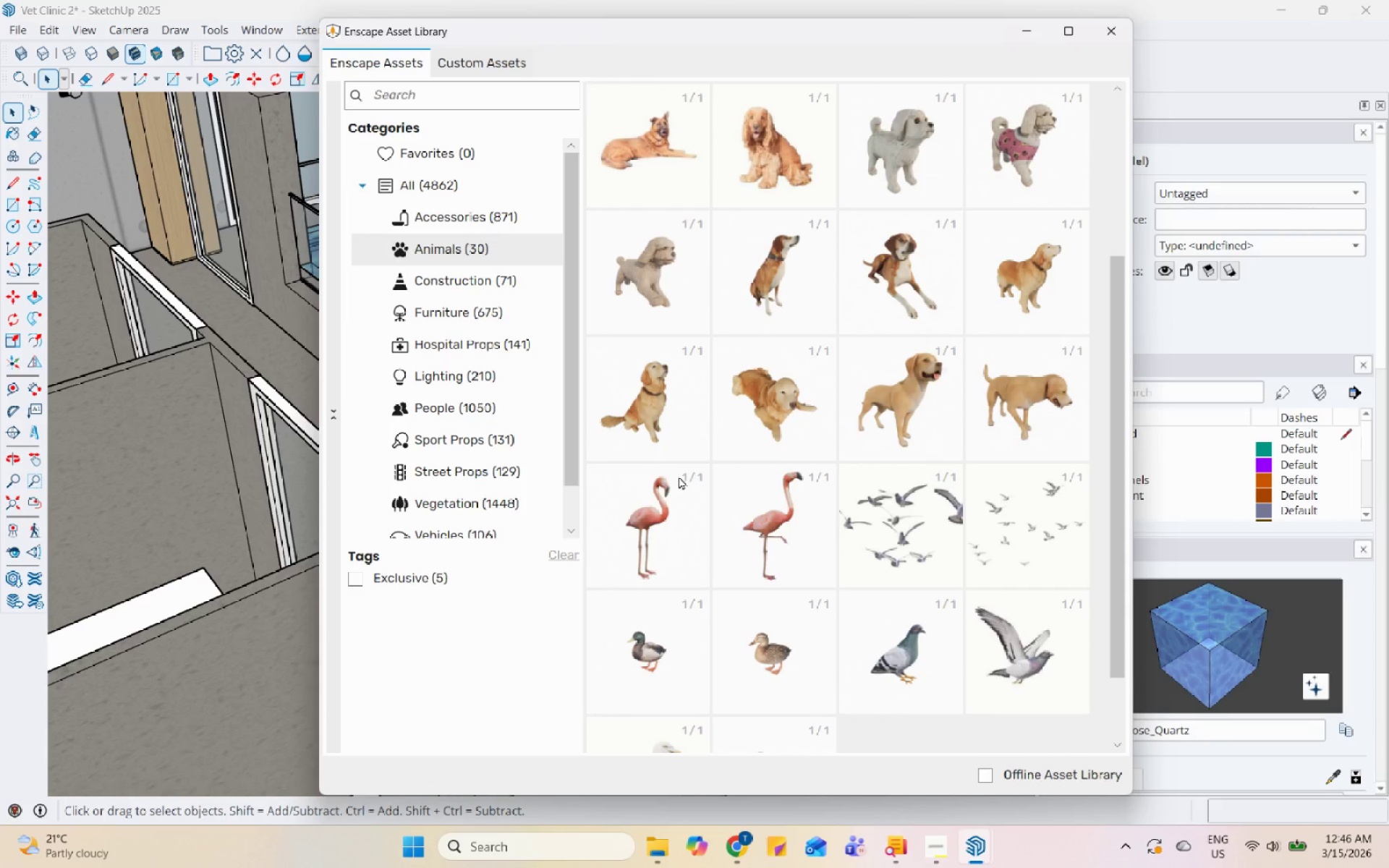 
scroll: coordinate [679, 476], scroll_direction: up, amount: 1.0
 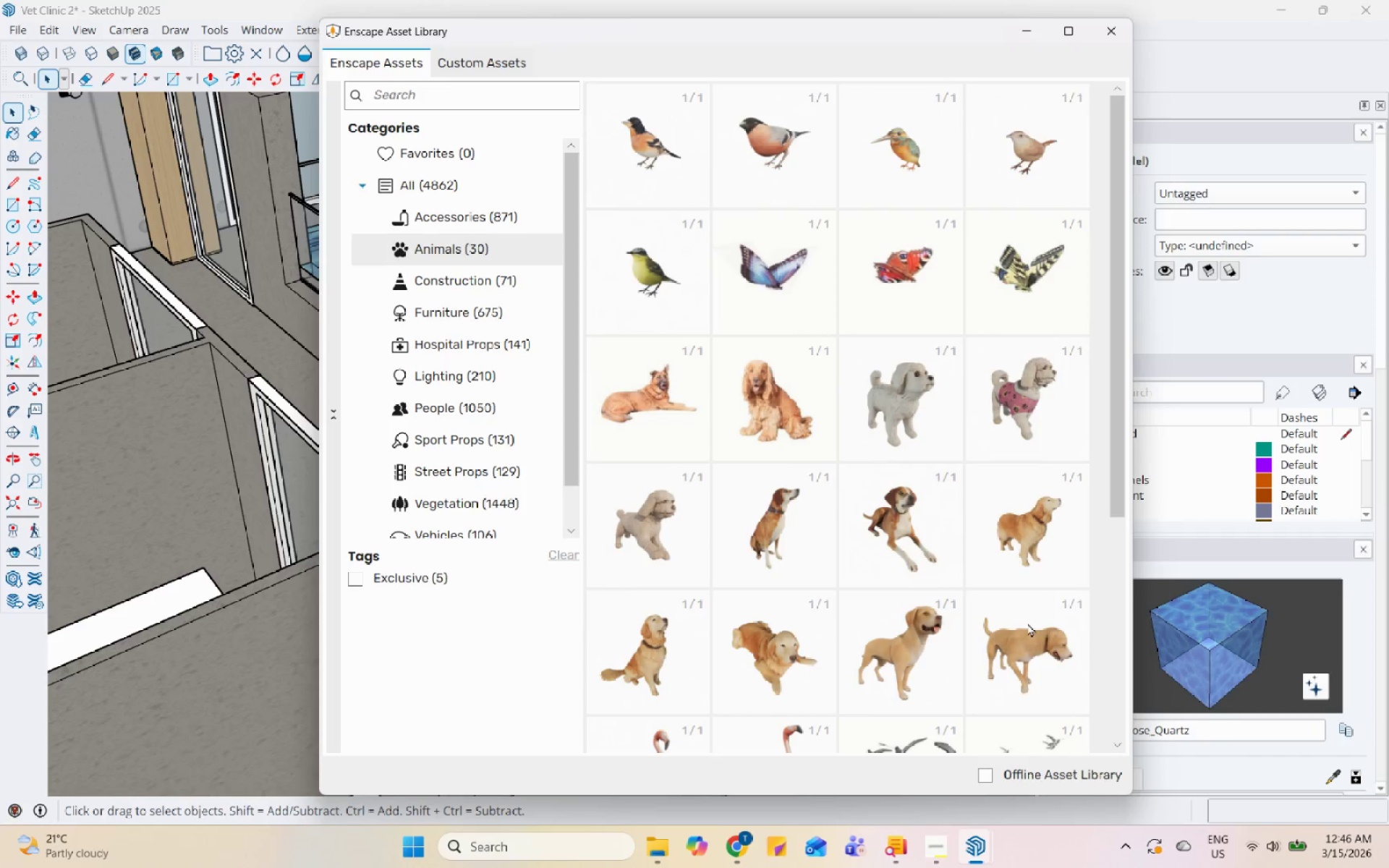 
double_click([1020, 386])
 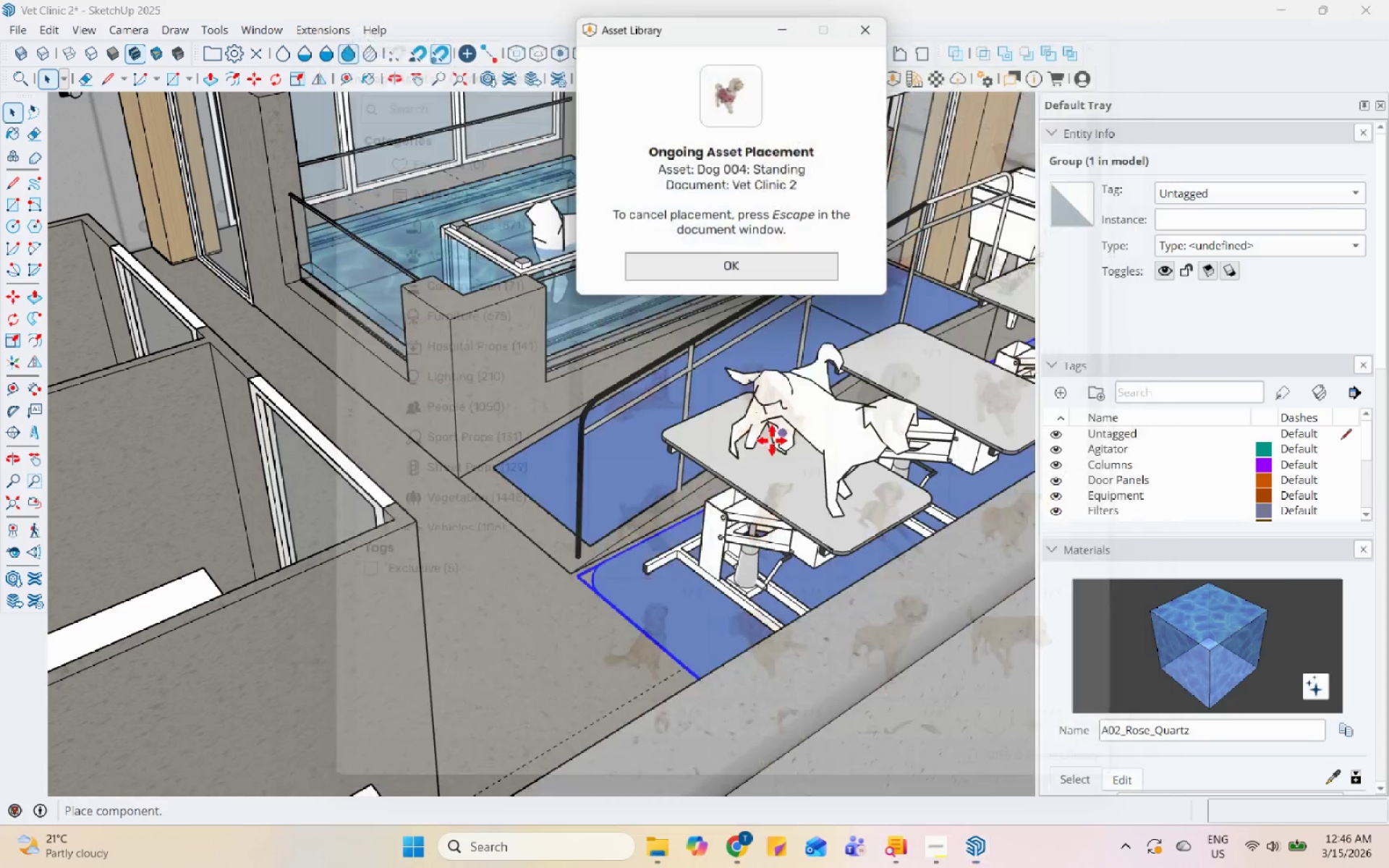 
scroll: coordinate [715, 522], scroll_direction: down, amount: 6.0
 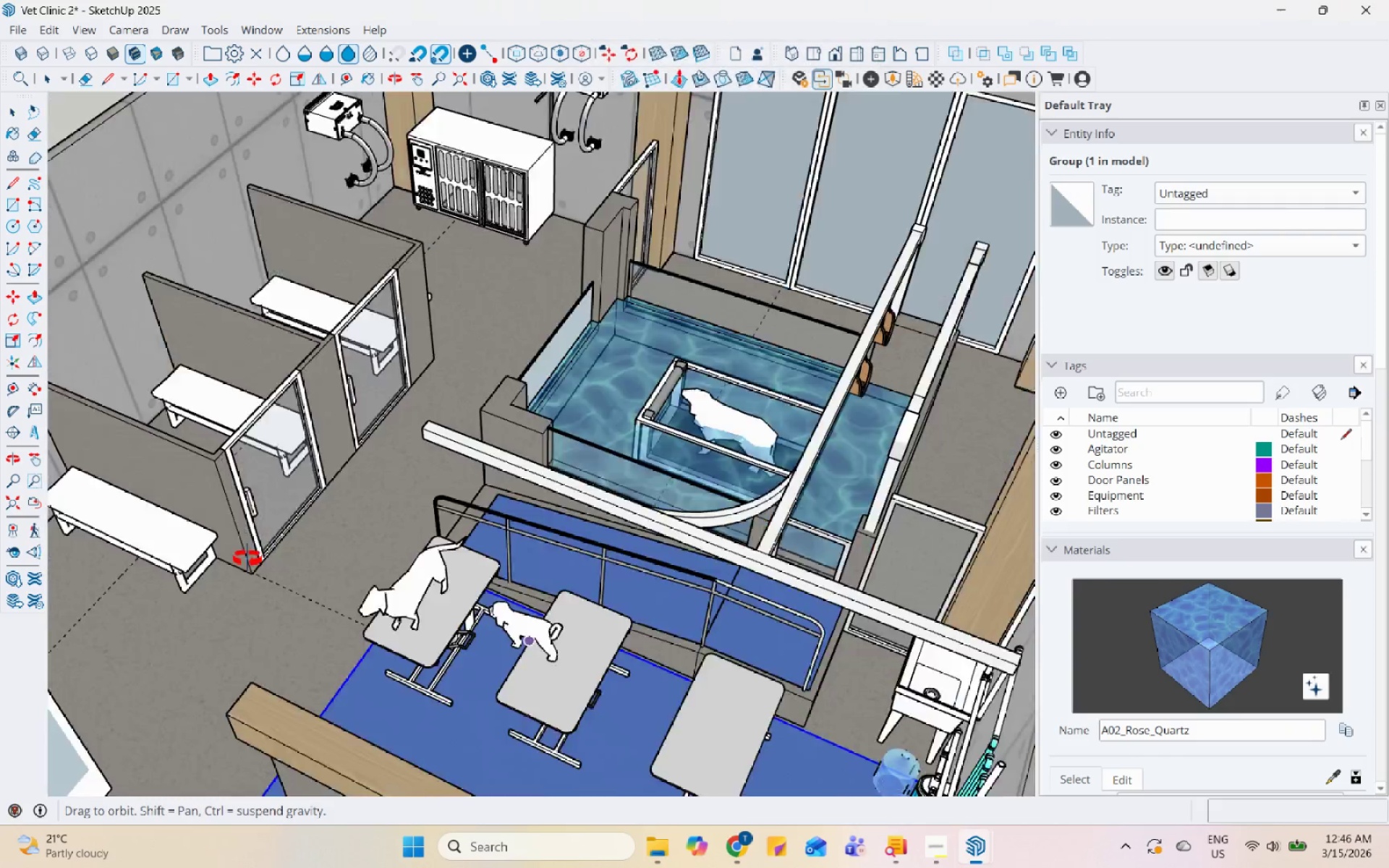 
scroll: coordinate [637, 203], scroll_direction: up, amount: 10.0
 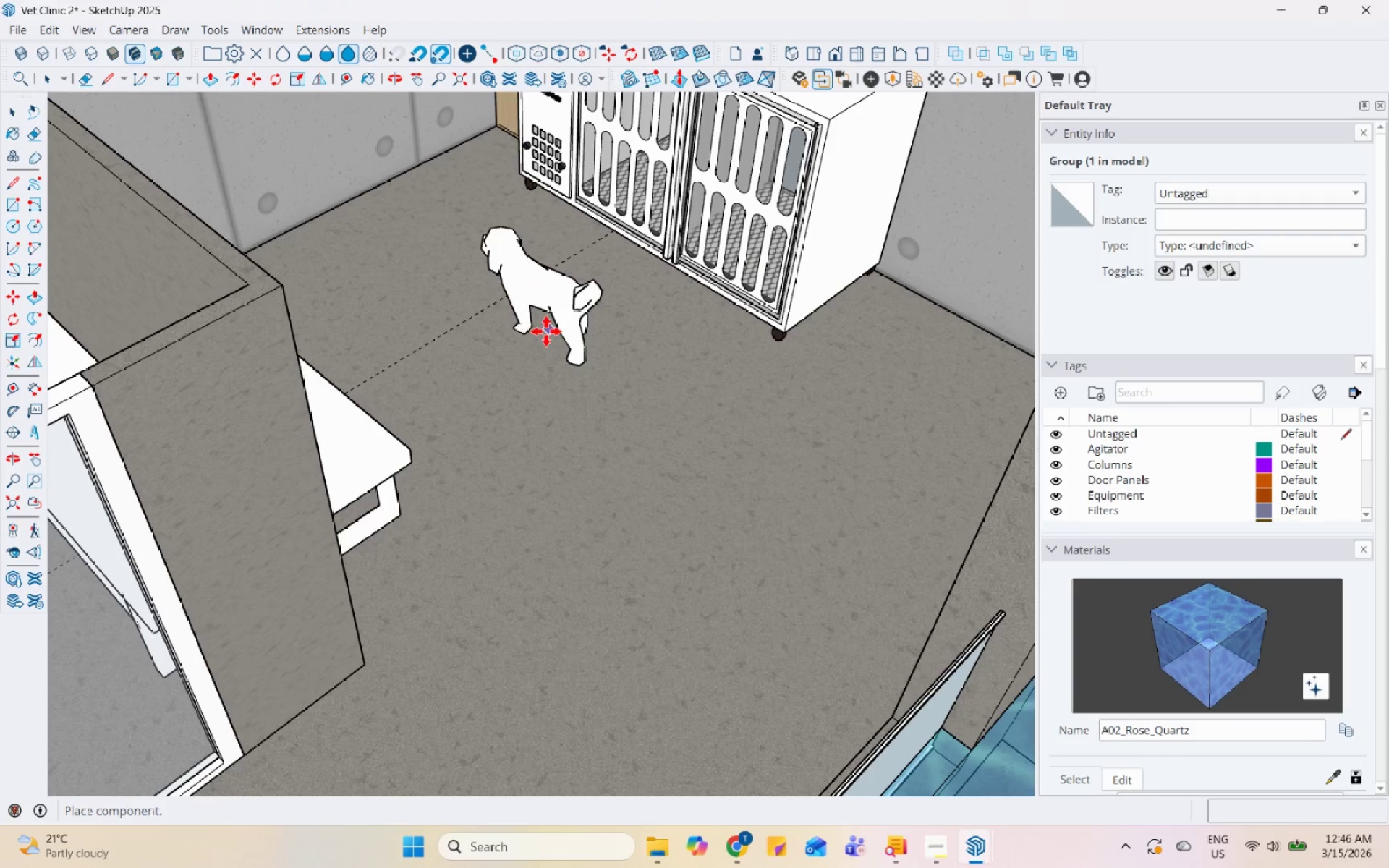 
left_click([533, 336])
 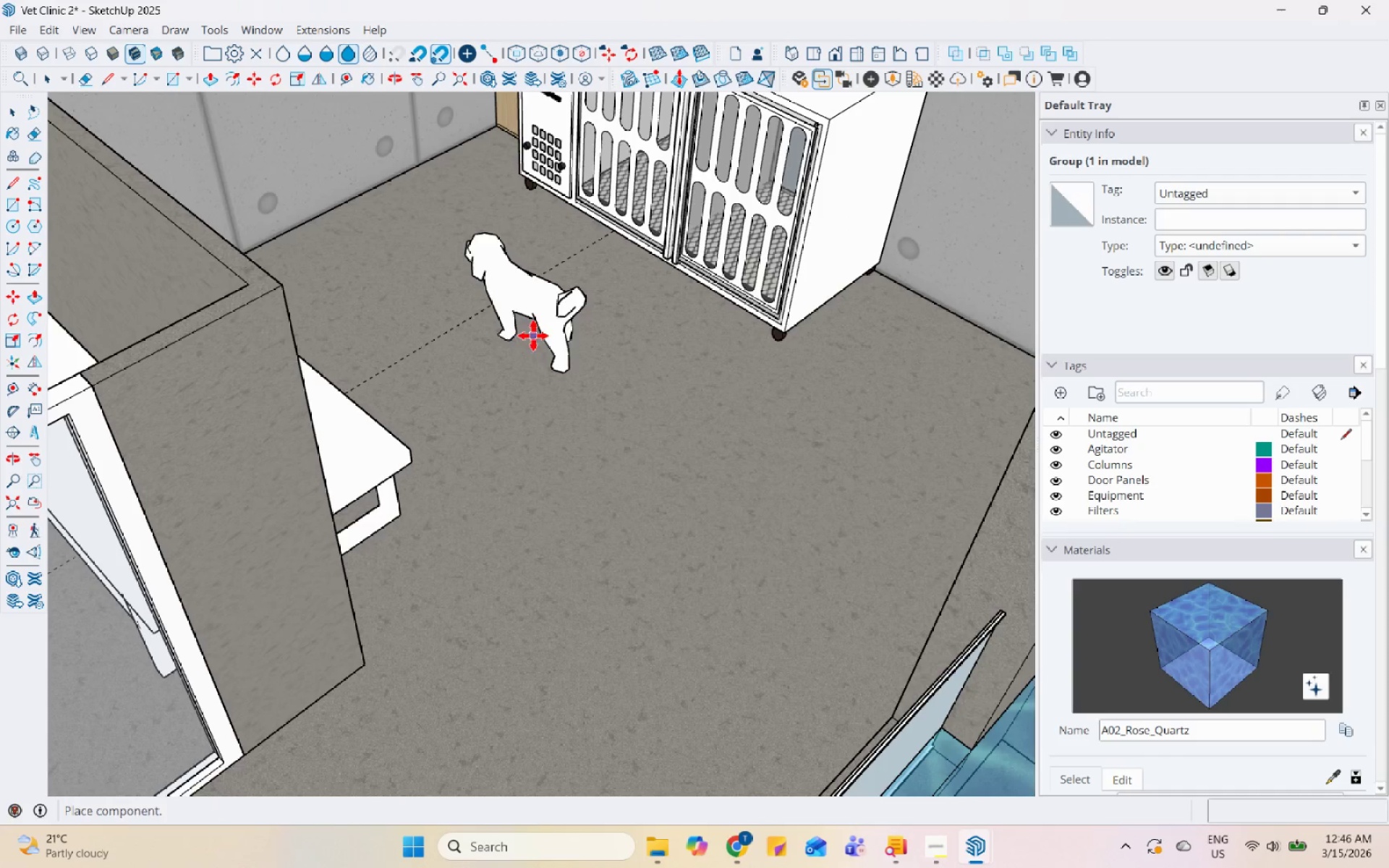 
key(Space)
 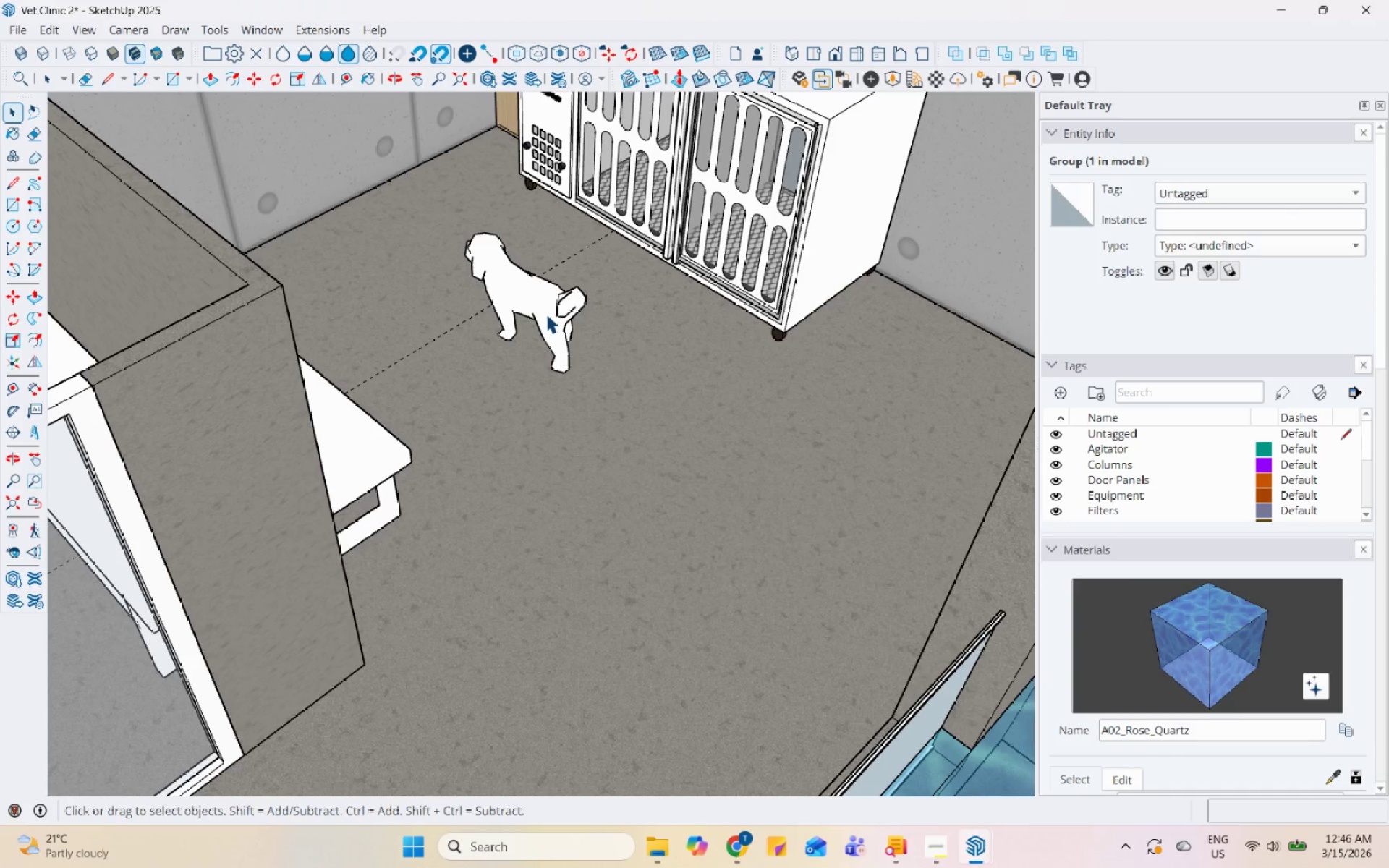 
left_click([546, 314])
 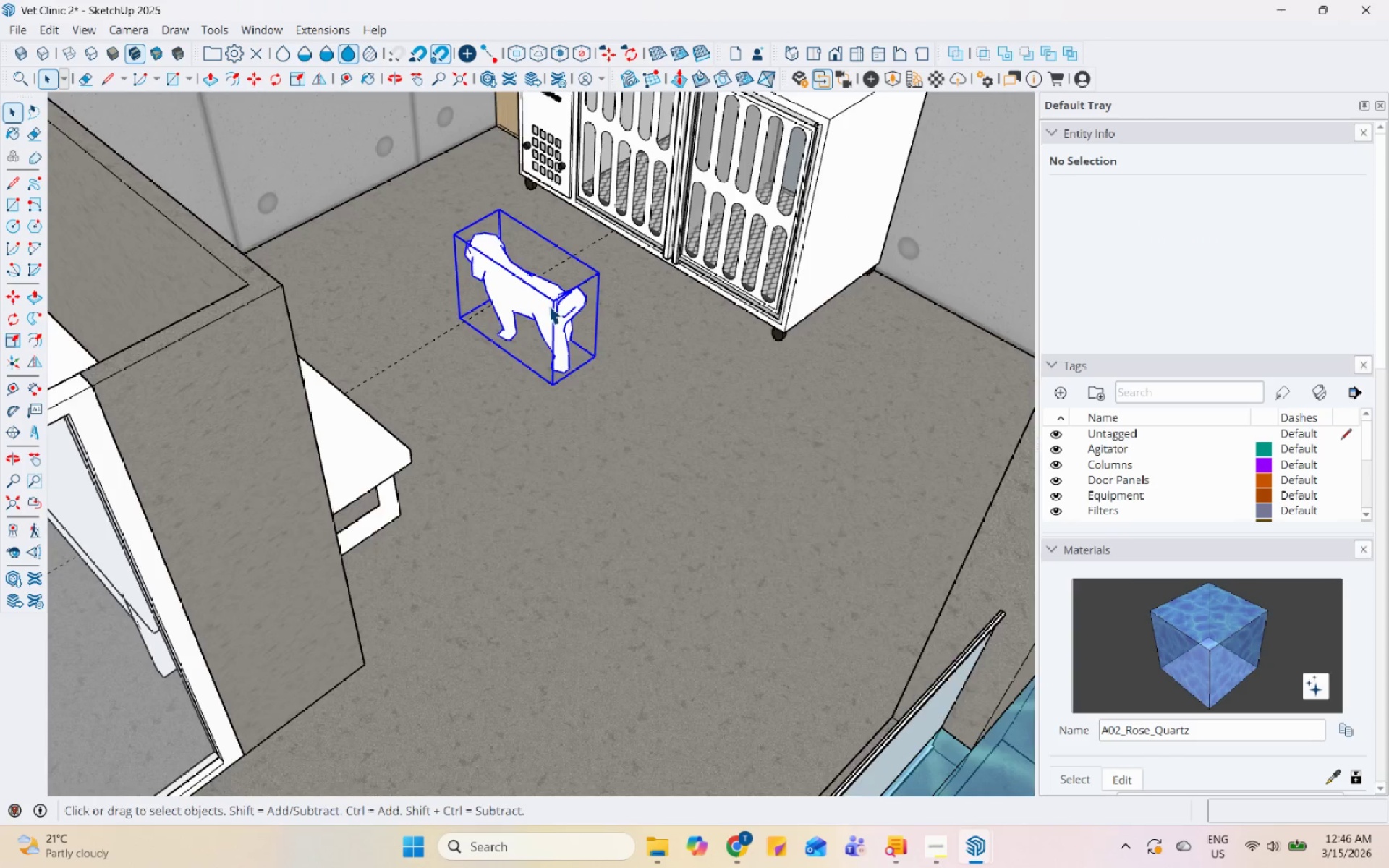 
scroll: coordinate [548, 303], scroll_direction: up, amount: 5.0
 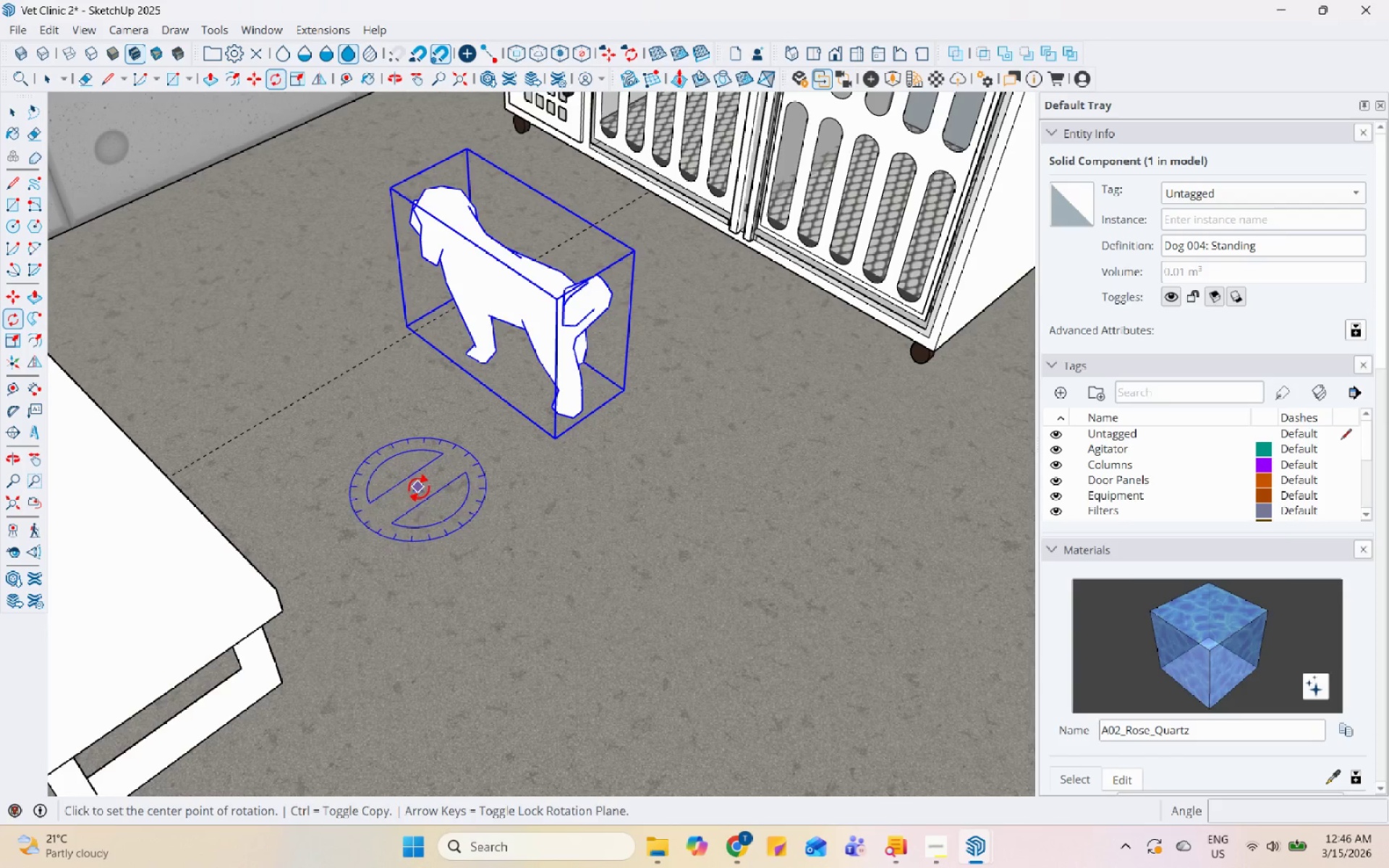 
key(Space)
 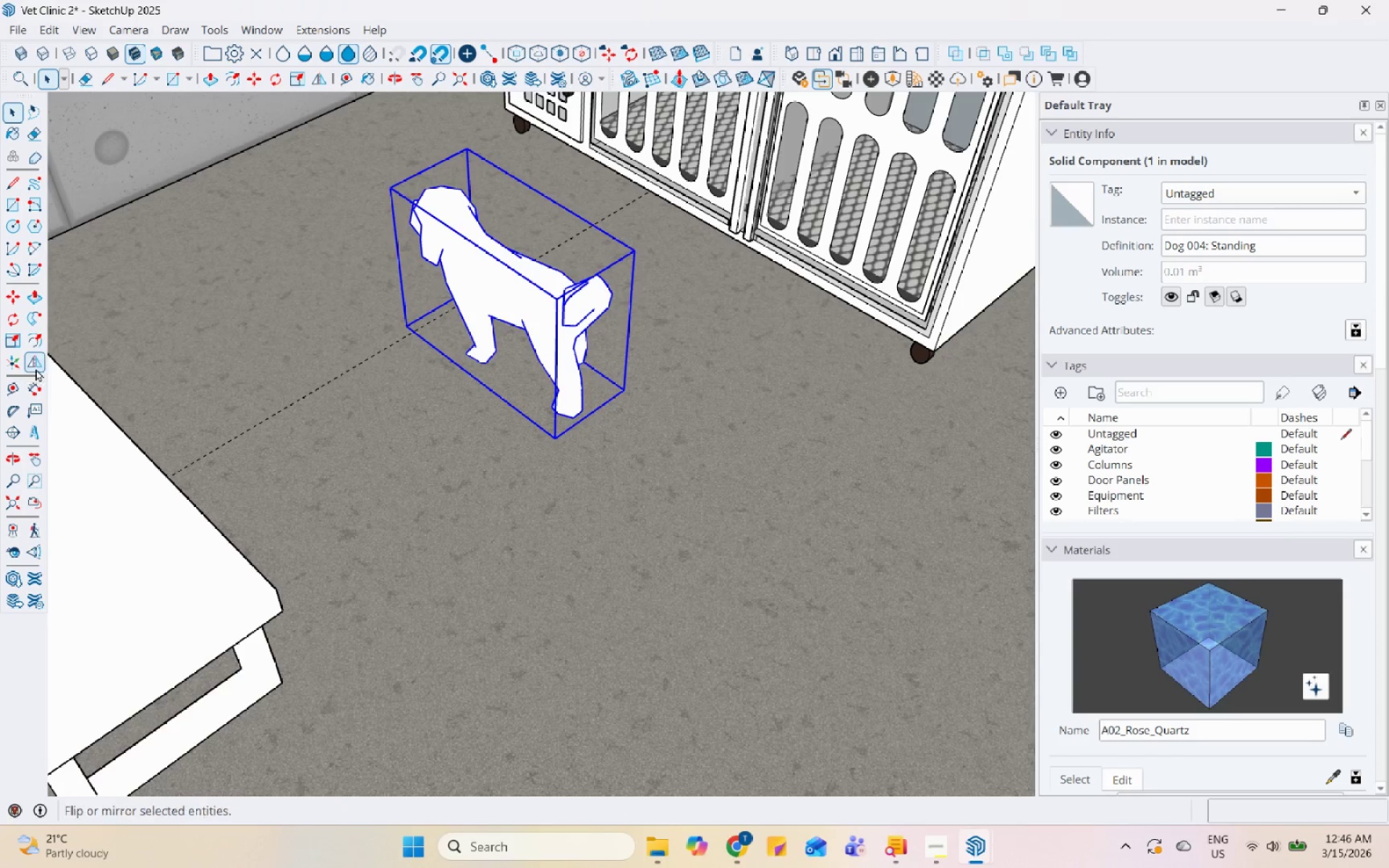 
left_click([40, 365])
 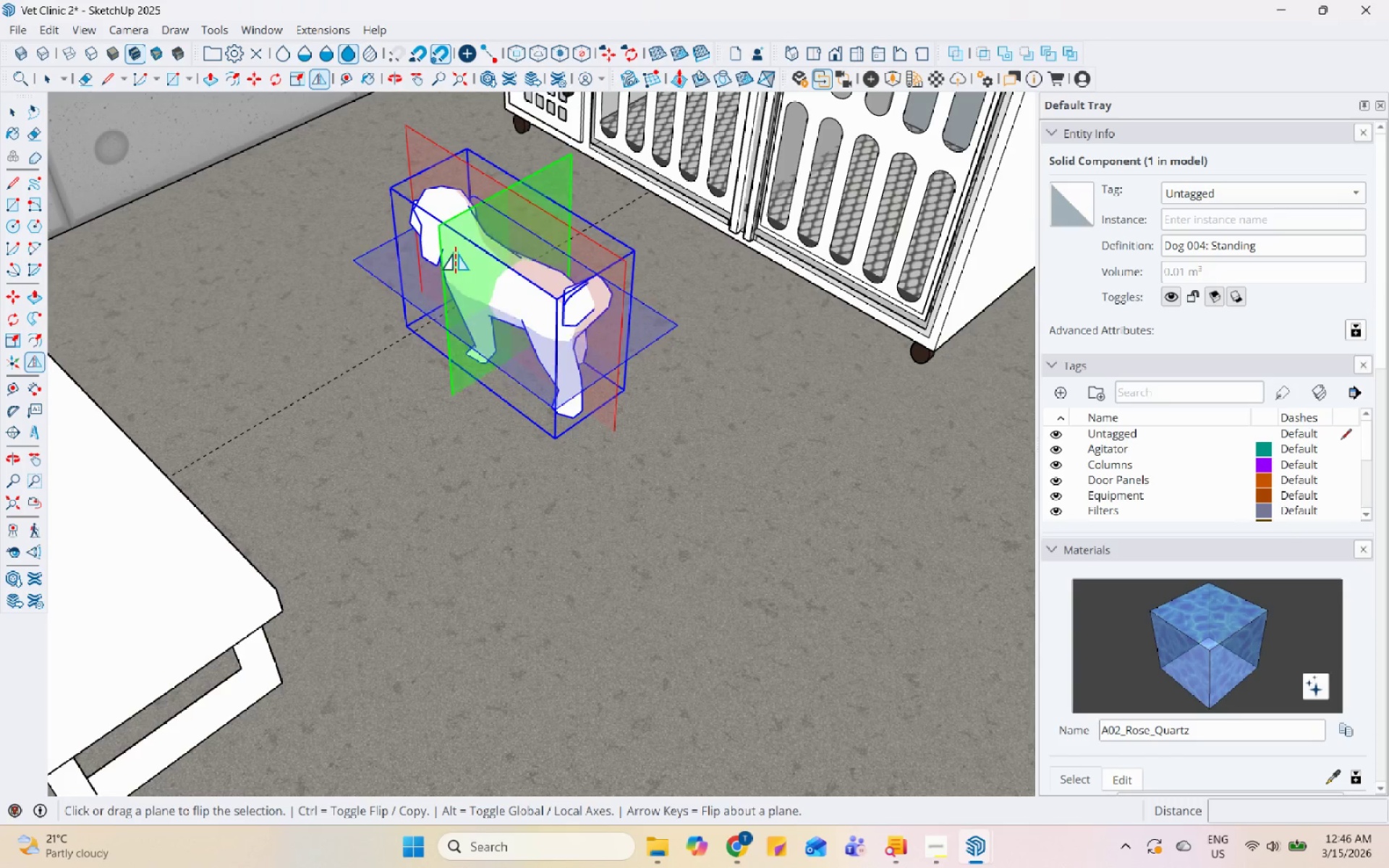 
left_click([454, 249])
 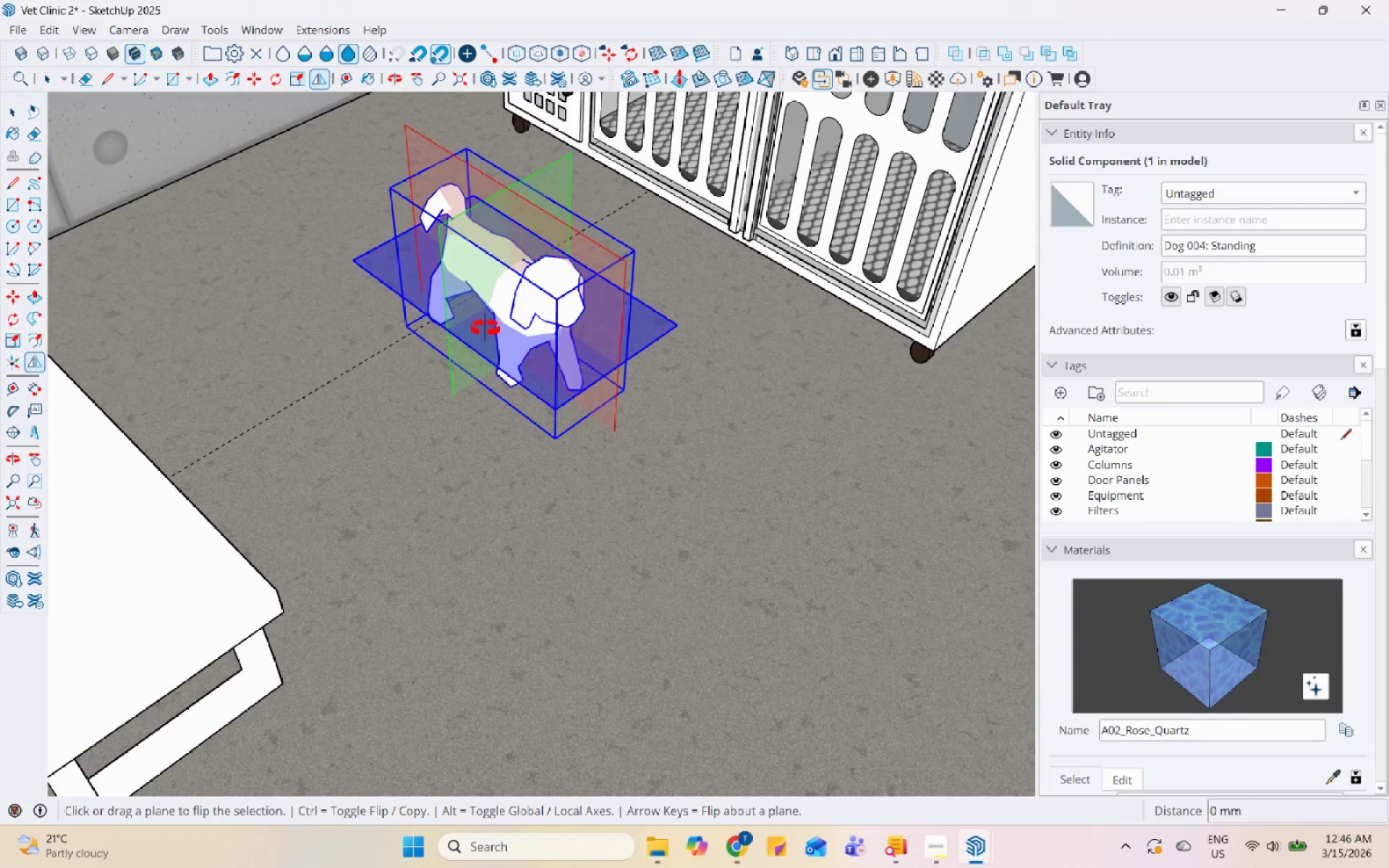 
key(Space)
 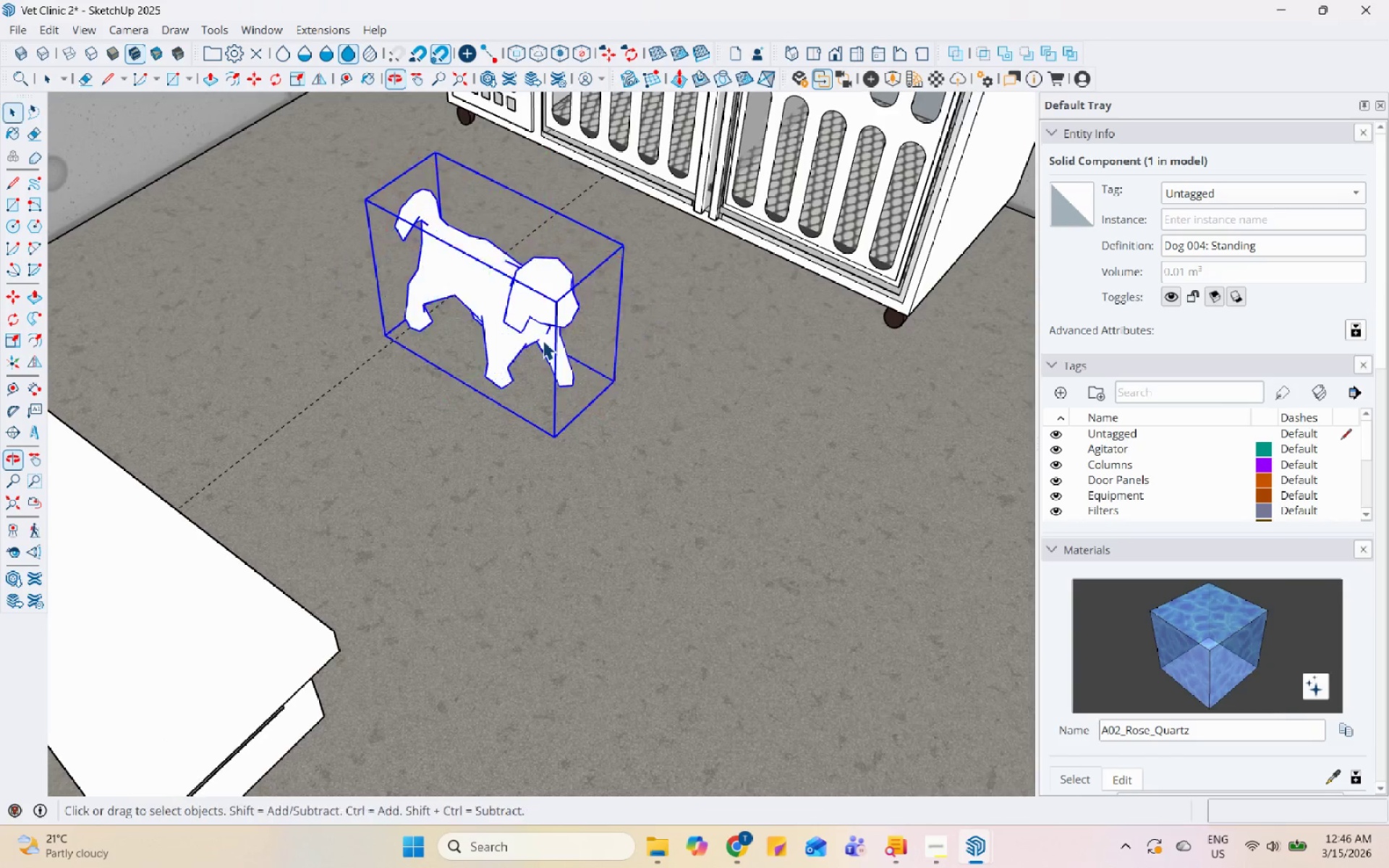 
left_click([647, 519])
 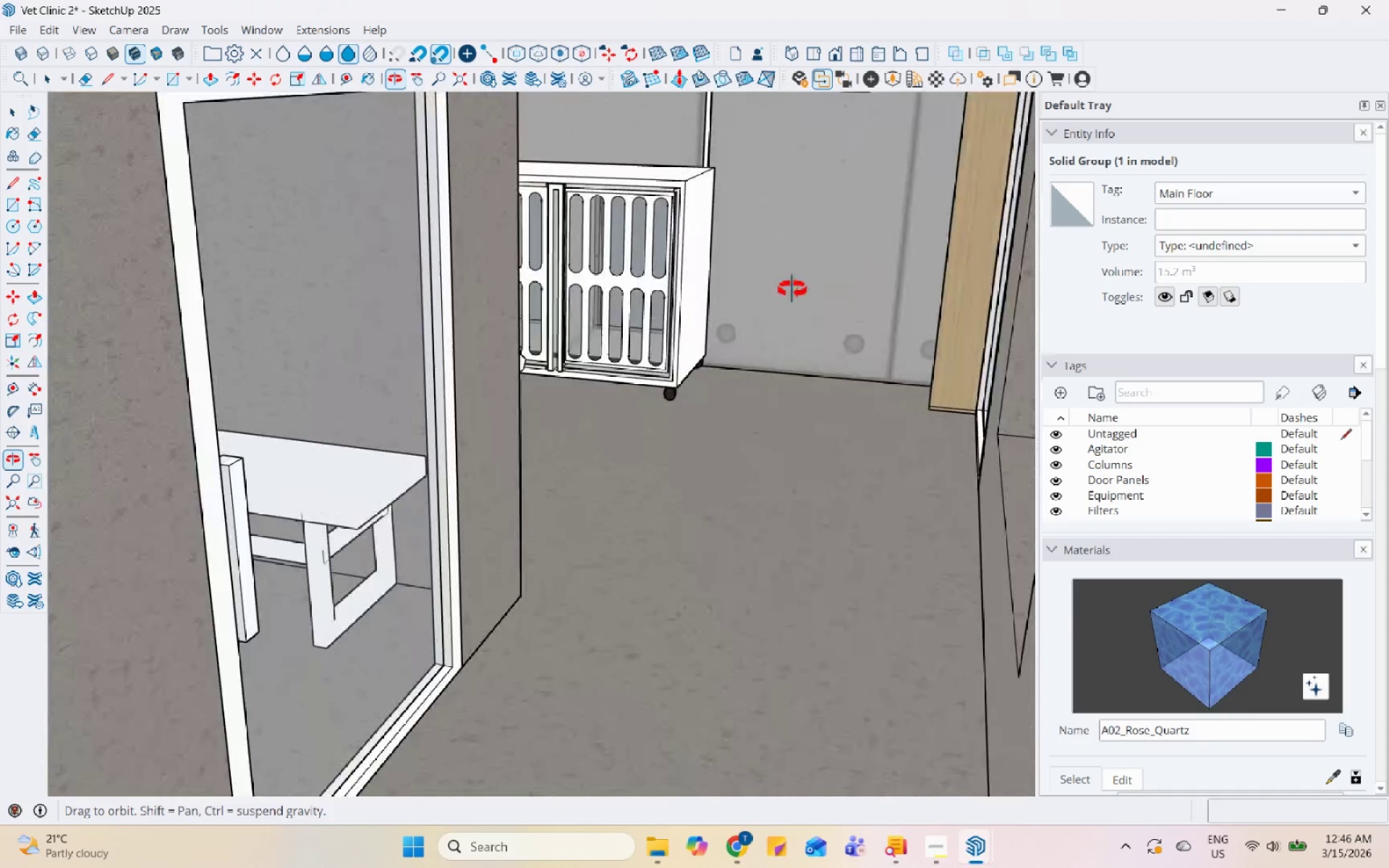 
scroll: coordinate [619, 544], scroll_direction: down, amount: 12.0
 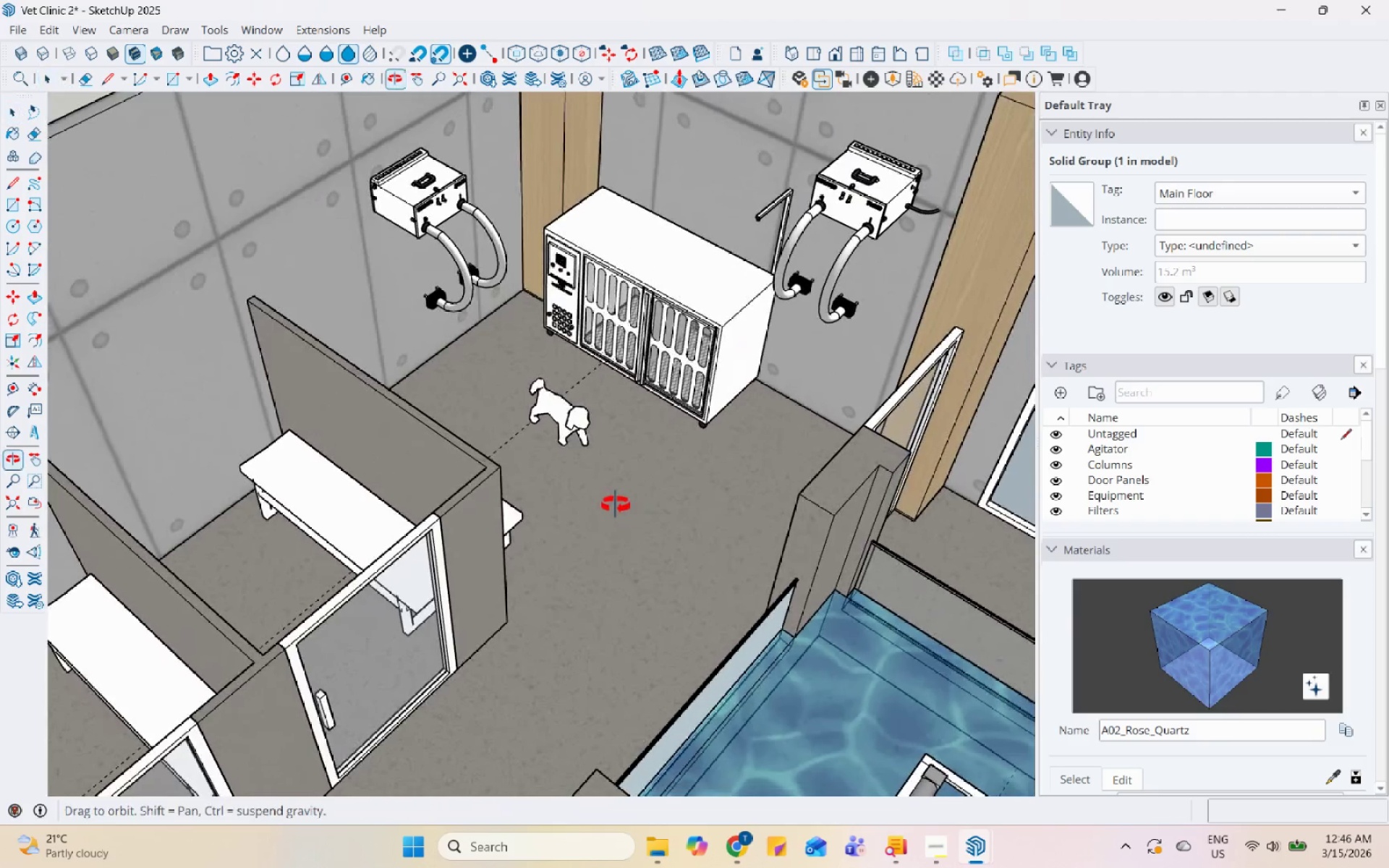 
scroll: coordinate [616, 505], scroll_direction: up, amount: 1.0
 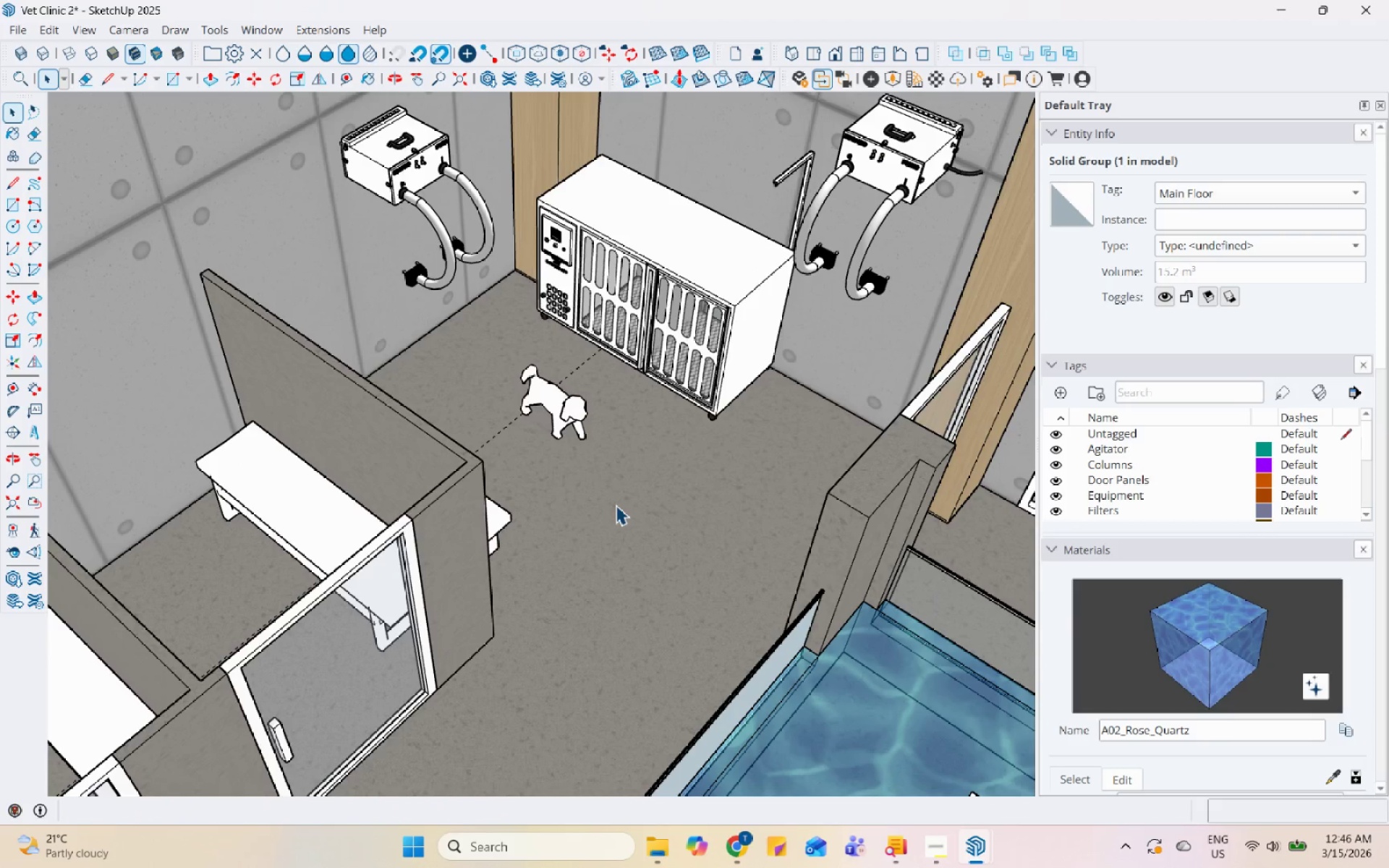 
scroll: coordinate [612, 503], scroll_direction: down, amount: 3.0
 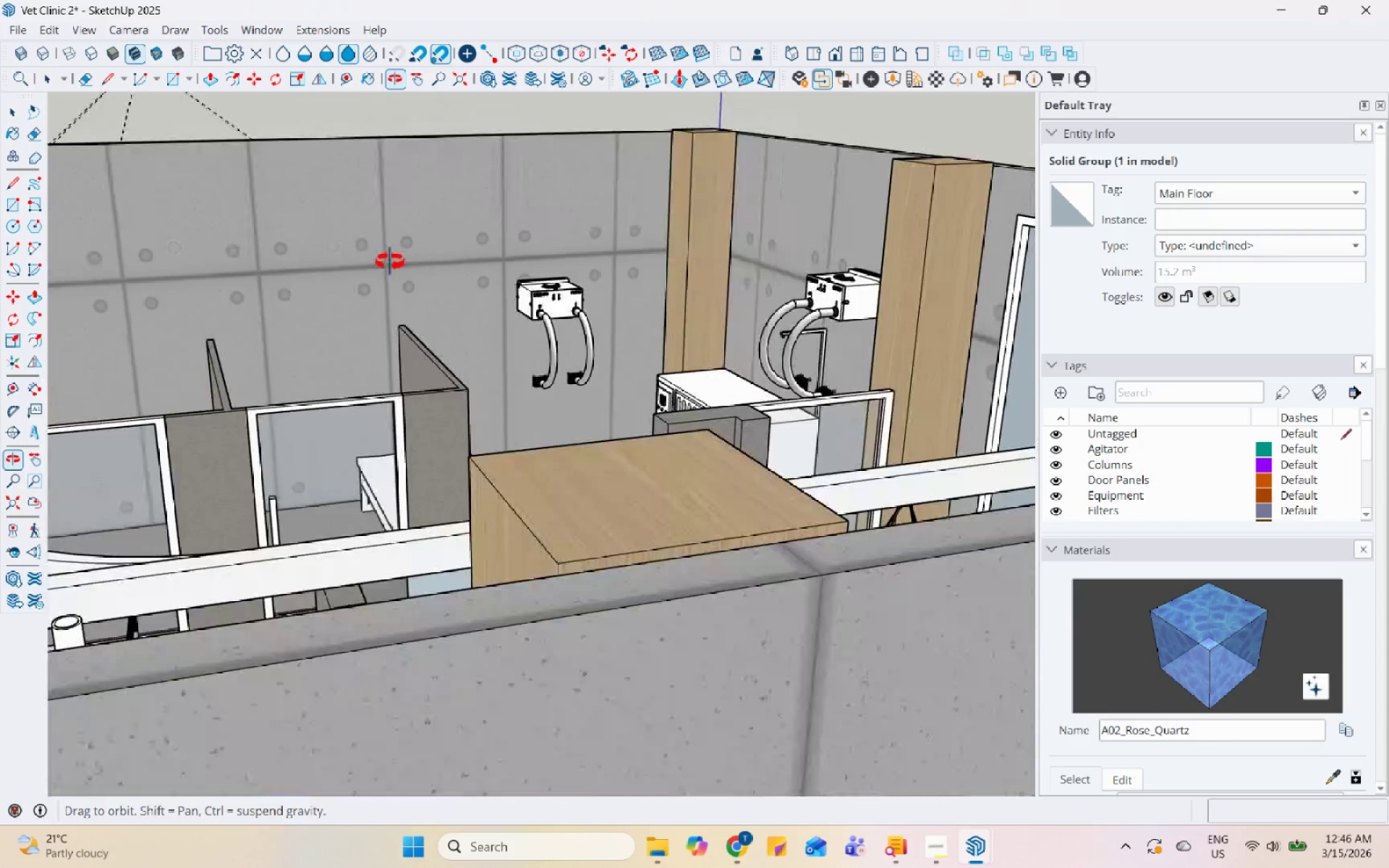 
scroll: coordinate [391, 362], scroll_direction: up, amount: 12.0
 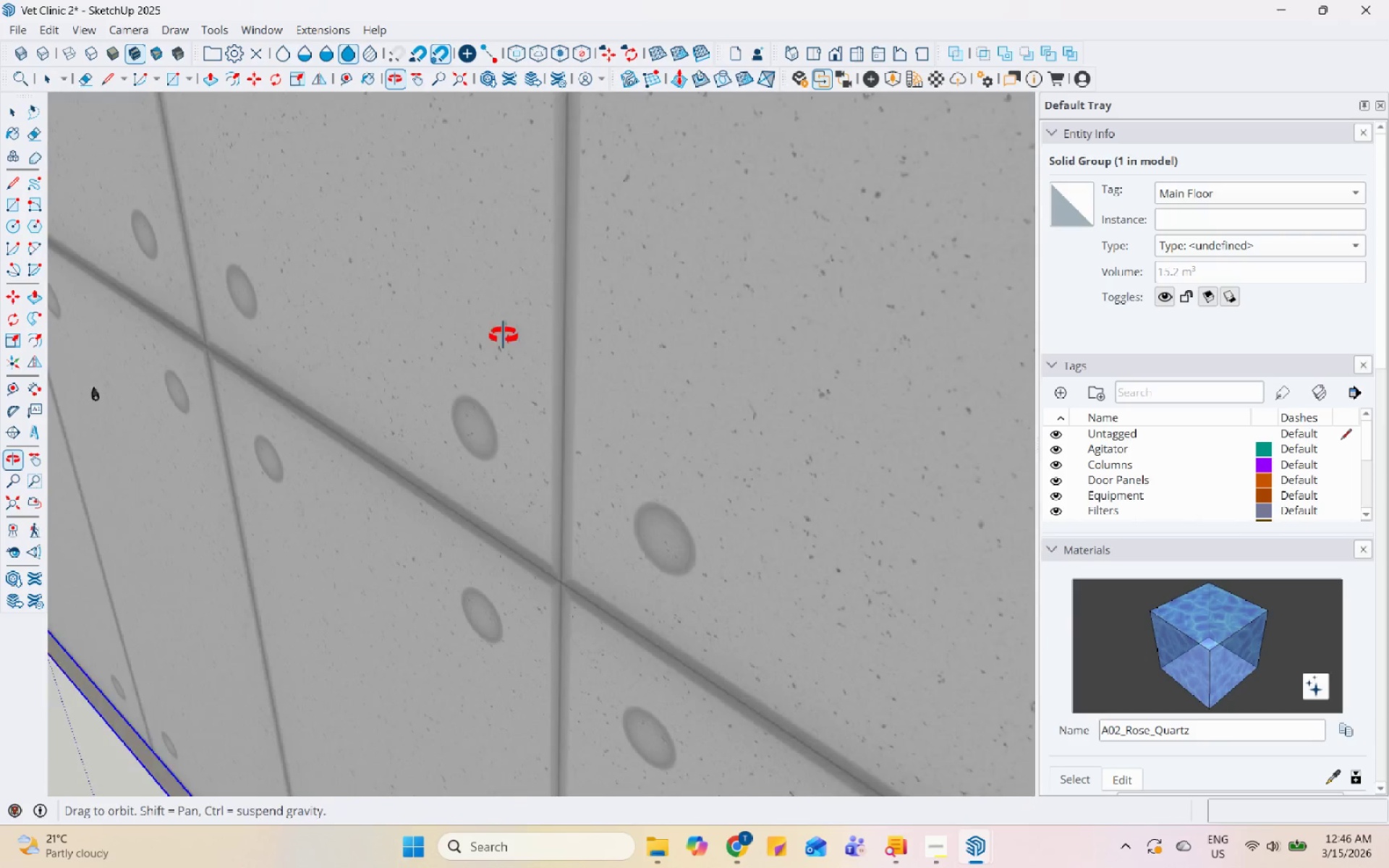 
scroll: coordinate [108, 365], scroll_direction: down, amount: 22.0
 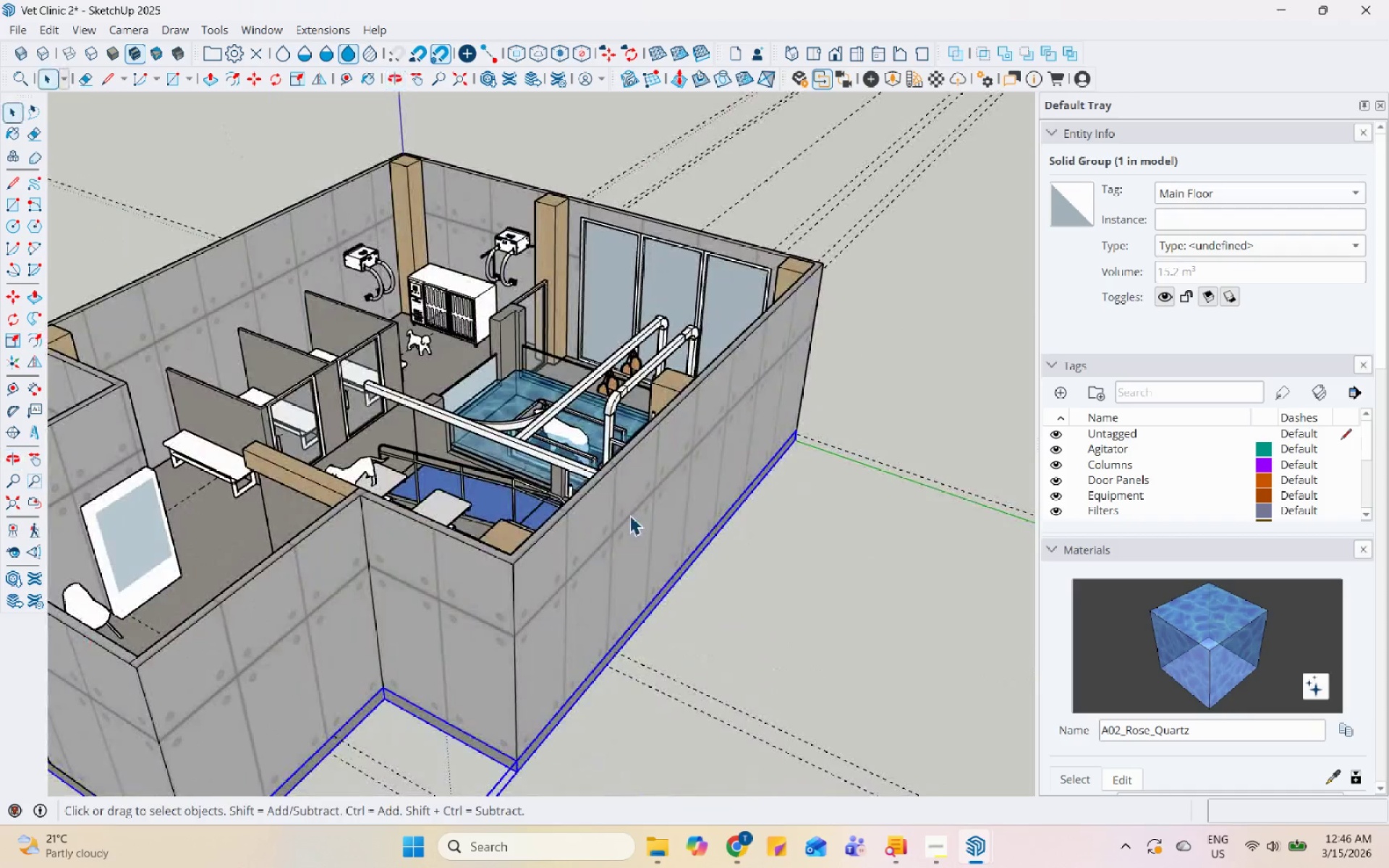 
scroll: coordinate [351, 371], scroll_direction: up, amount: 5.0
 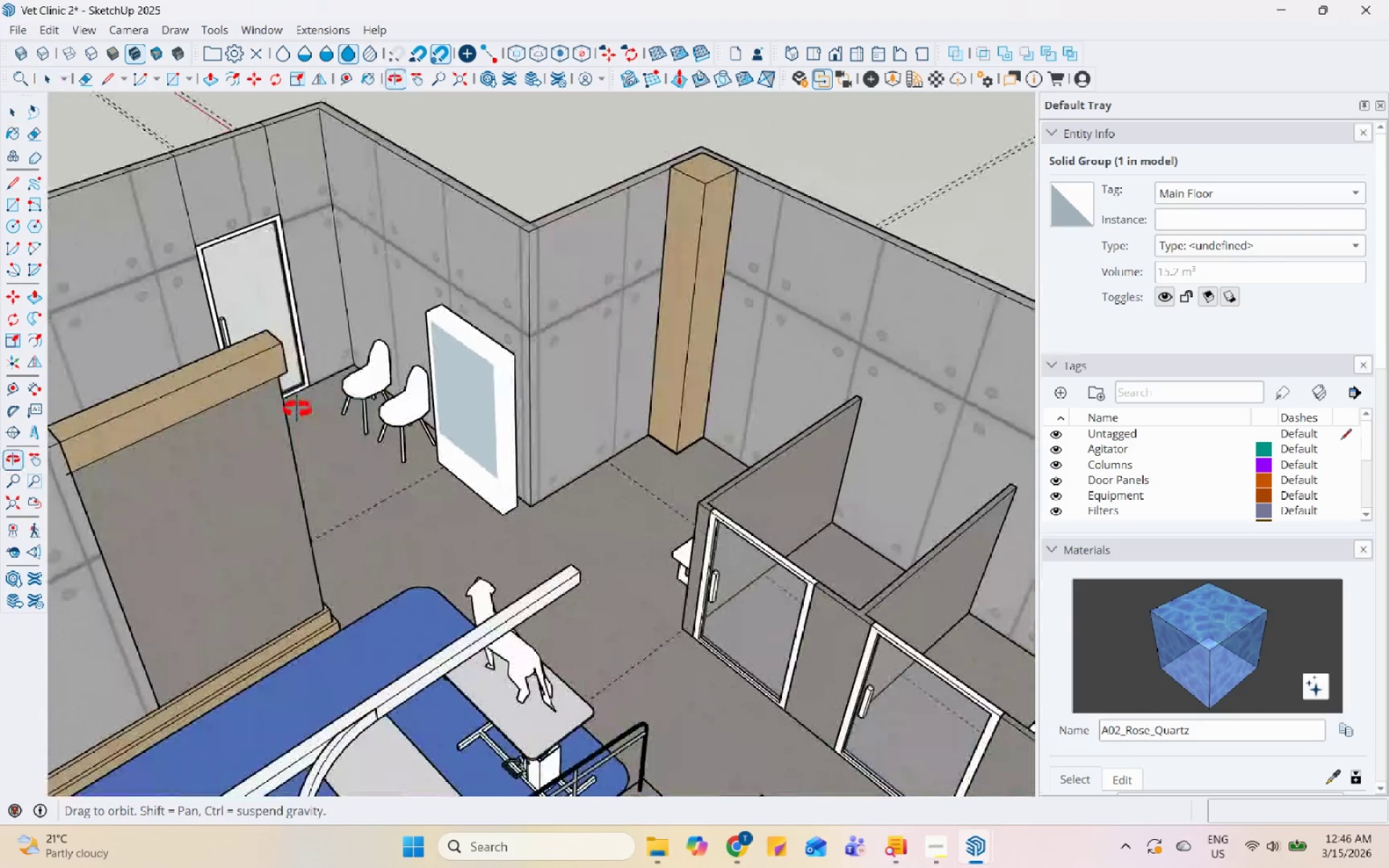 
scroll: coordinate [345, 422], scroll_direction: down, amount: 1.0
 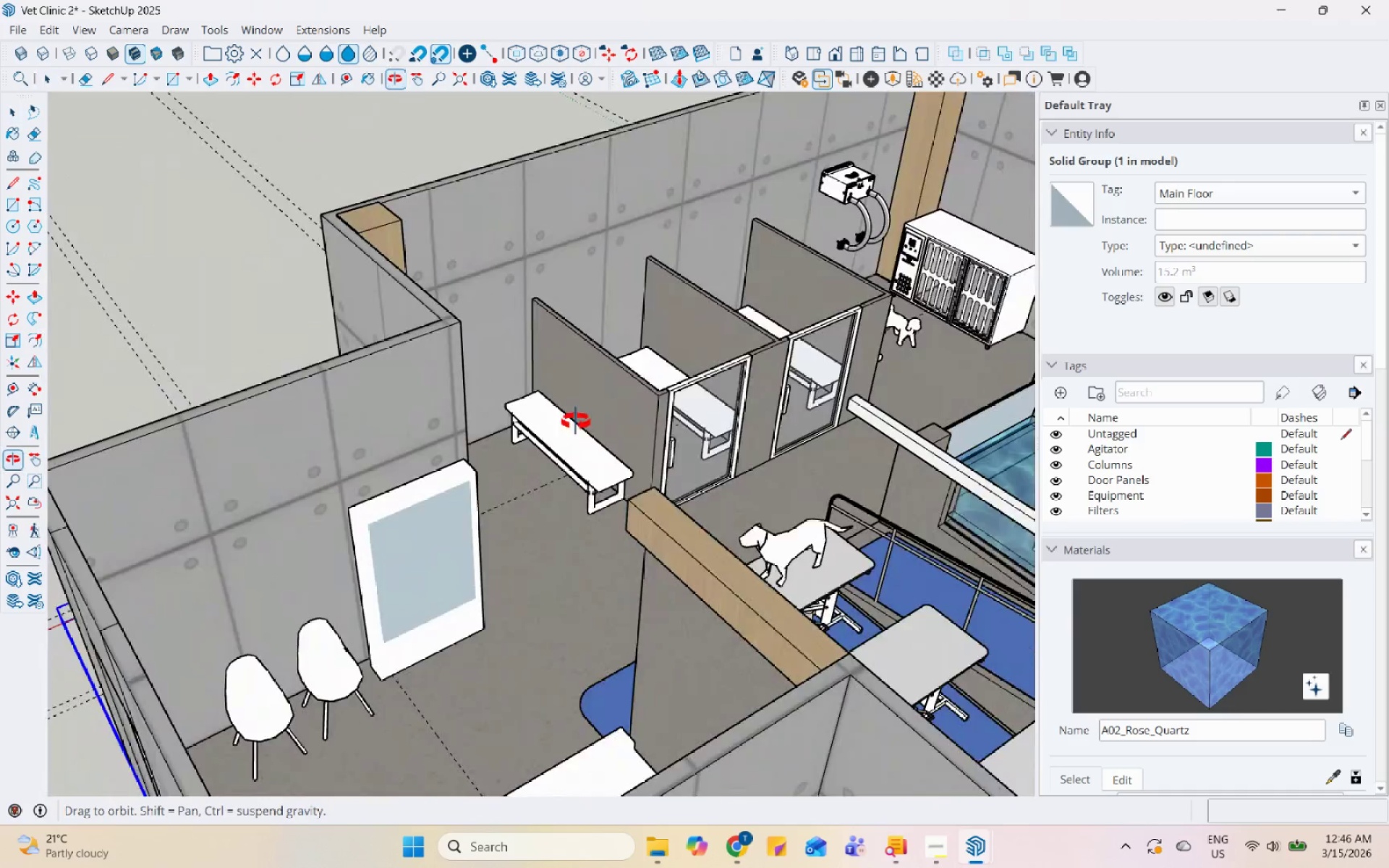 
scroll: coordinate [866, 421], scroll_direction: up, amount: 6.0
 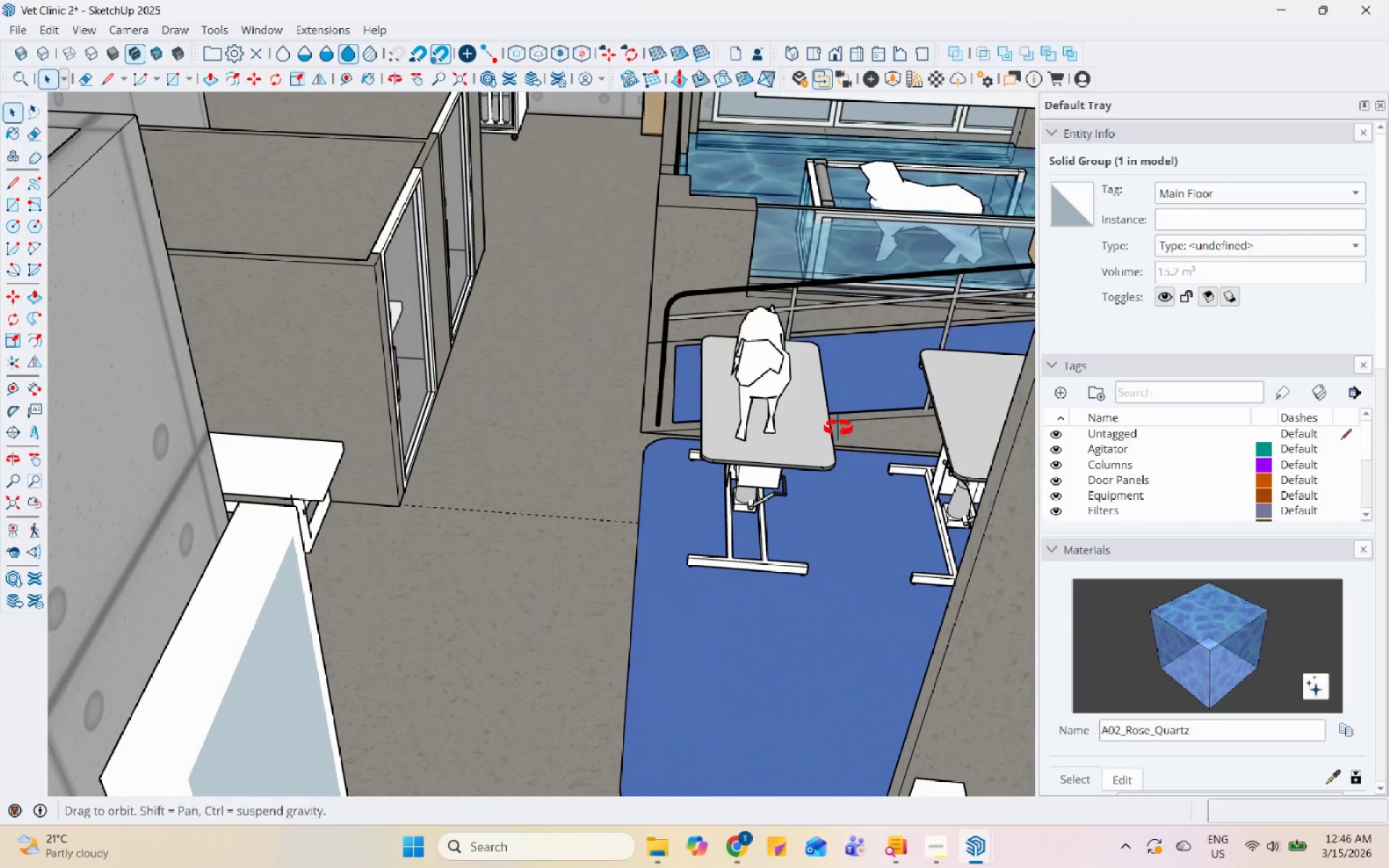 
scroll: coordinate [511, 443], scroll_direction: down, amount: 17.0
 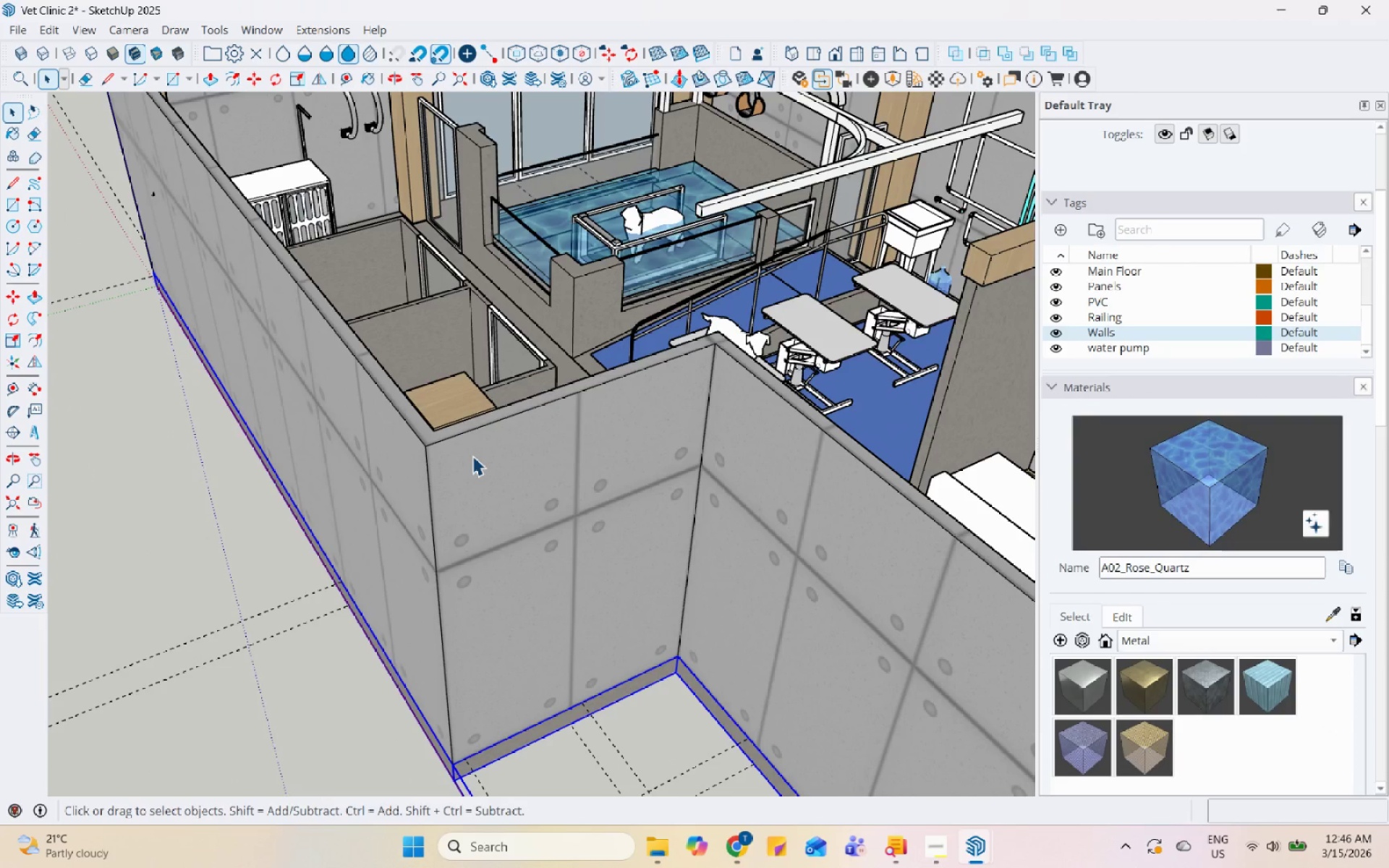 
wait(7.64)
 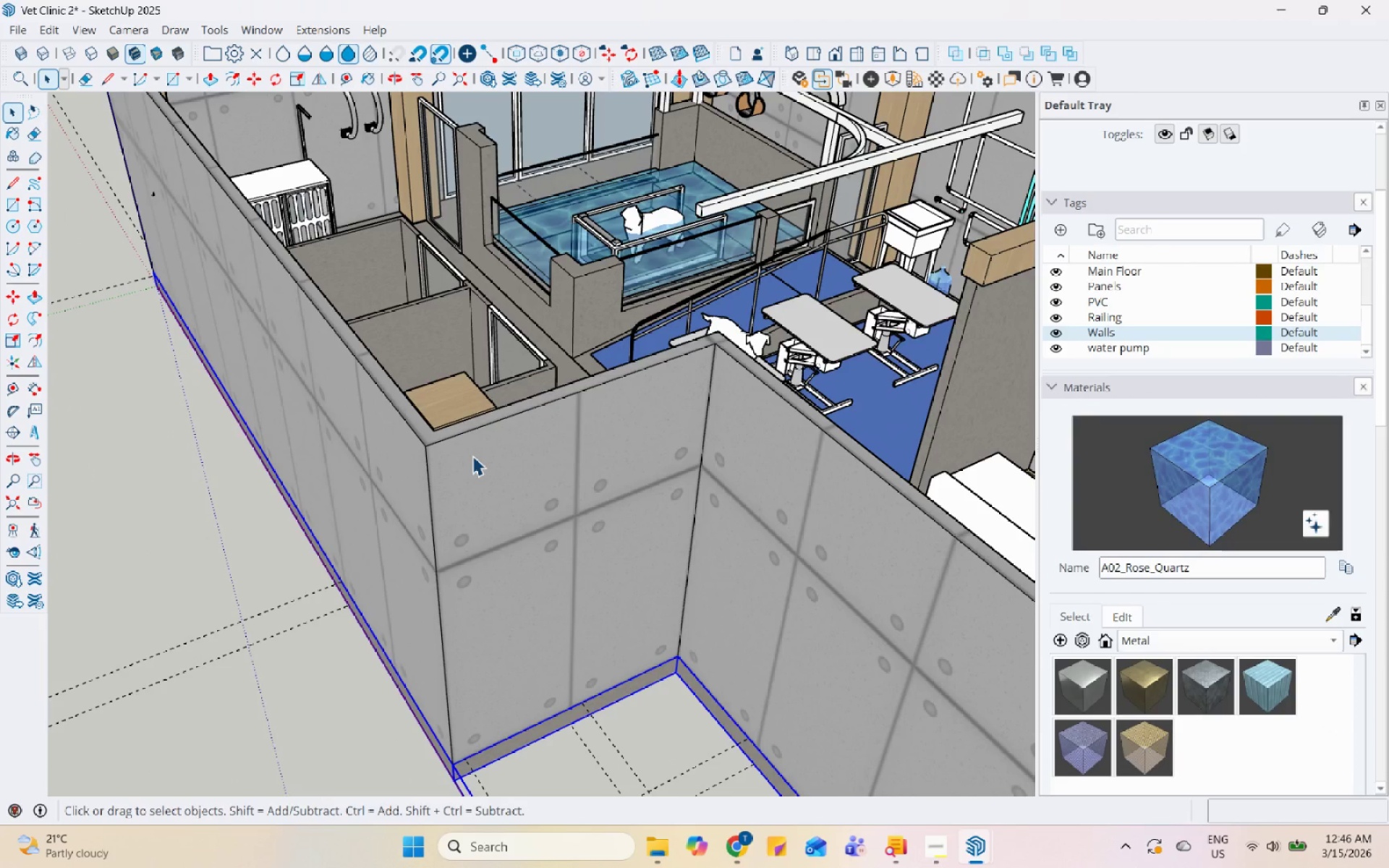 
scroll: coordinate [393, 413], scroll_direction: down, amount: 7.0
 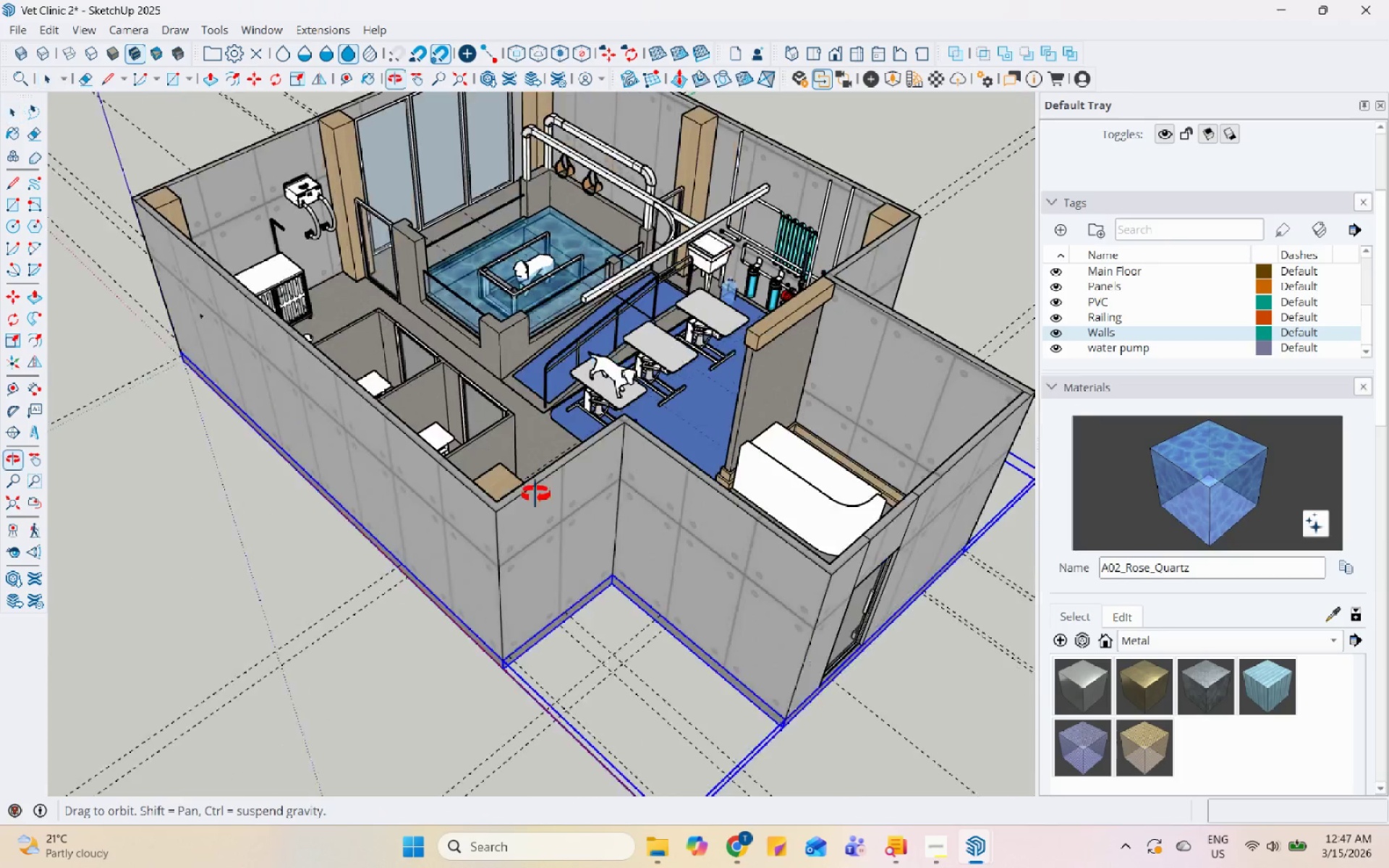 
scroll: coordinate [556, 294], scroll_direction: up, amount: 6.0
 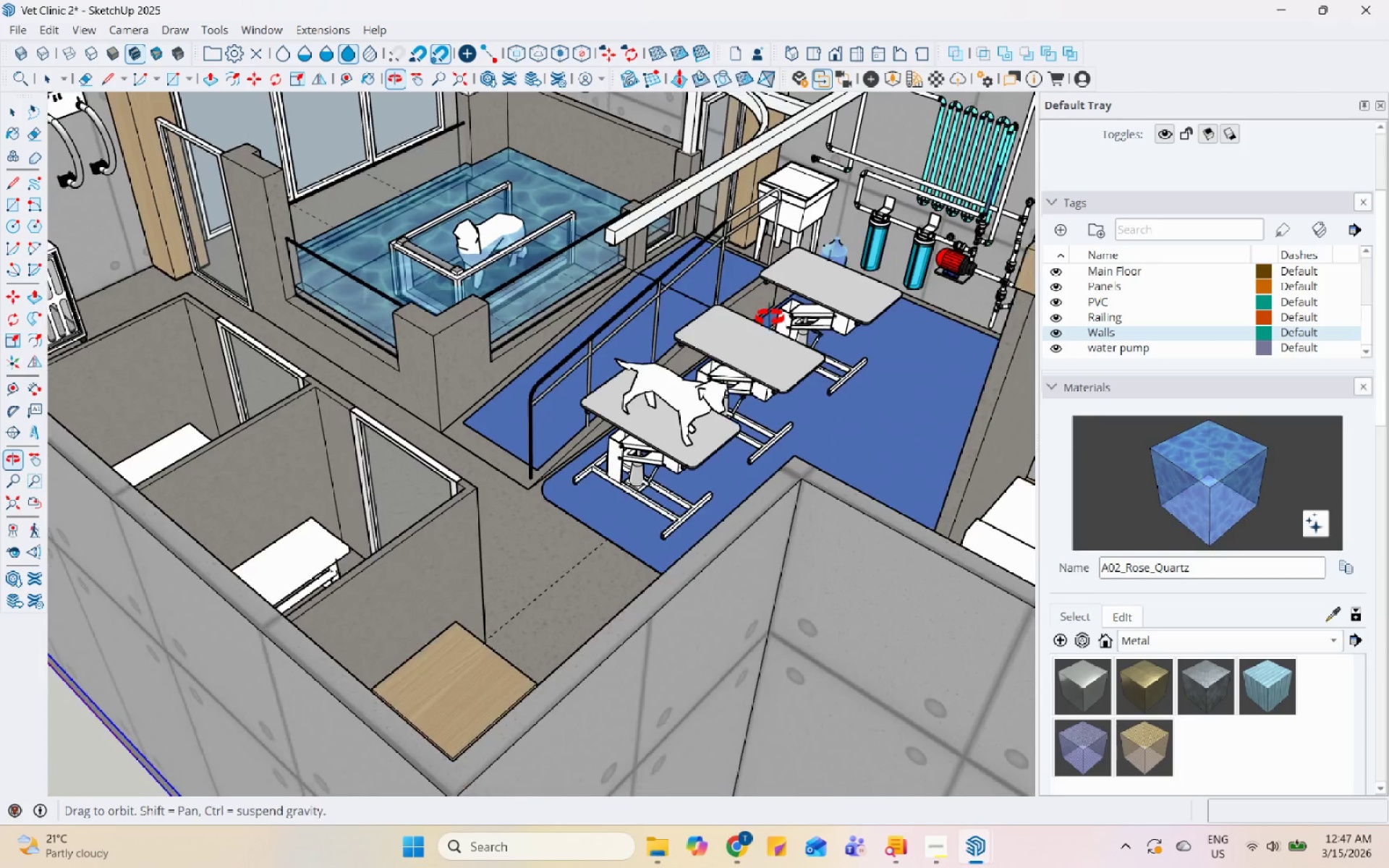 
scroll: coordinate [488, 452], scroll_direction: down, amount: 6.0
 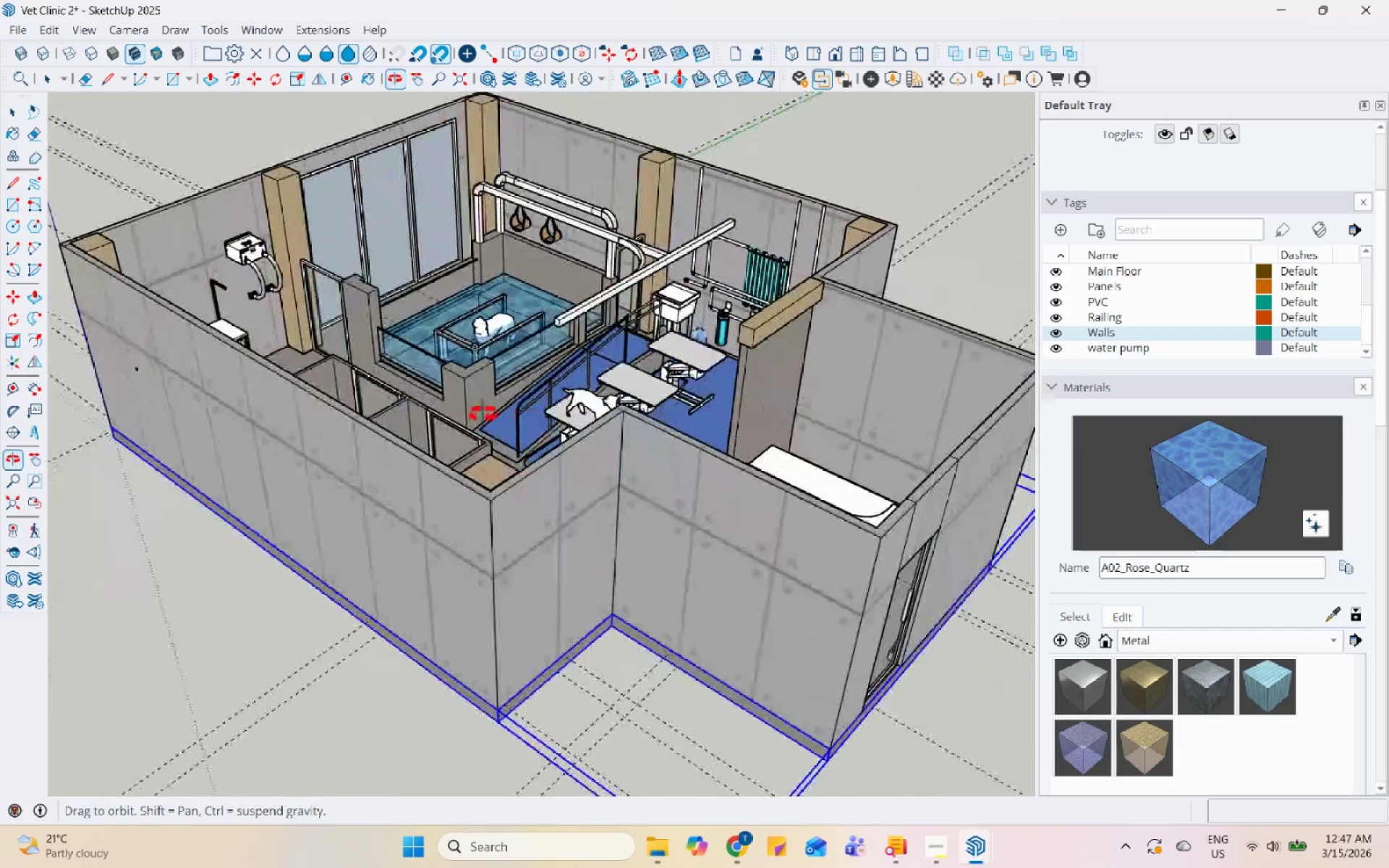 
scroll: coordinate [508, 244], scroll_direction: up, amount: 3.0
 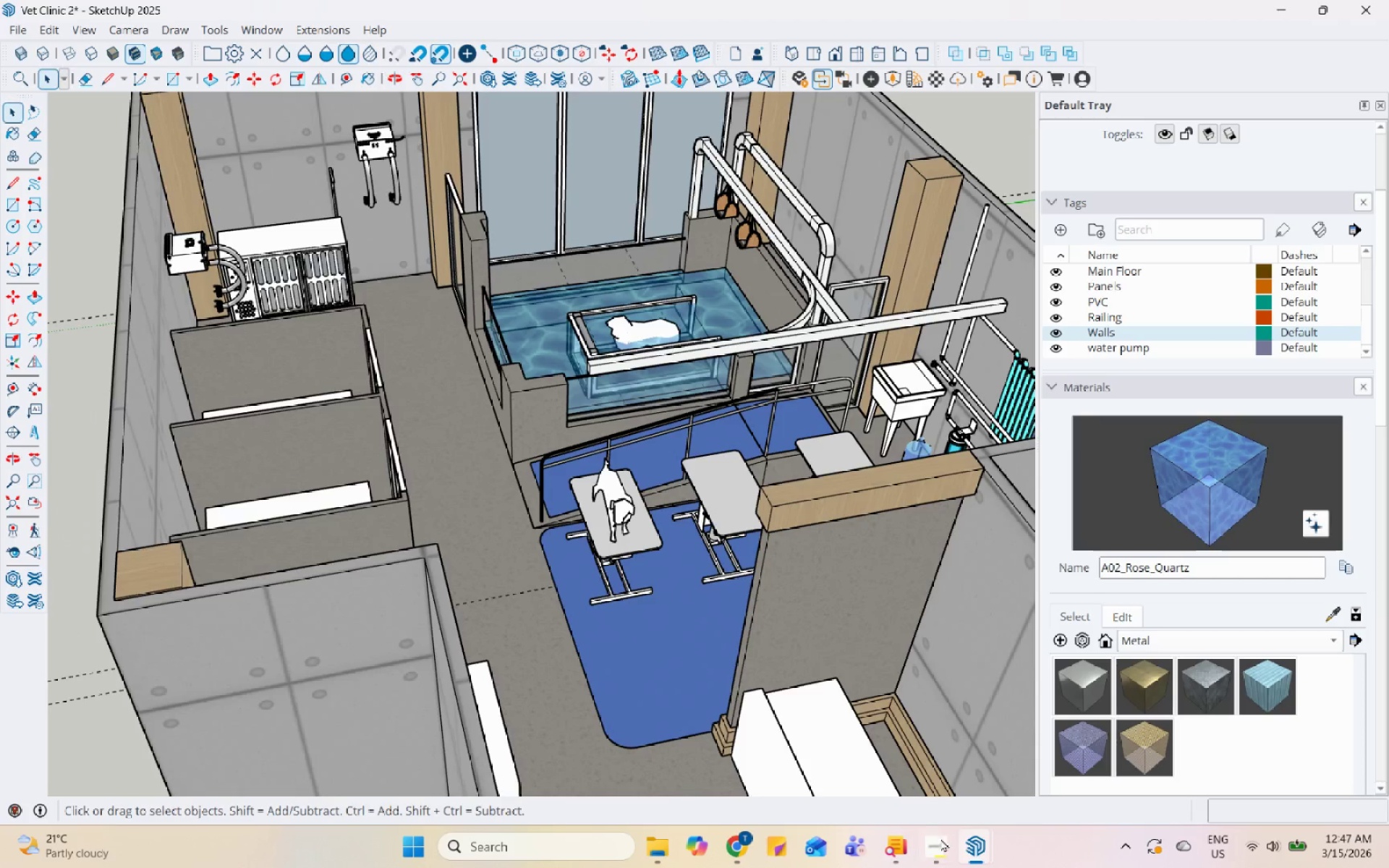 
left_click([964, 848])
 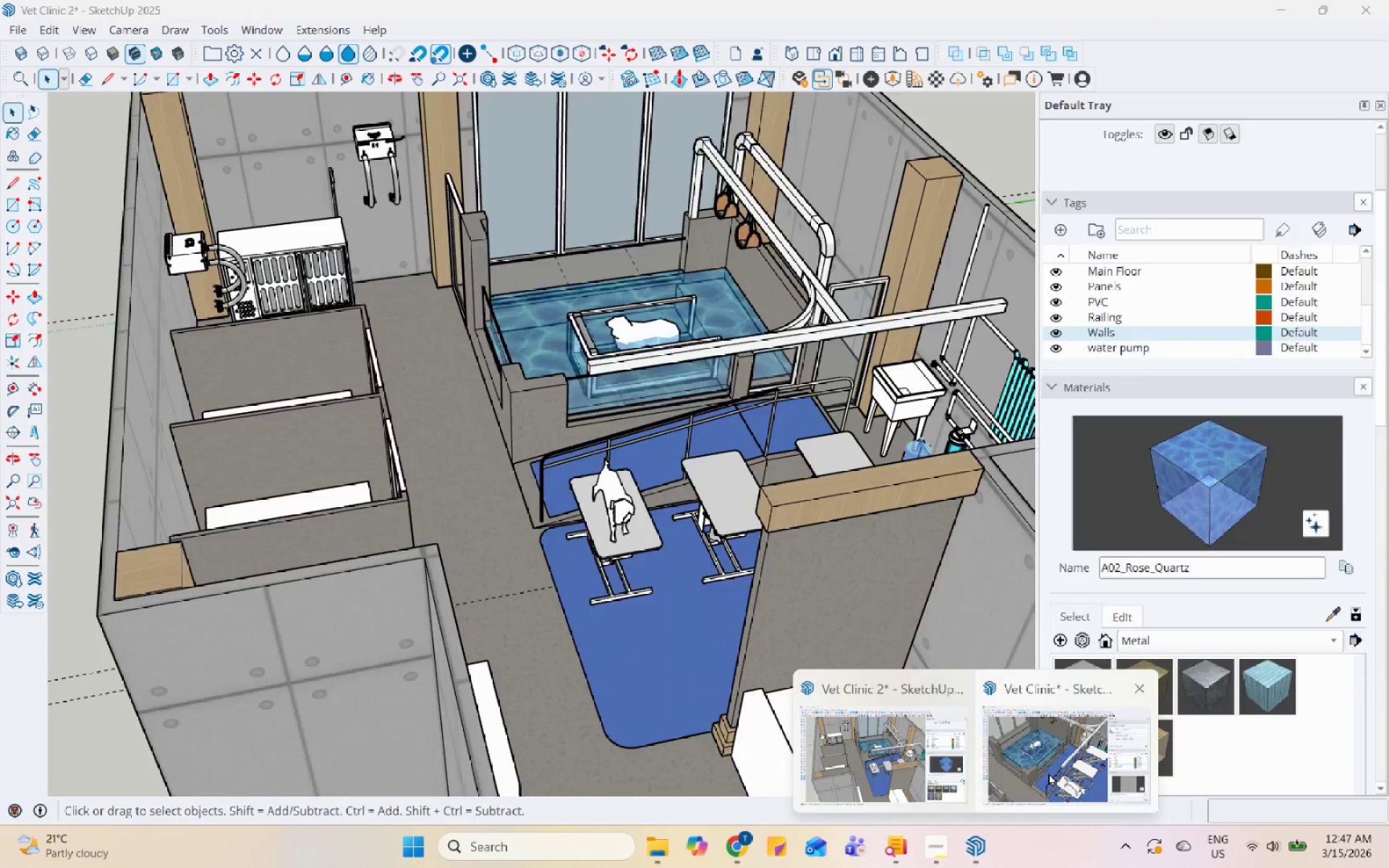 
left_click([1048, 773])
 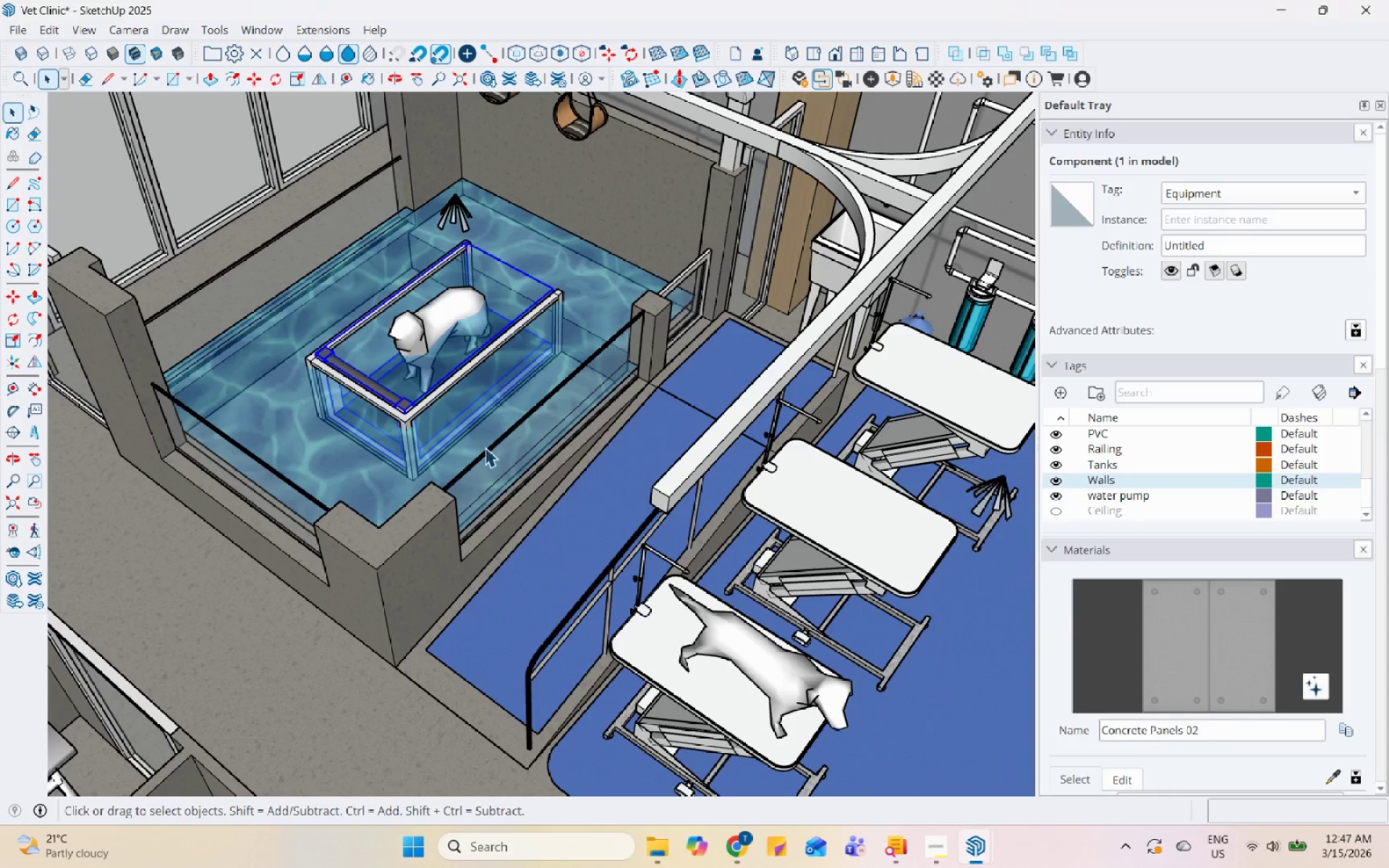 
scroll: coordinate [840, 558], scroll_direction: down, amount: 13.0
 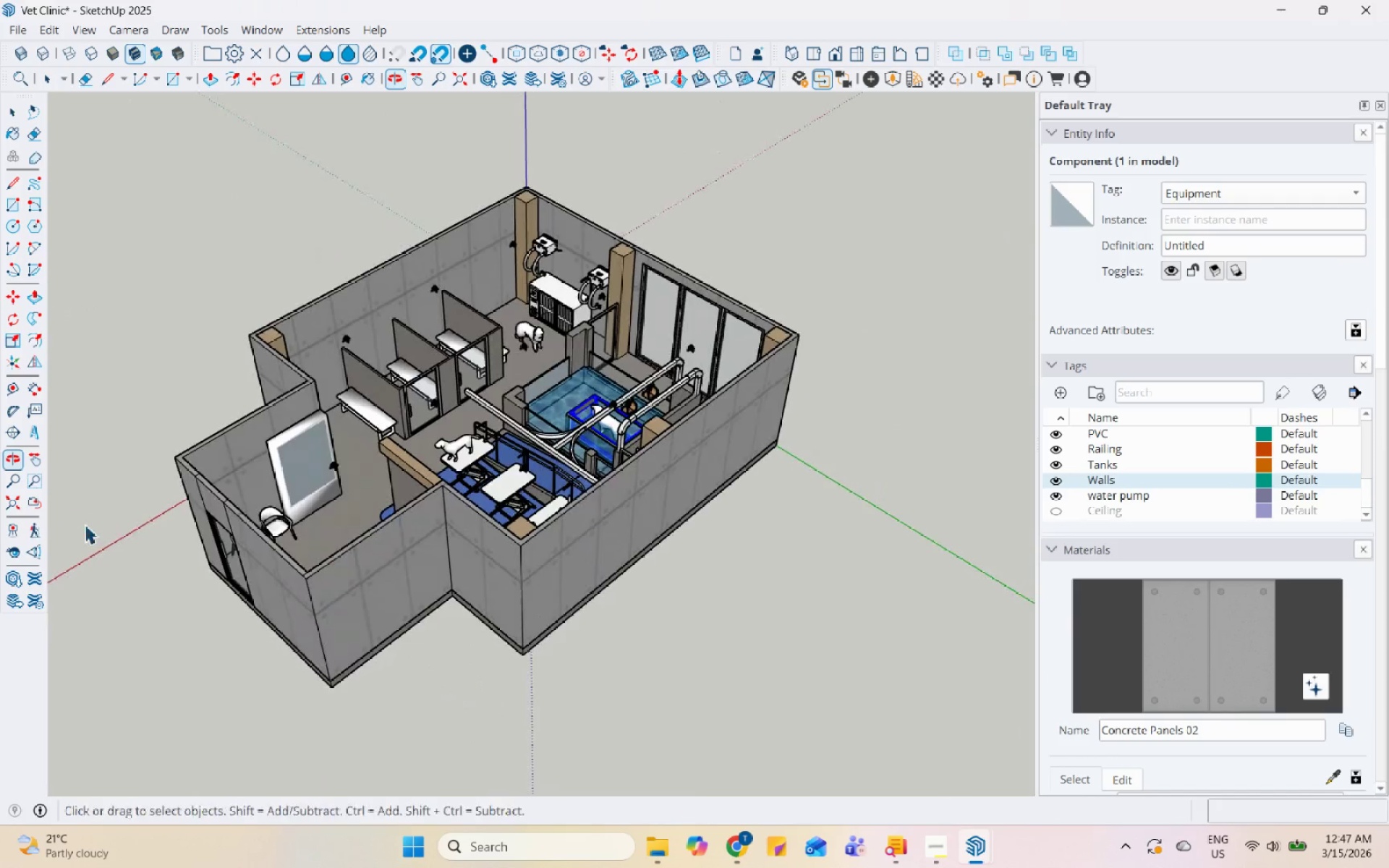 
scroll: coordinate [593, 276], scroll_direction: up, amount: 5.0
 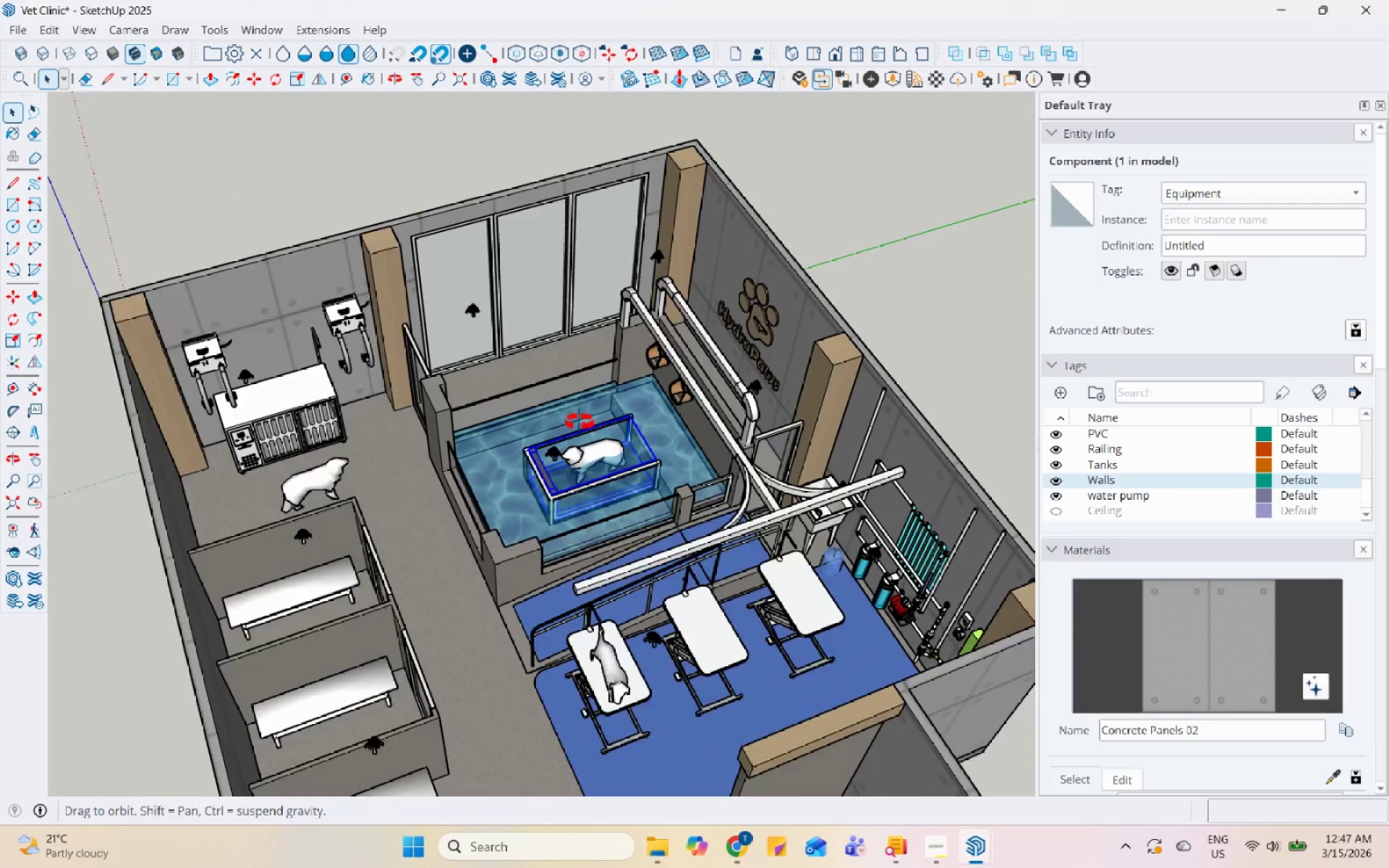 
scroll: coordinate [496, 409], scroll_direction: down, amount: 1.0
 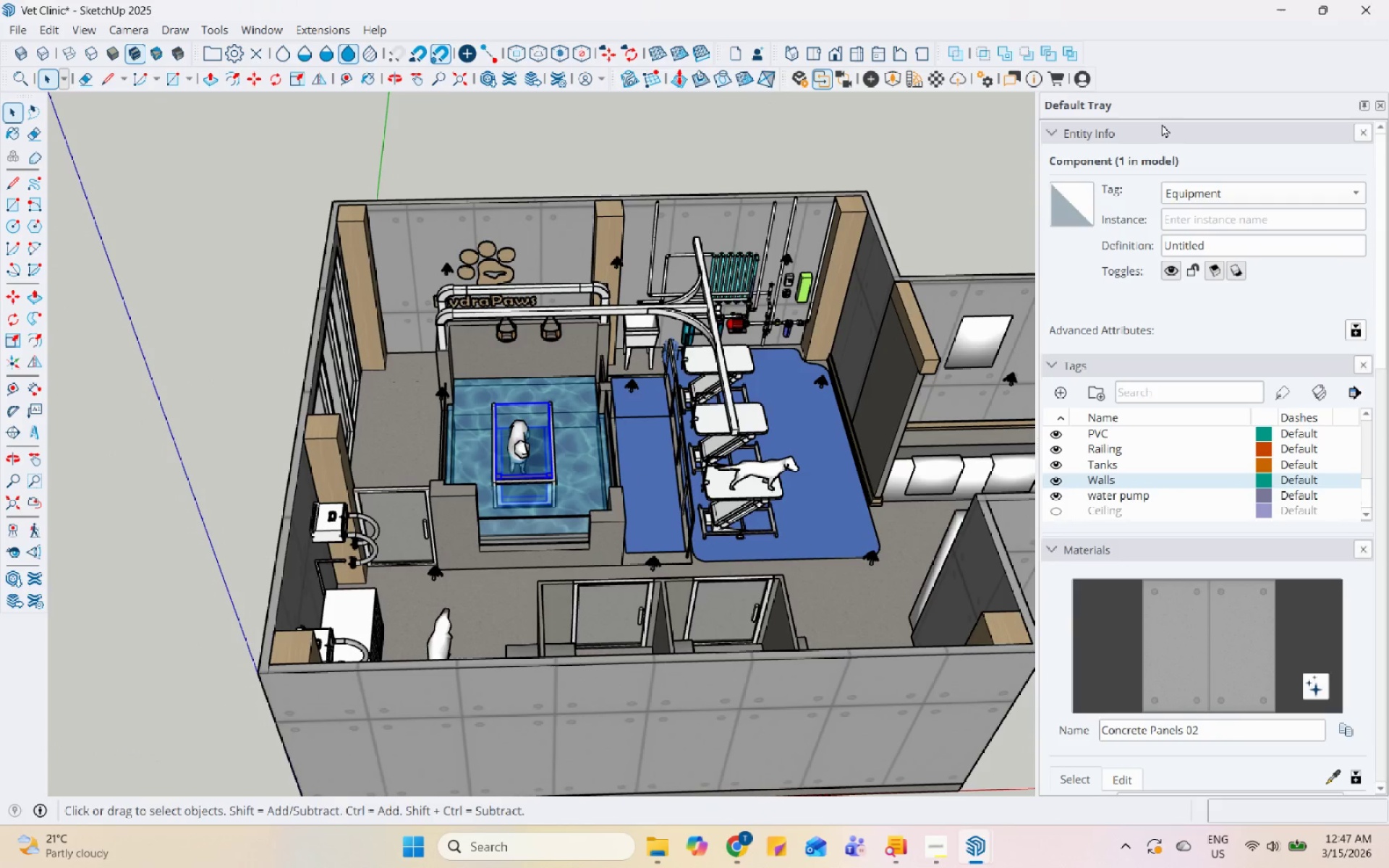 
left_click([1388, 0])
 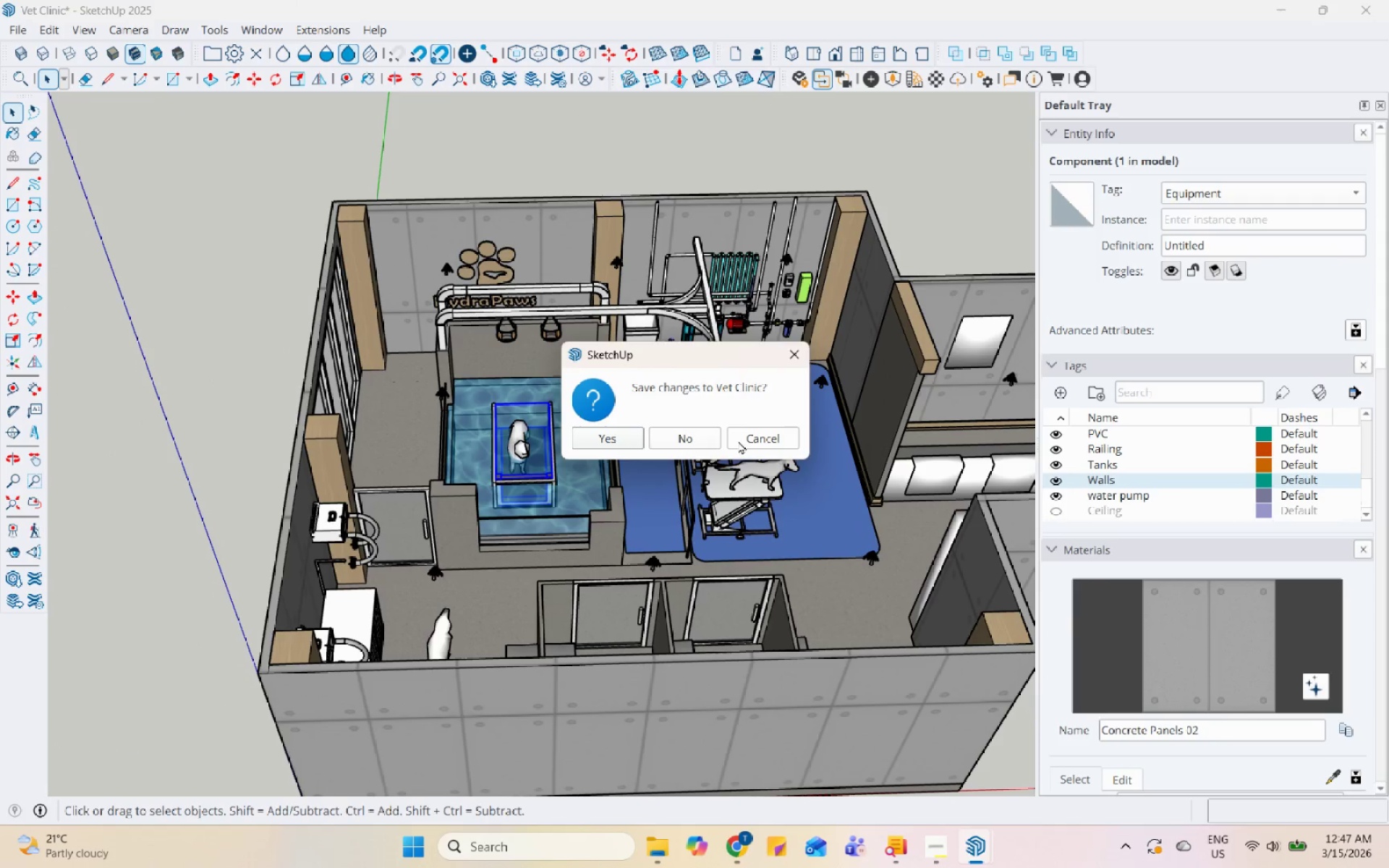 
left_click([687, 442])
 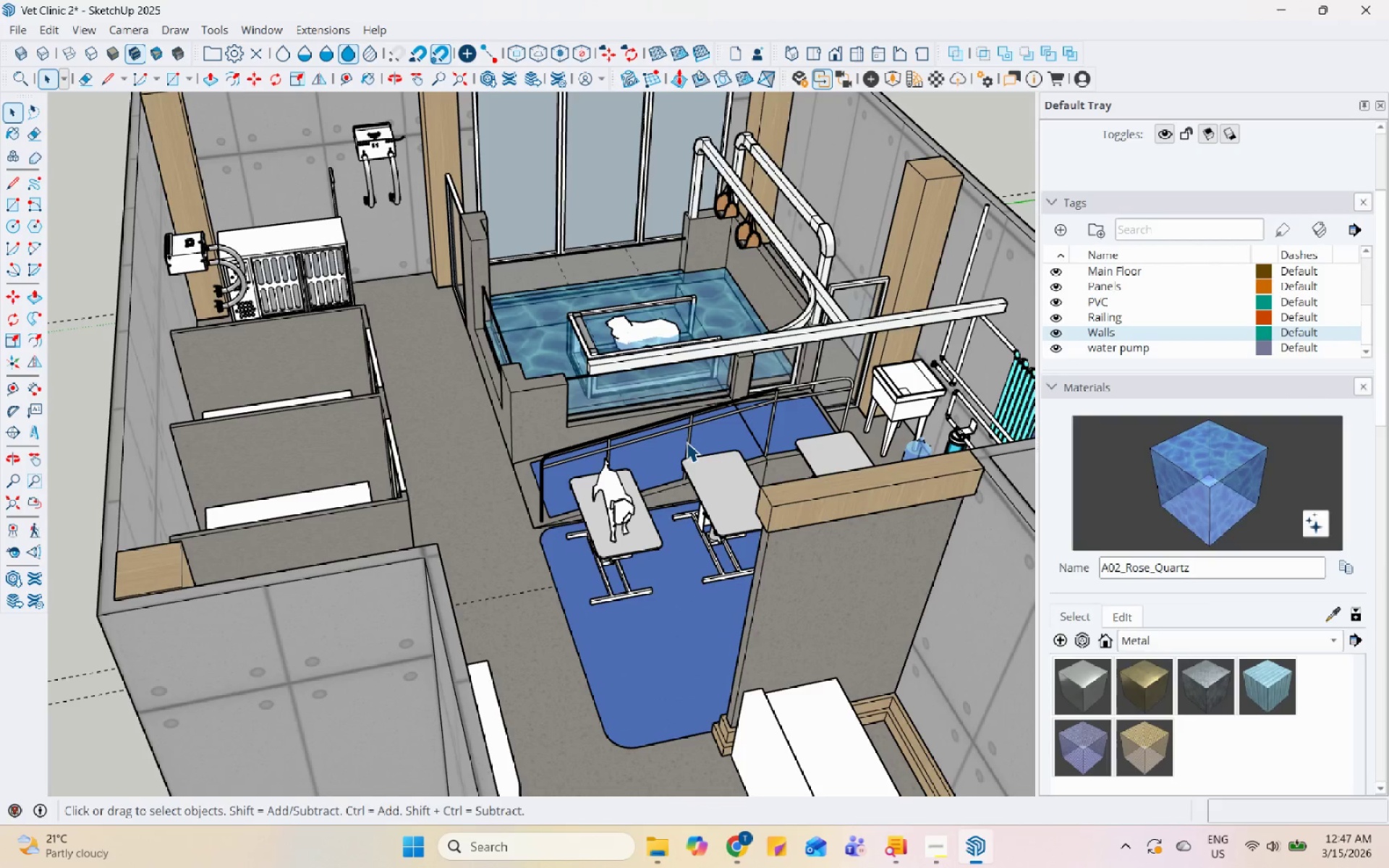 
scroll: coordinate [700, 473], scroll_direction: down, amount: 5.0
 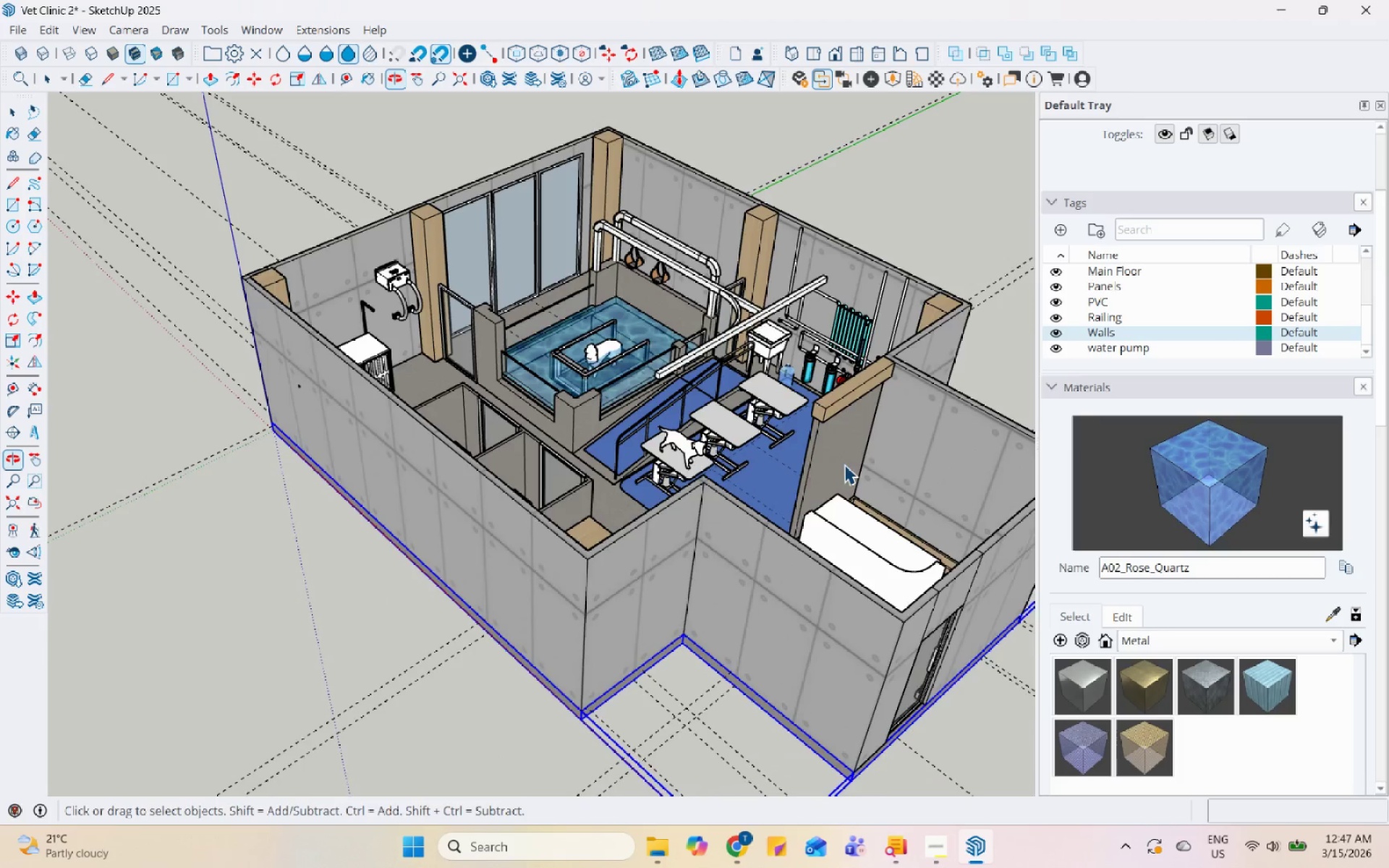 
scroll: coordinate [679, 408], scroll_direction: up, amount: 5.0
 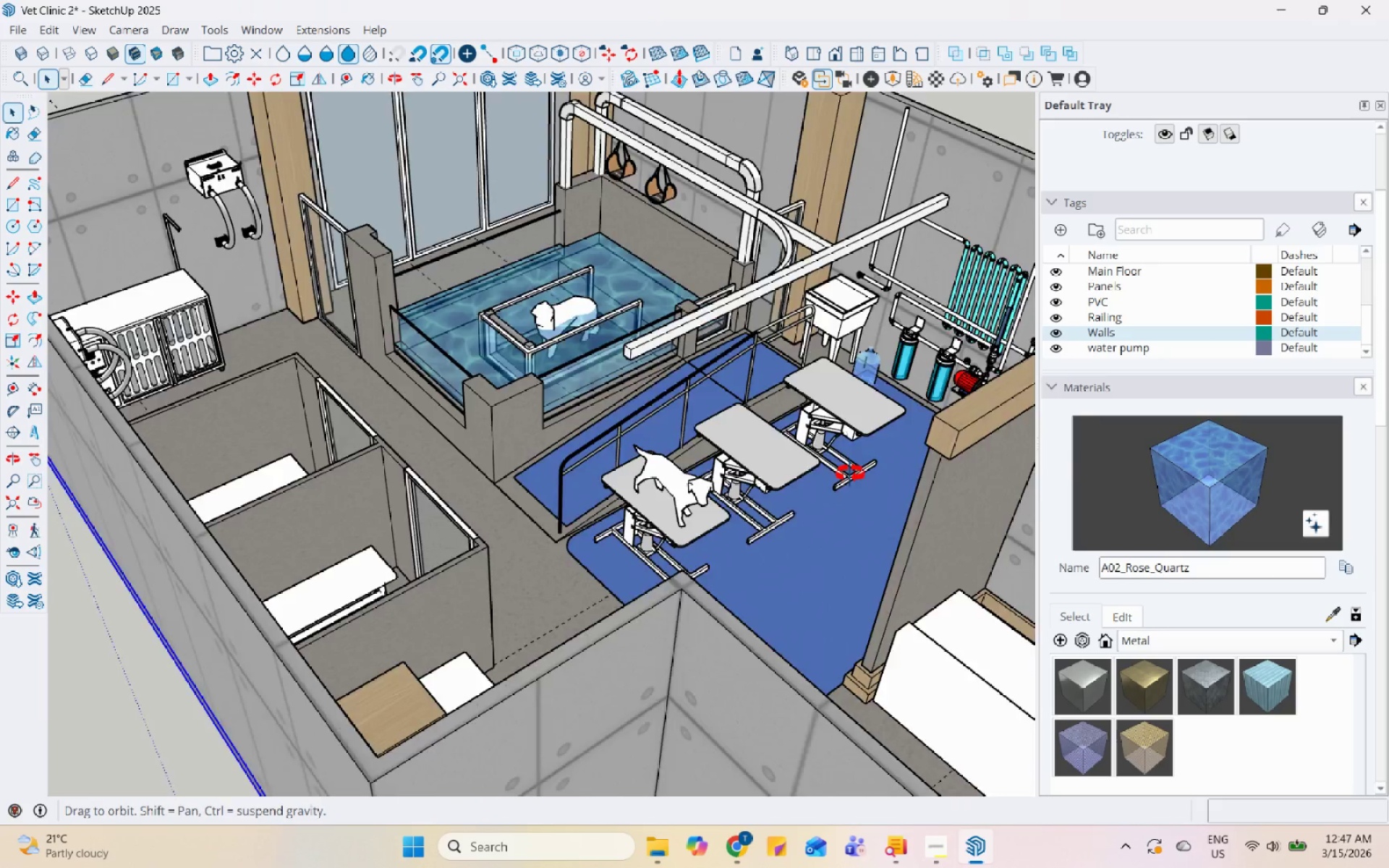 
scroll: coordinate [674, 612], scroll_direction: down, amount: 6.0
 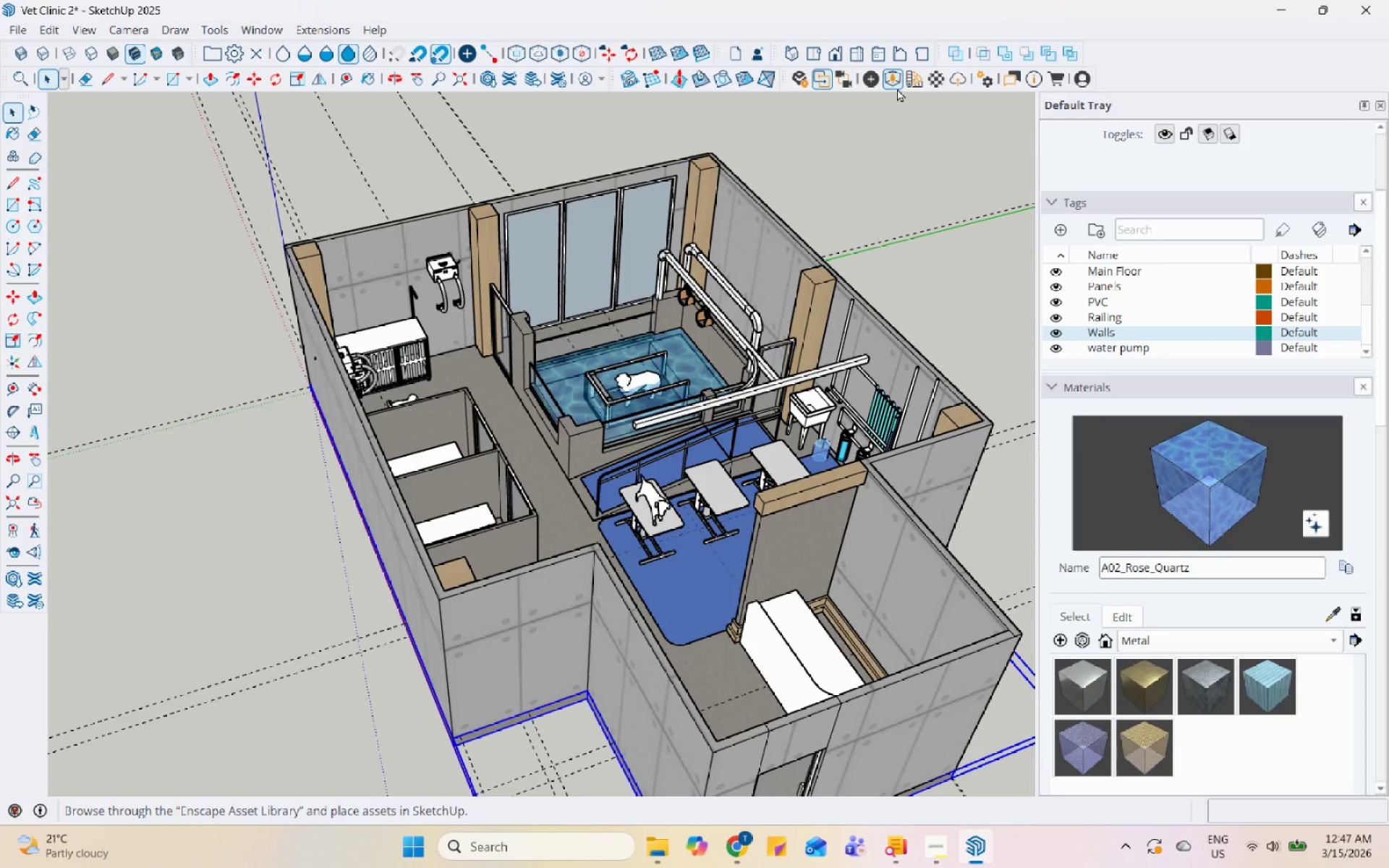 
left_click([897, 88])
 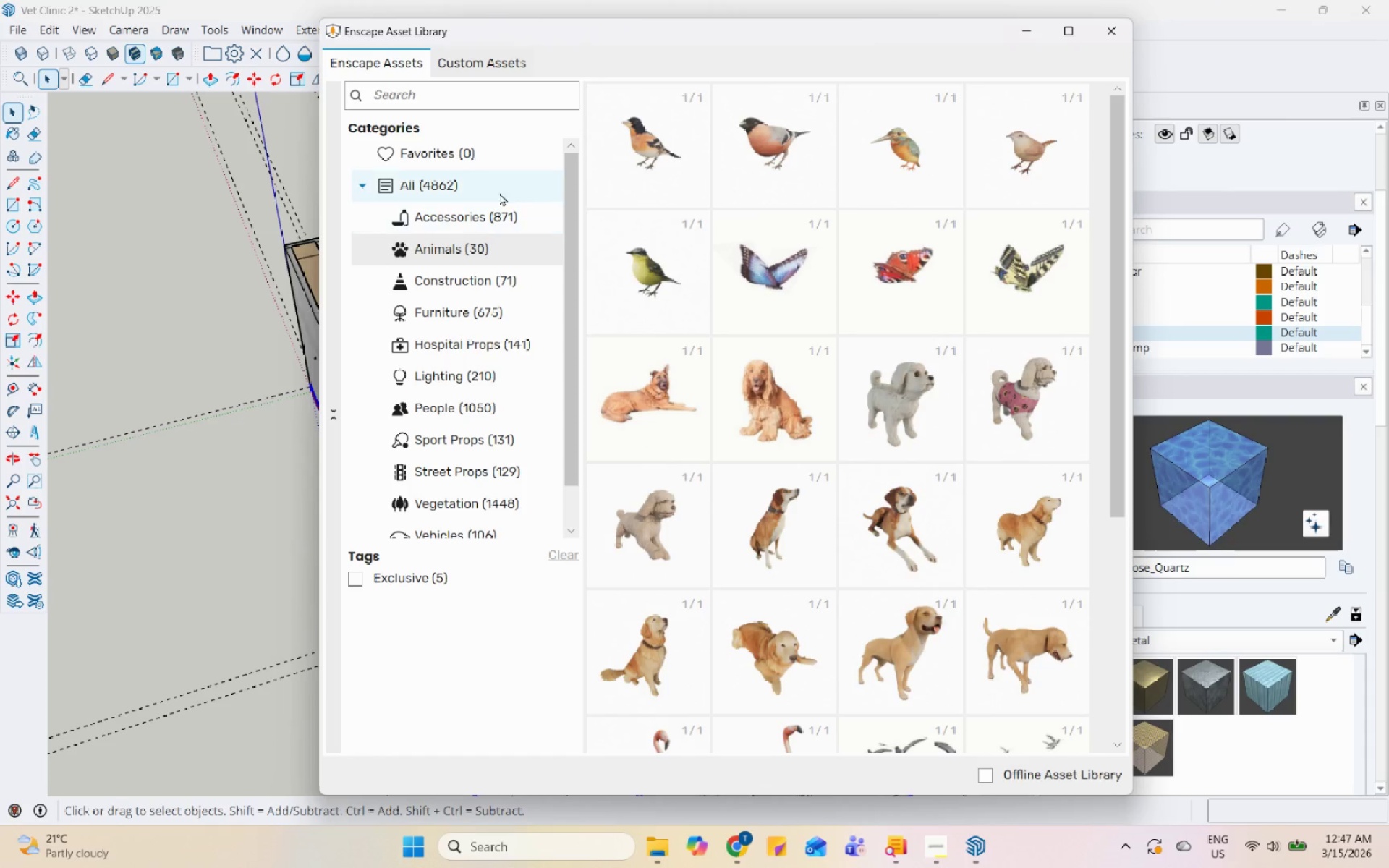 
left_click([500, 221])
 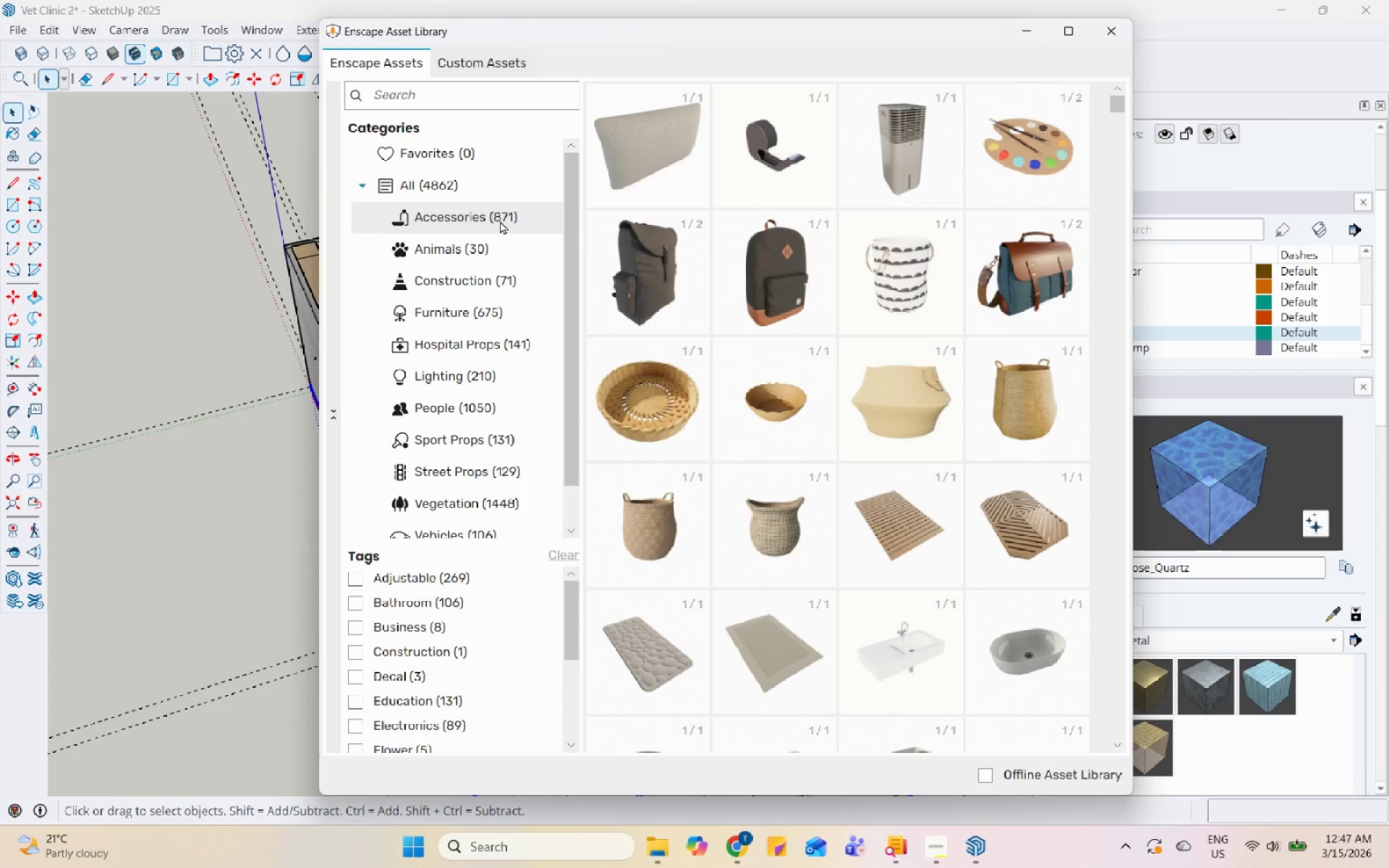 
scroll: coordinate [907, 465], scroll_direction: down, amount: 23.0
 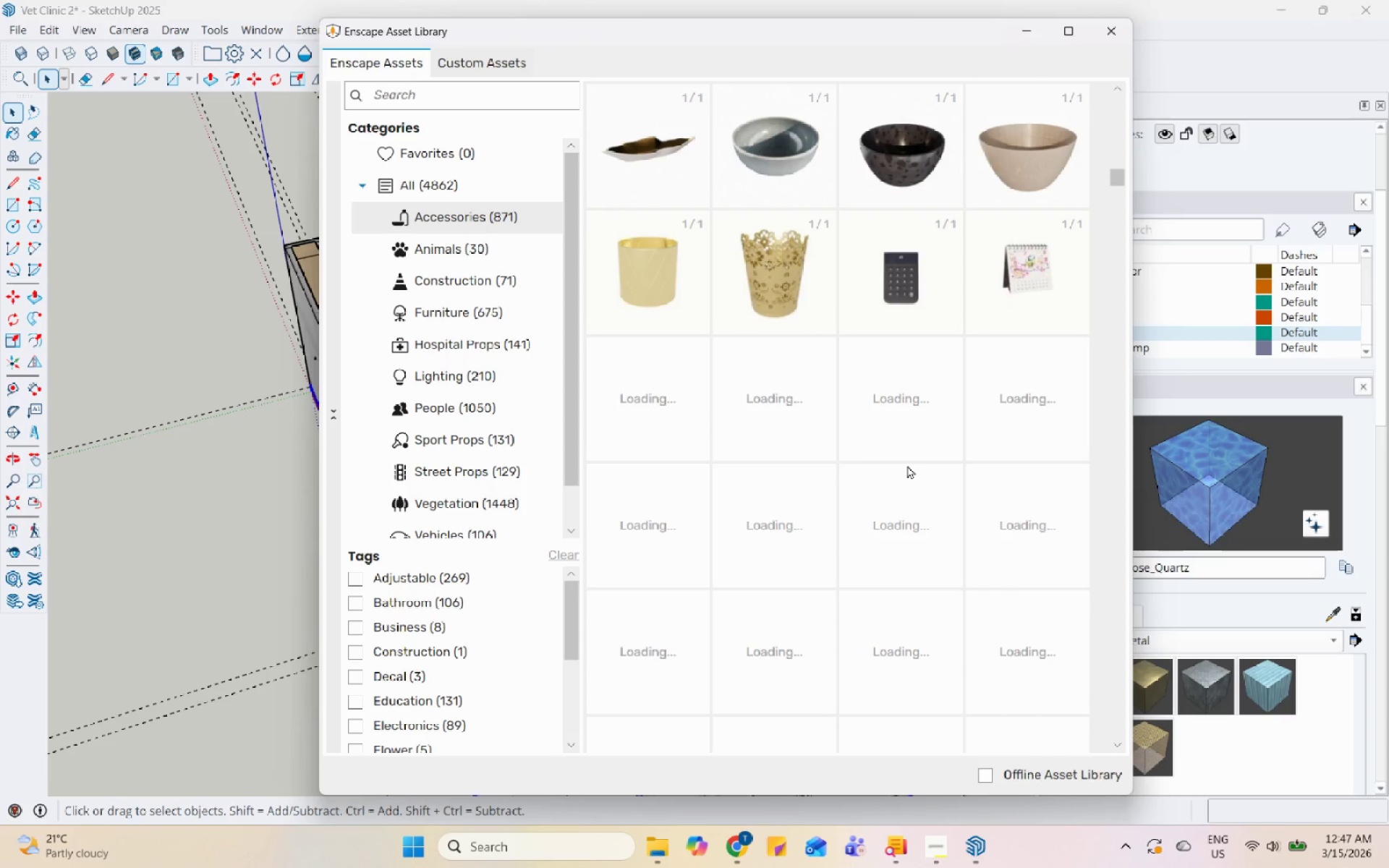 
scroll: coordinate [907, 465], scroll_direction: up, amount: 4.0
 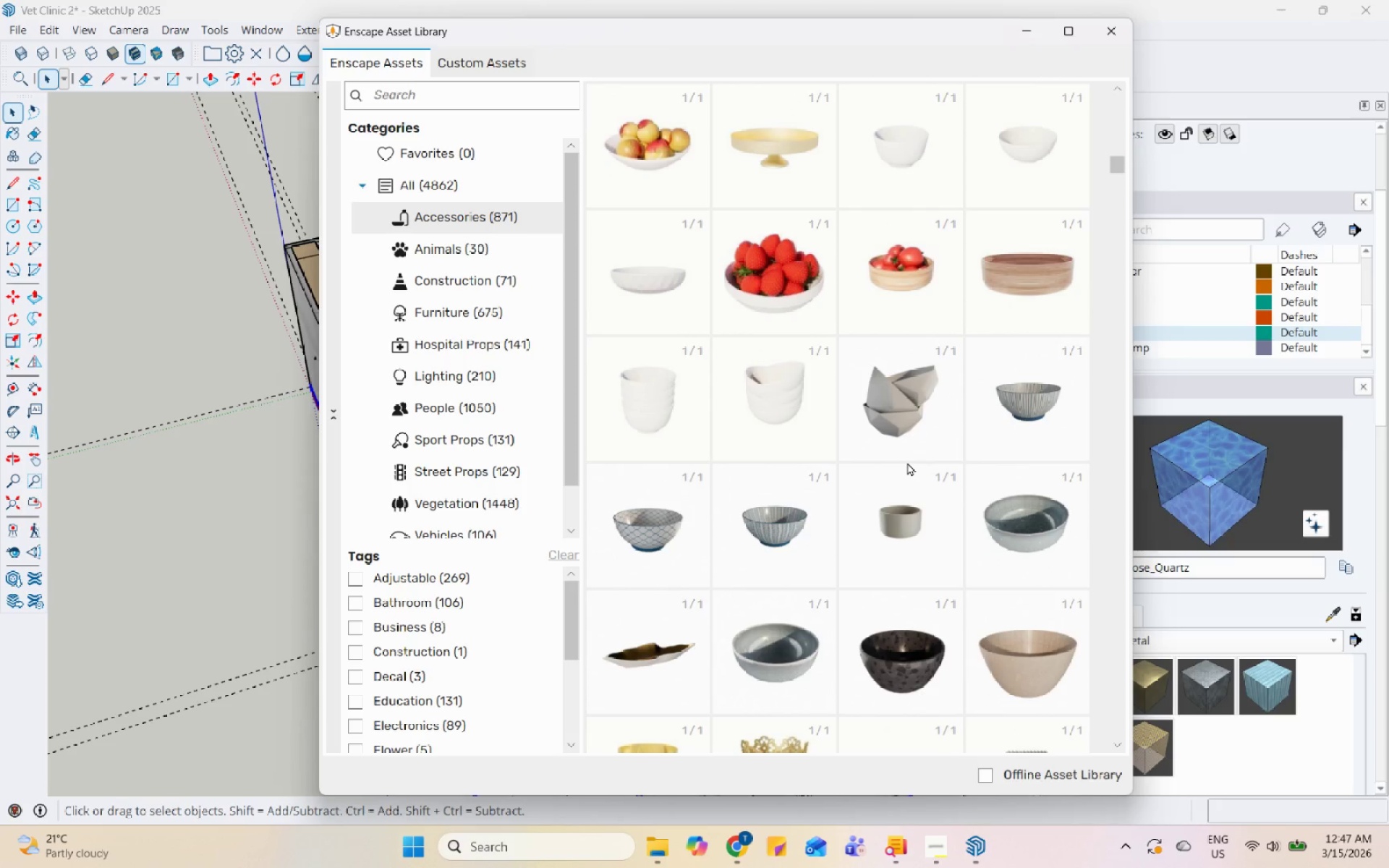 
scroll: coordinate [907, 462], scroll_direction: down, amount: 4.0
 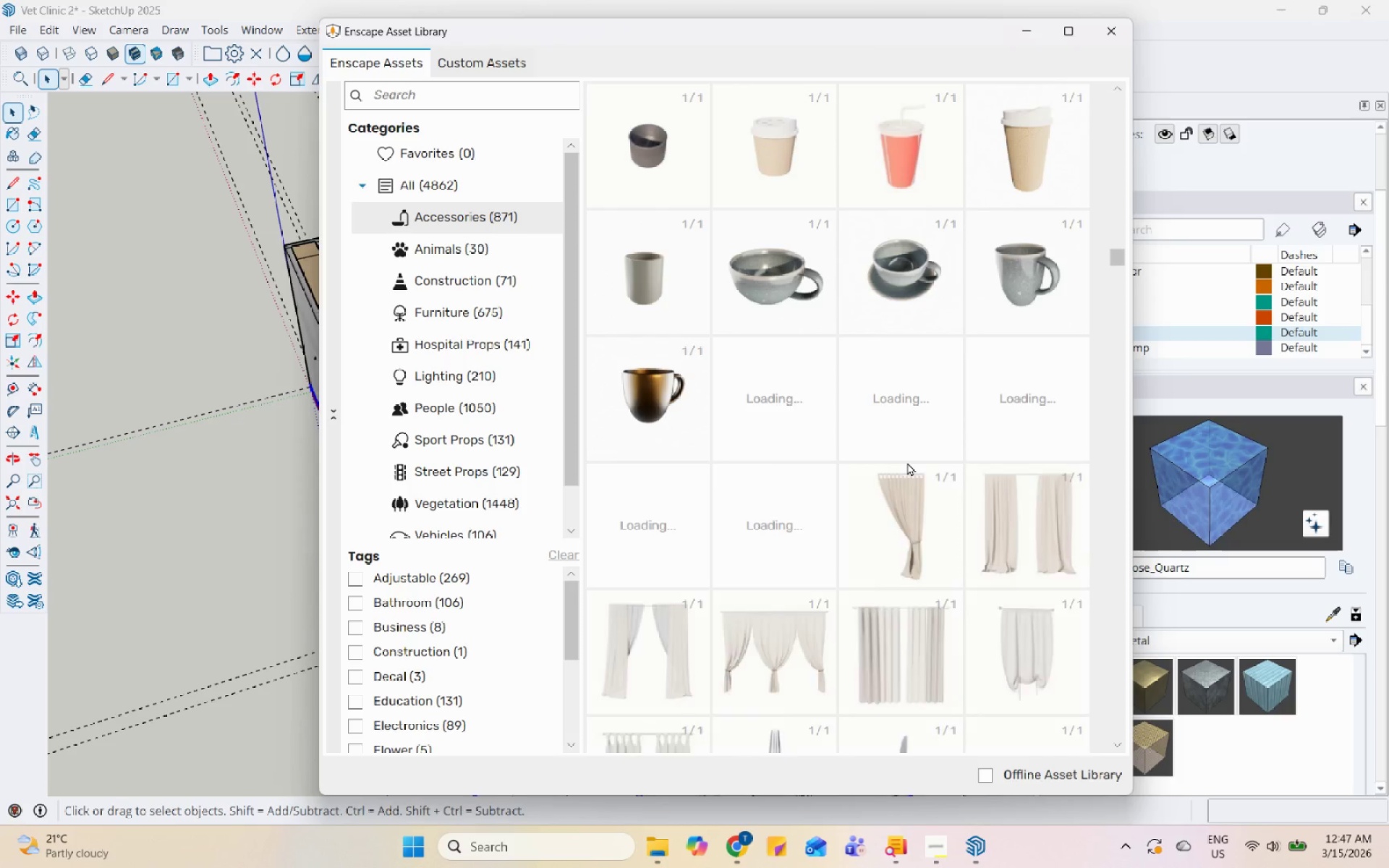 
scroll: coordinate [901, 456], scroll_direction: up, amount: 1.0
 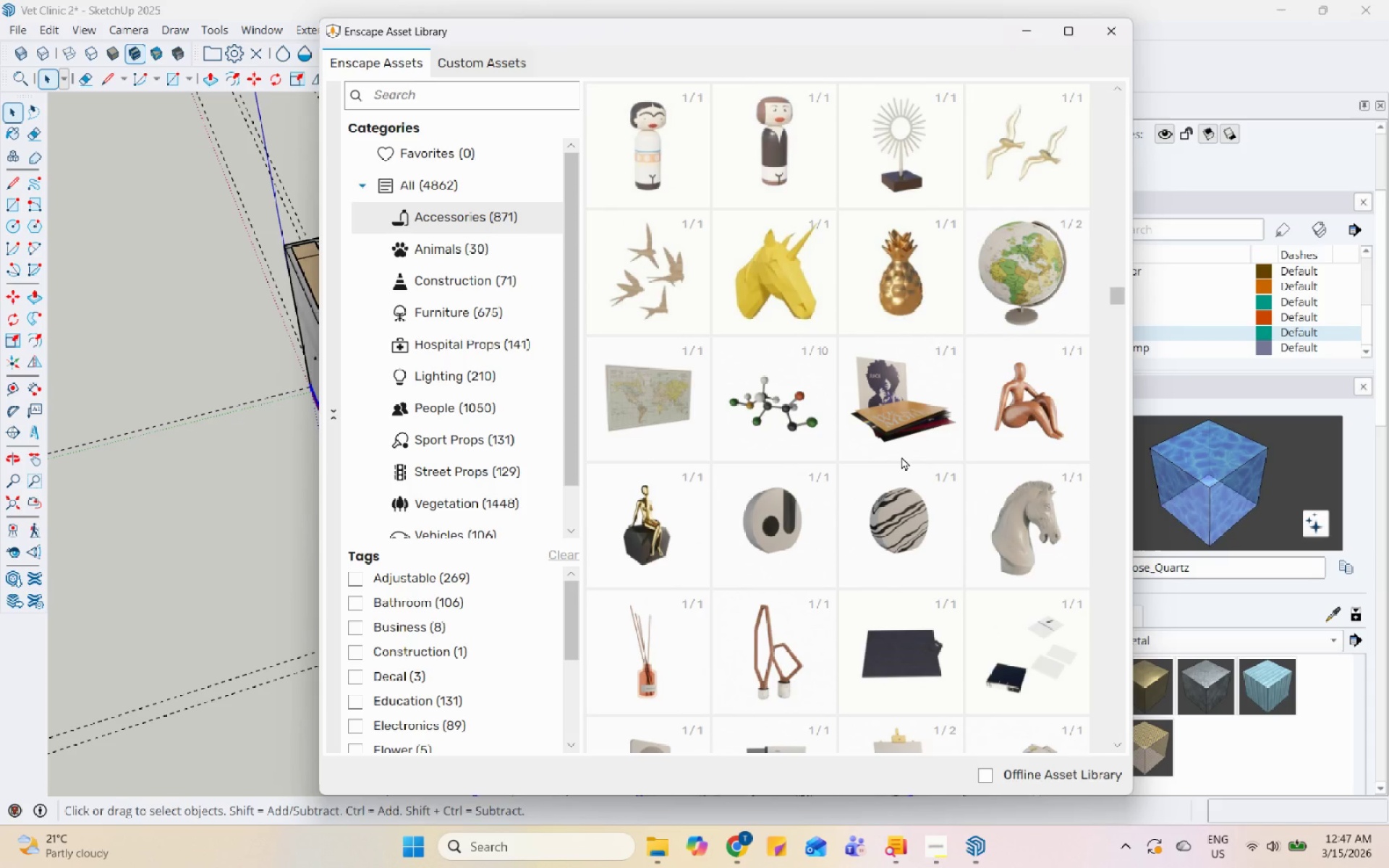 
scroll: coordinate [884, 453], scroll_direction: down, amount: 21.0
 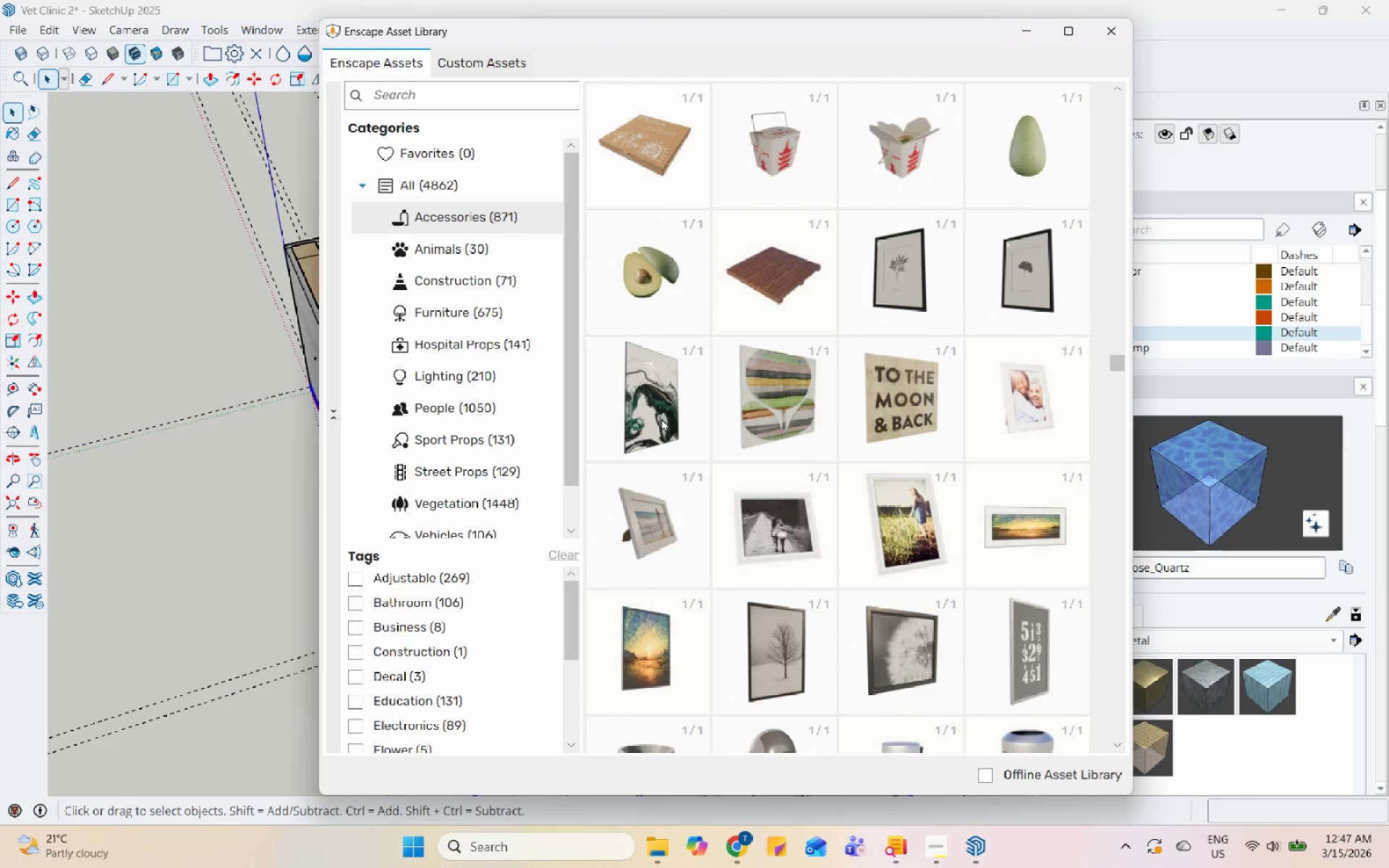 
double_click([661, 417])
 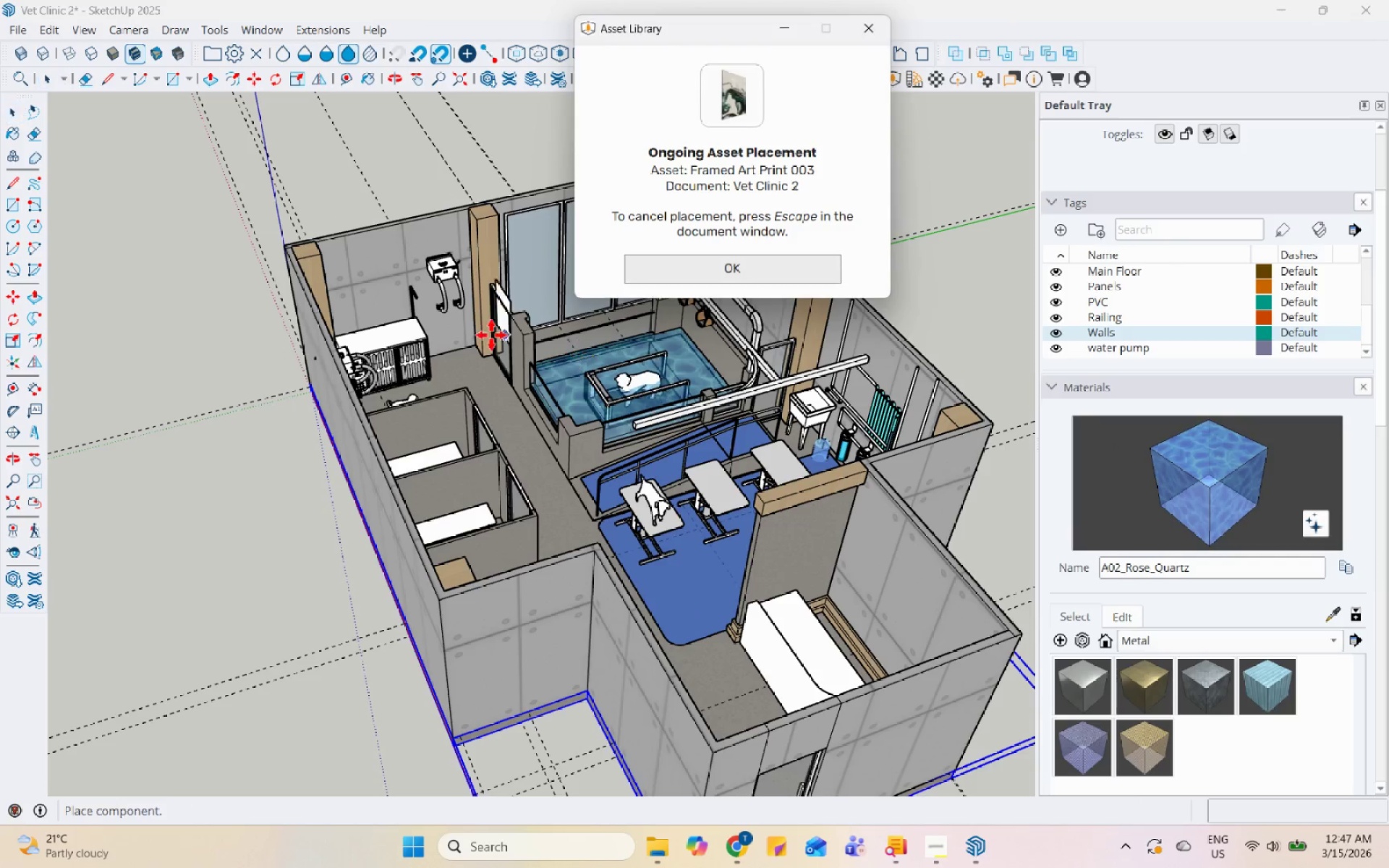 
scroll: coordinate [680, 522], scroll_direction: up, amount: 11.0
 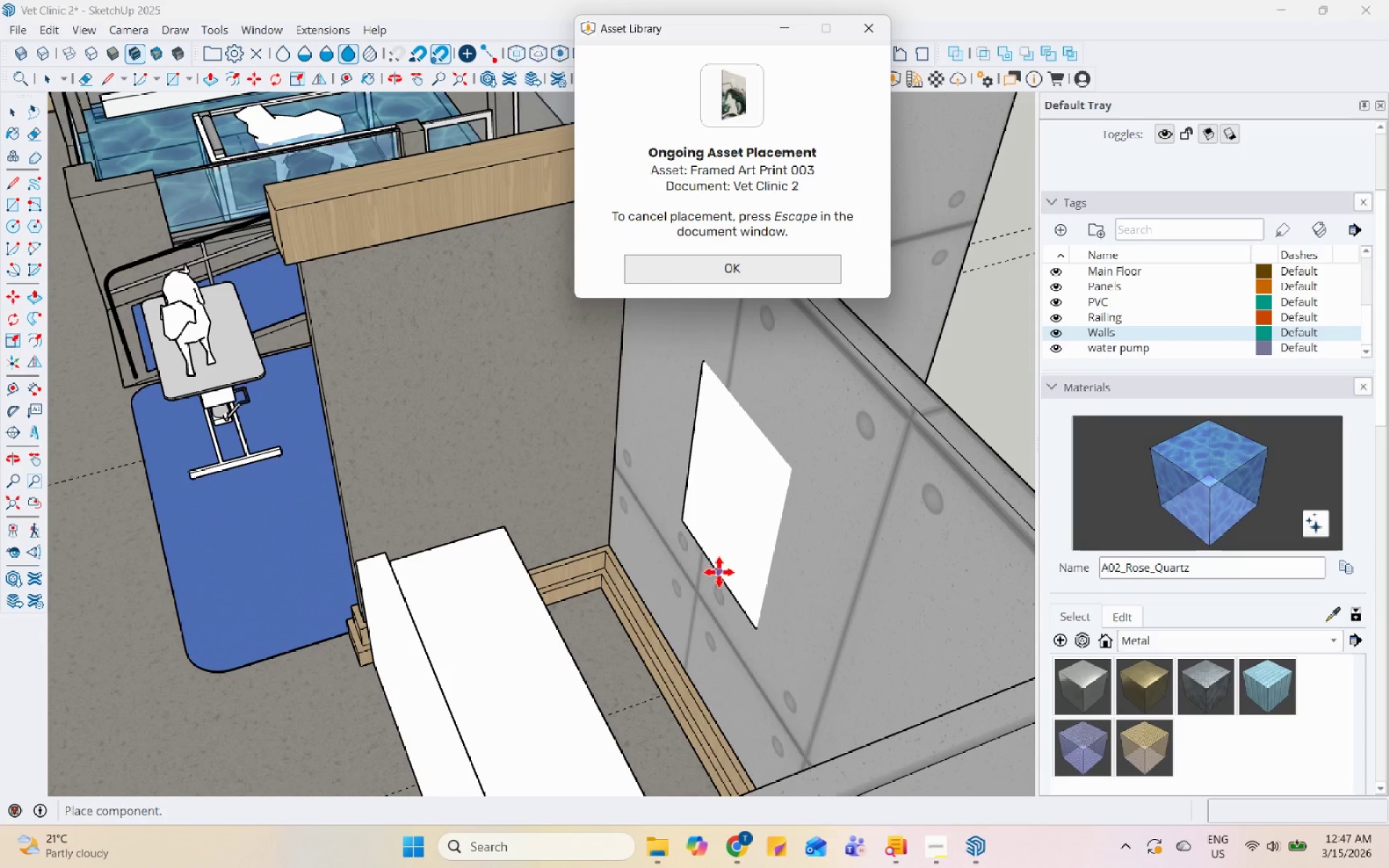 
left_click([742, 567])
 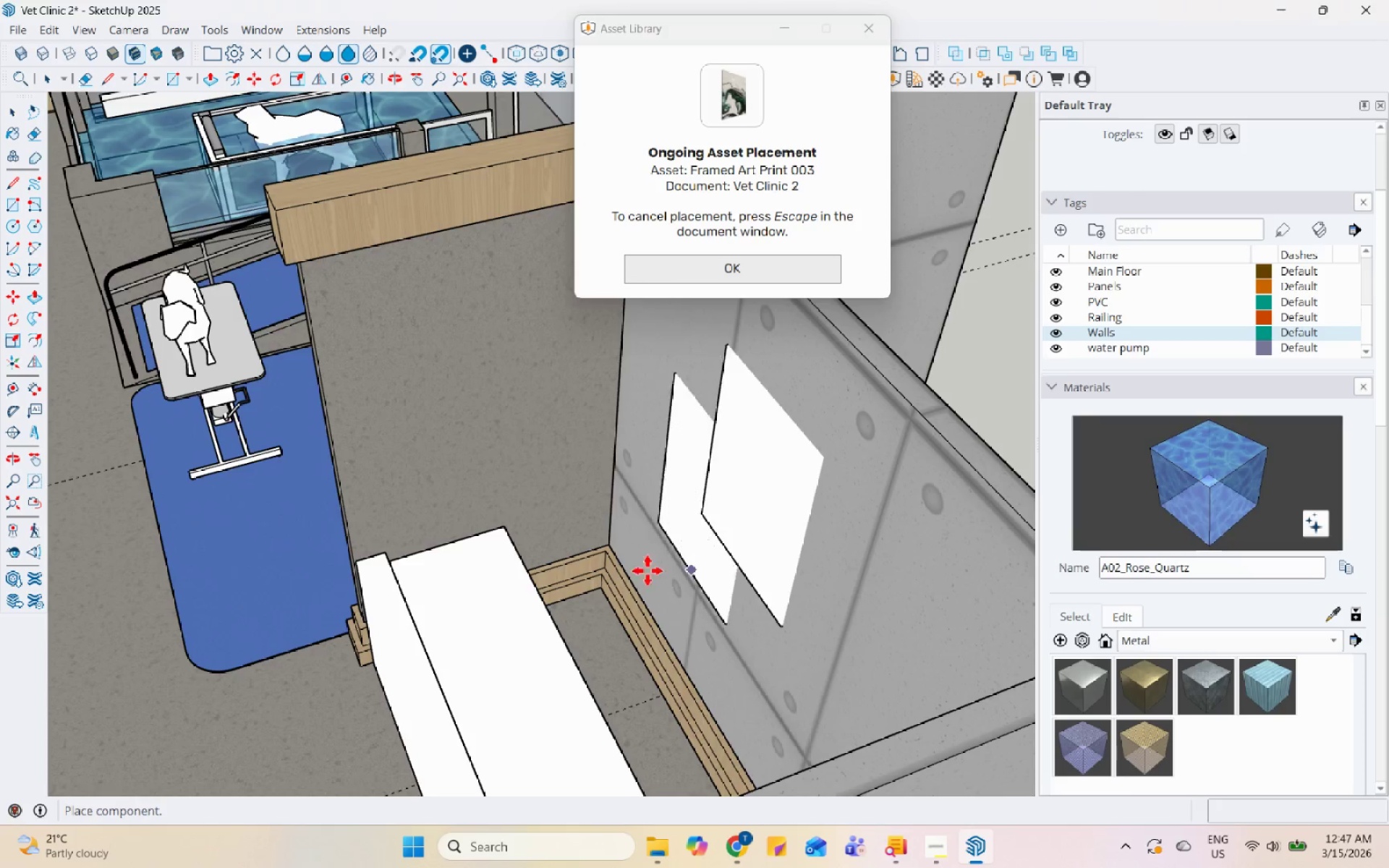 
scroll: coordinate [616, 567], scroll_direction: down, amount: 5.0
 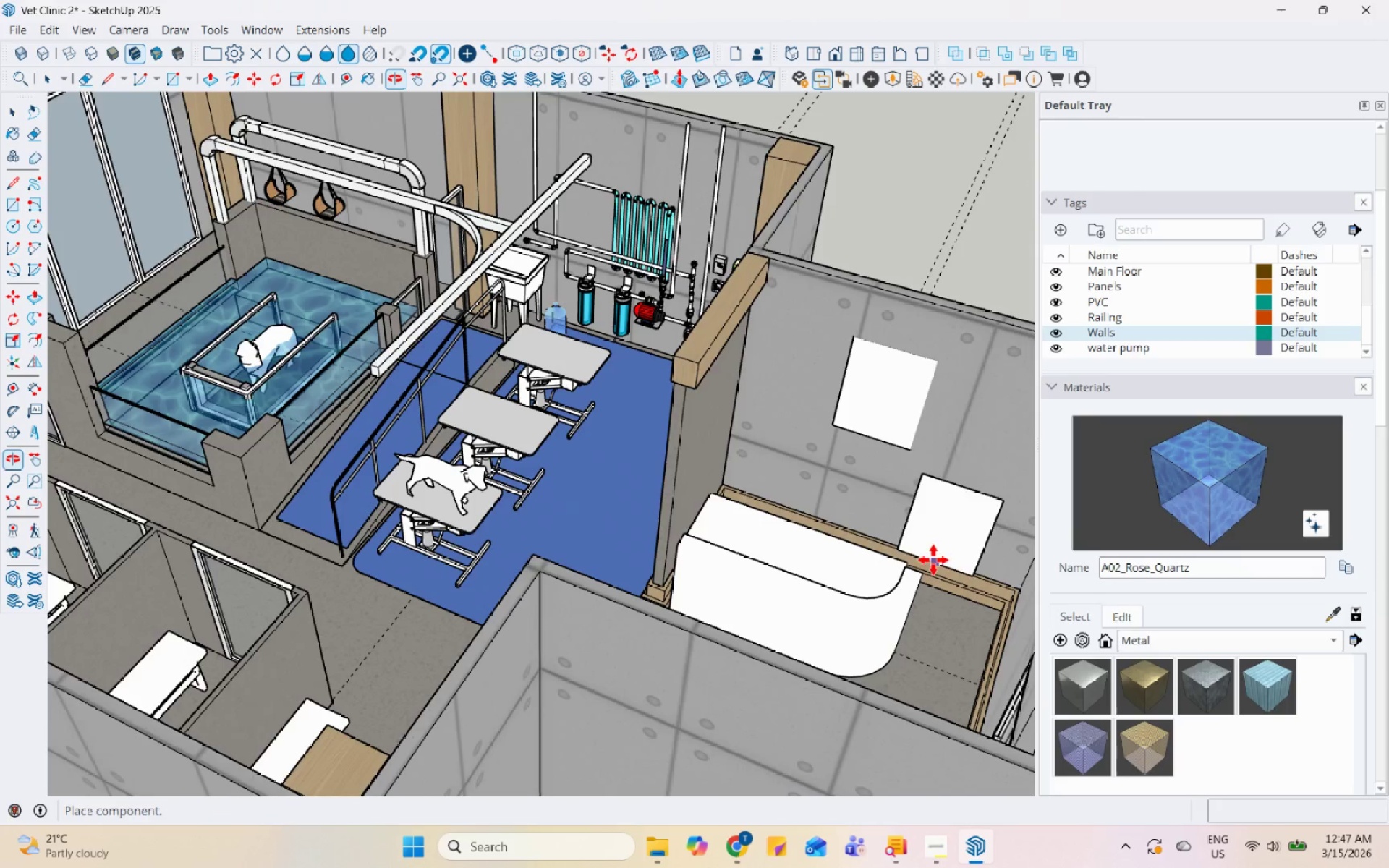 
key(Space)
 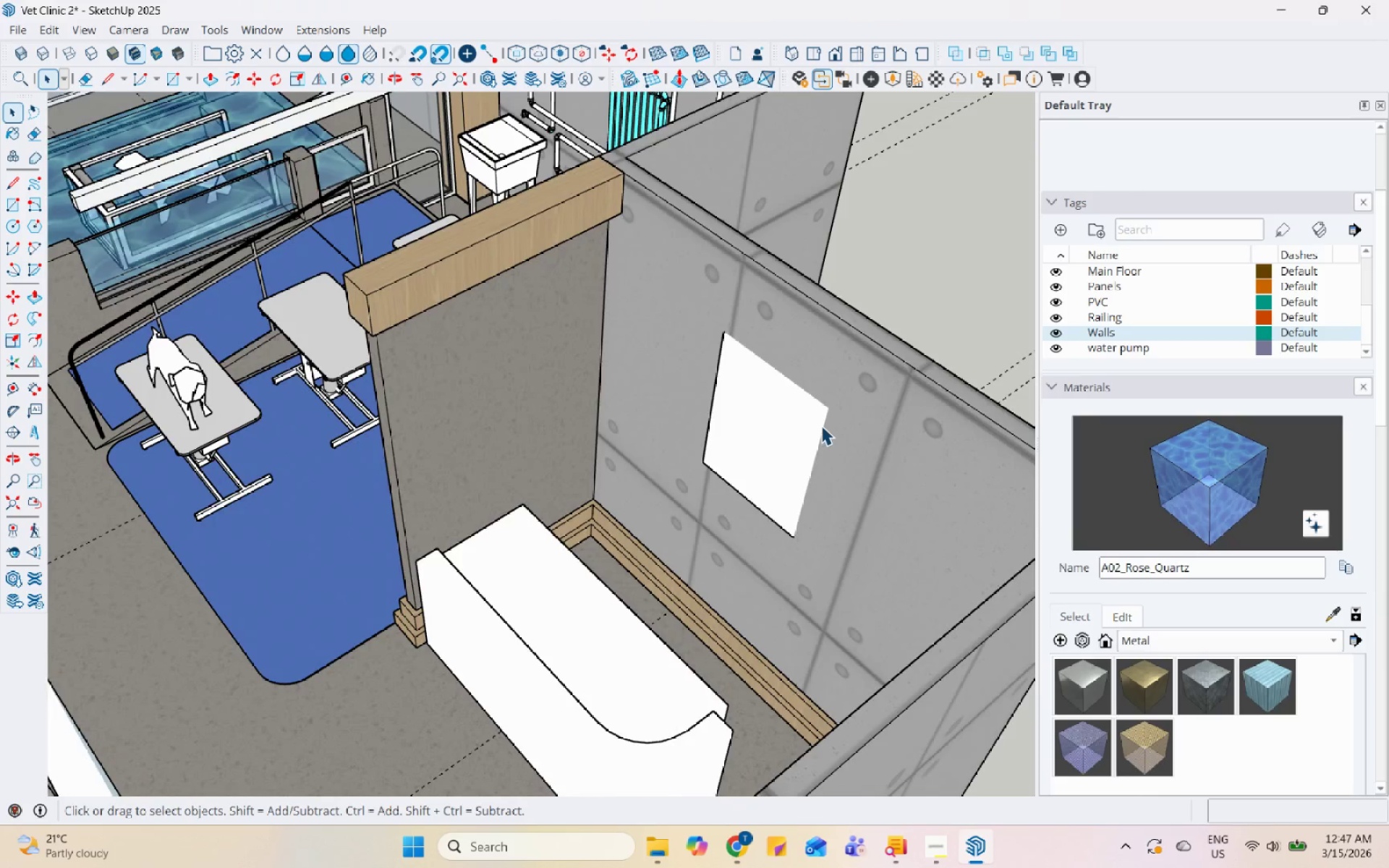 
scroll: coordinate [838, 414], scroll_direction: up, amount: 11.0
 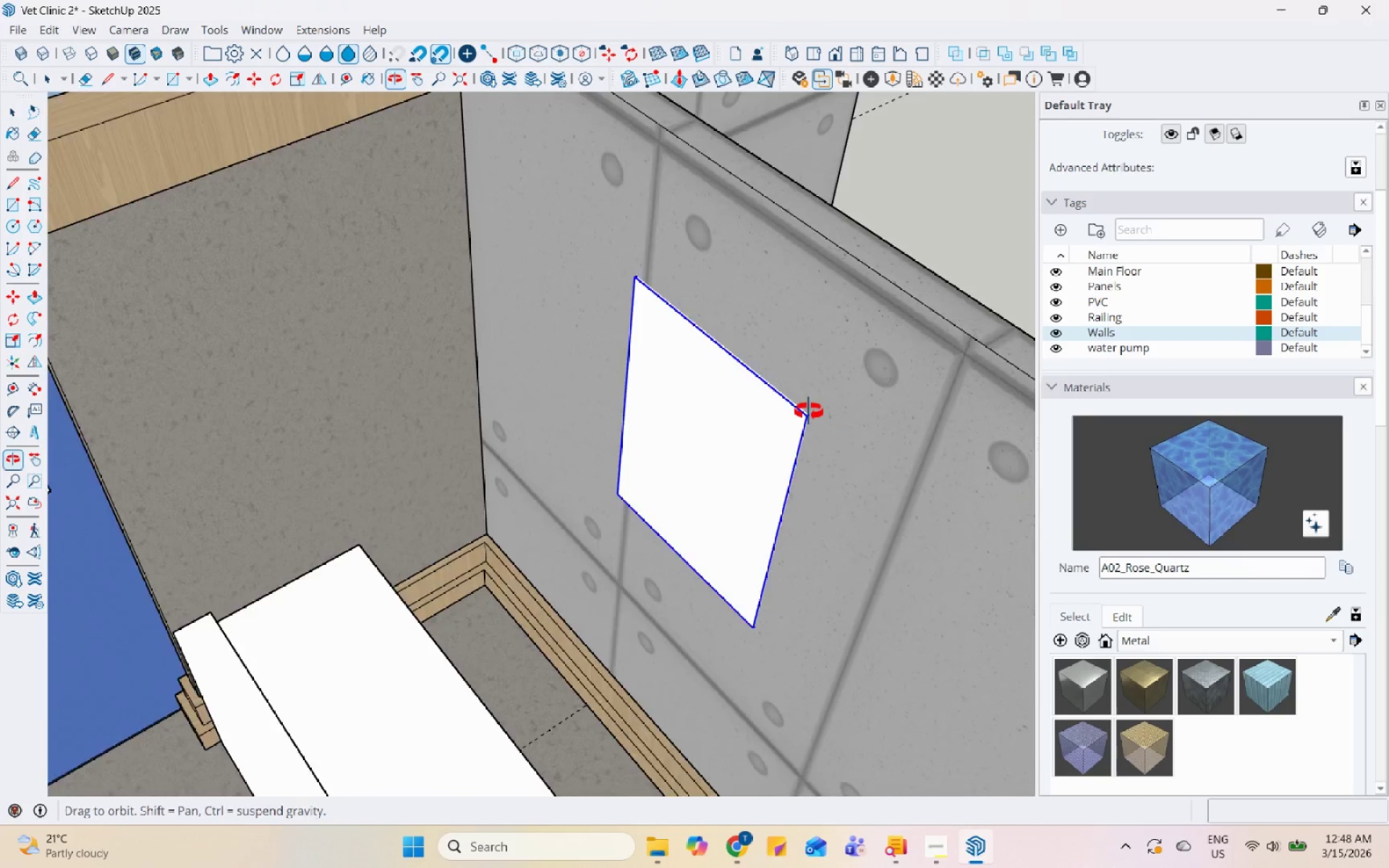 
key(M)
 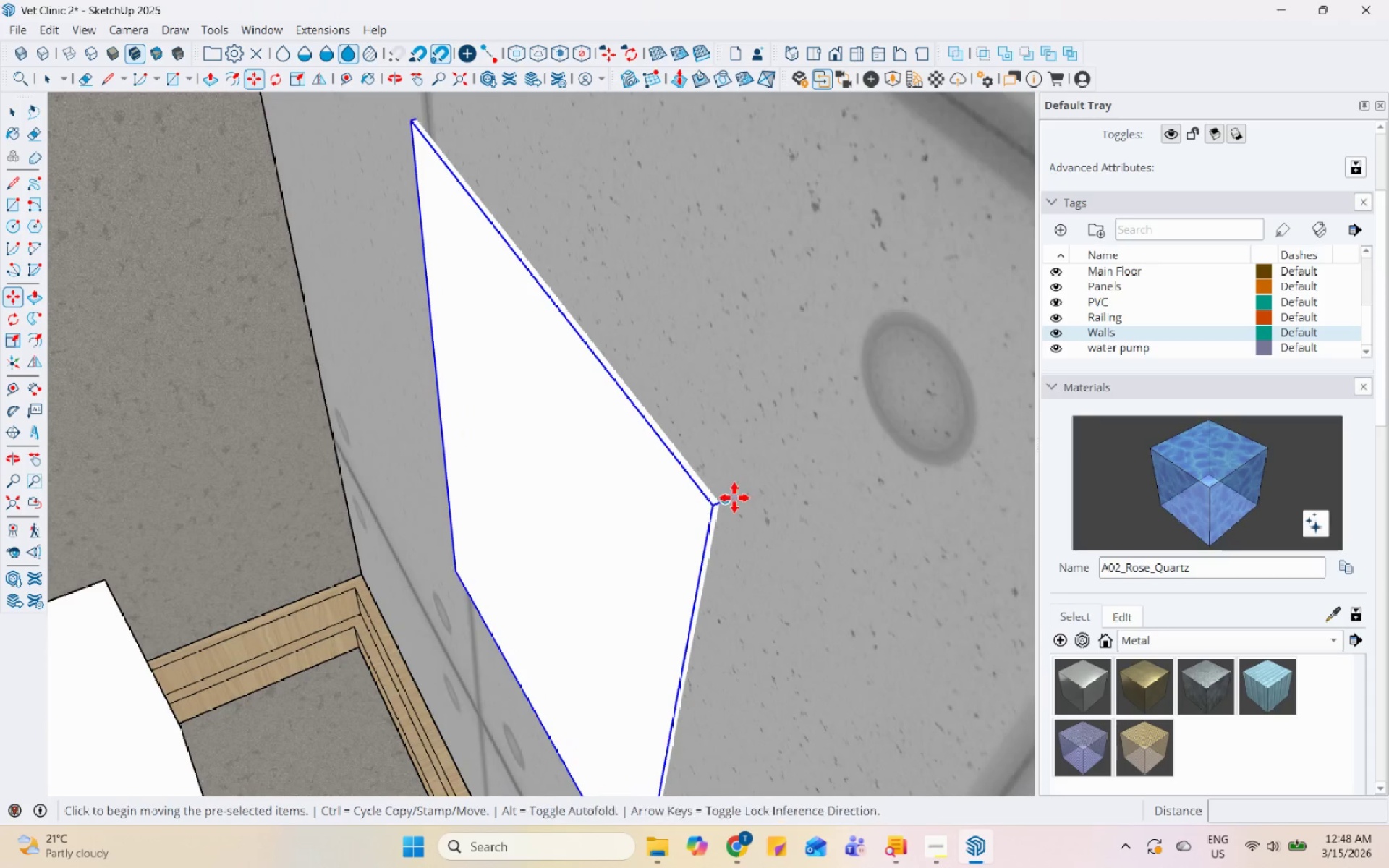 
scroll: coordinate [798, 446], scroll_direction: up, amount: 11.0
 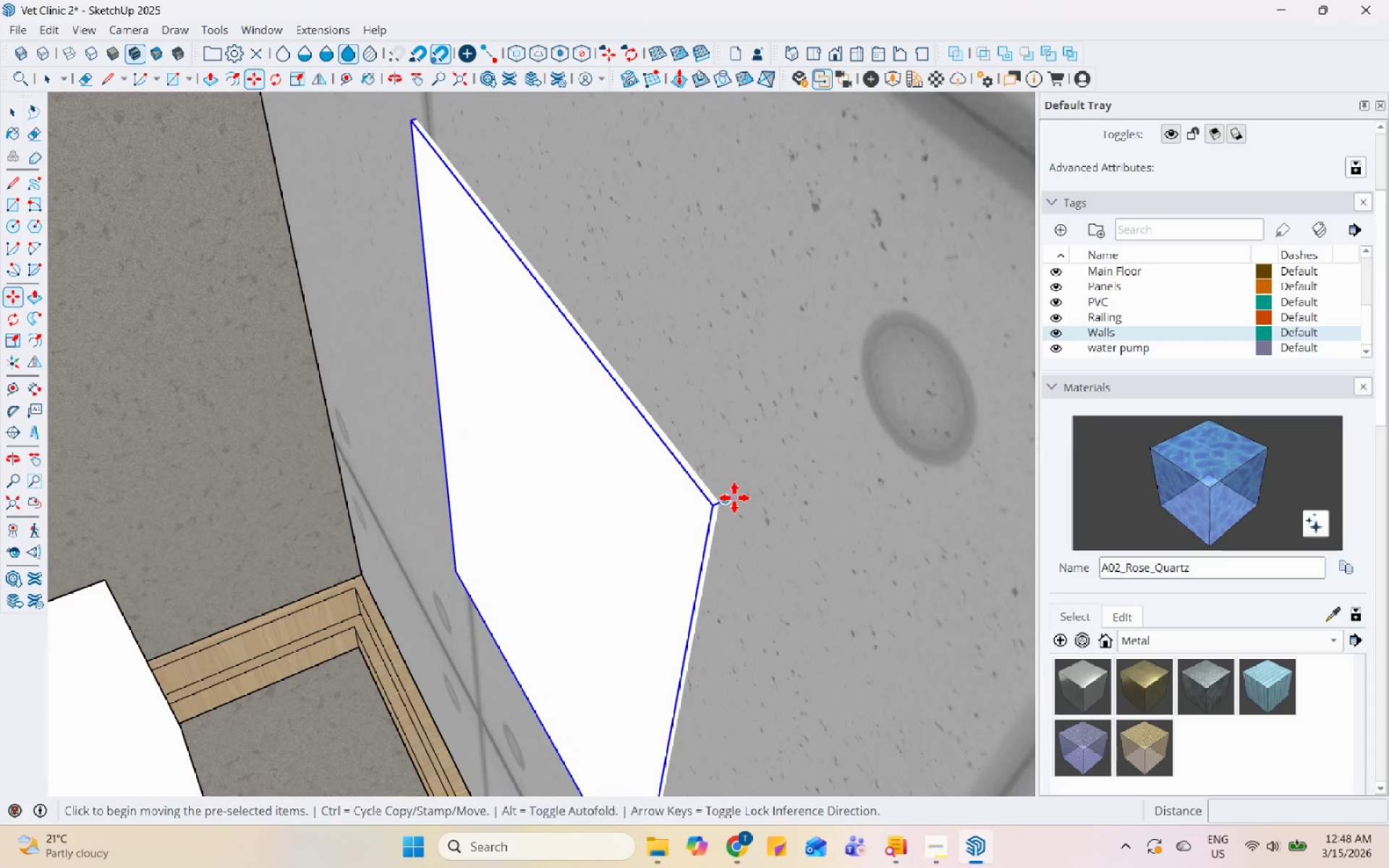 
left_click([734, 498])
 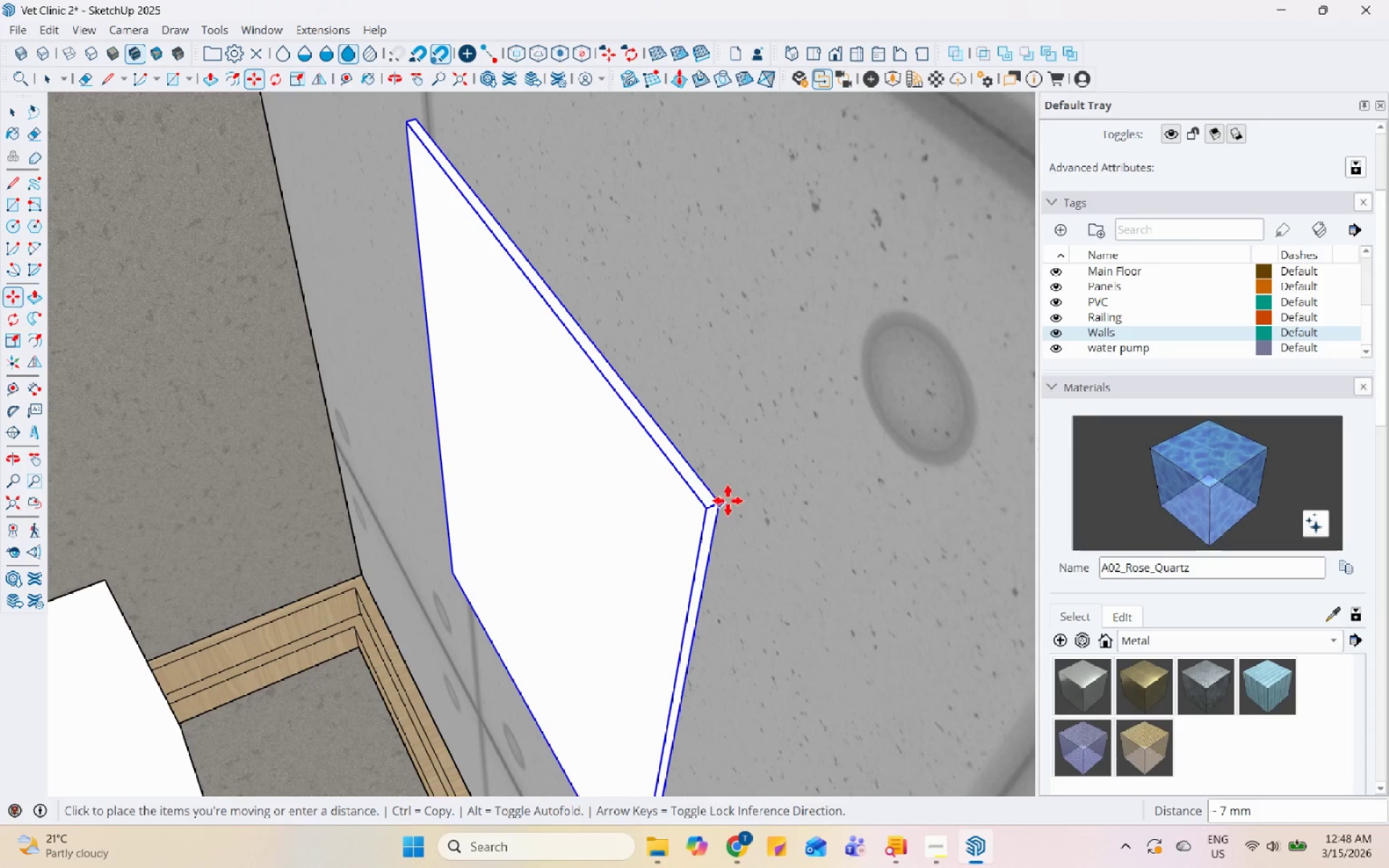 
left_click([726, 502])
 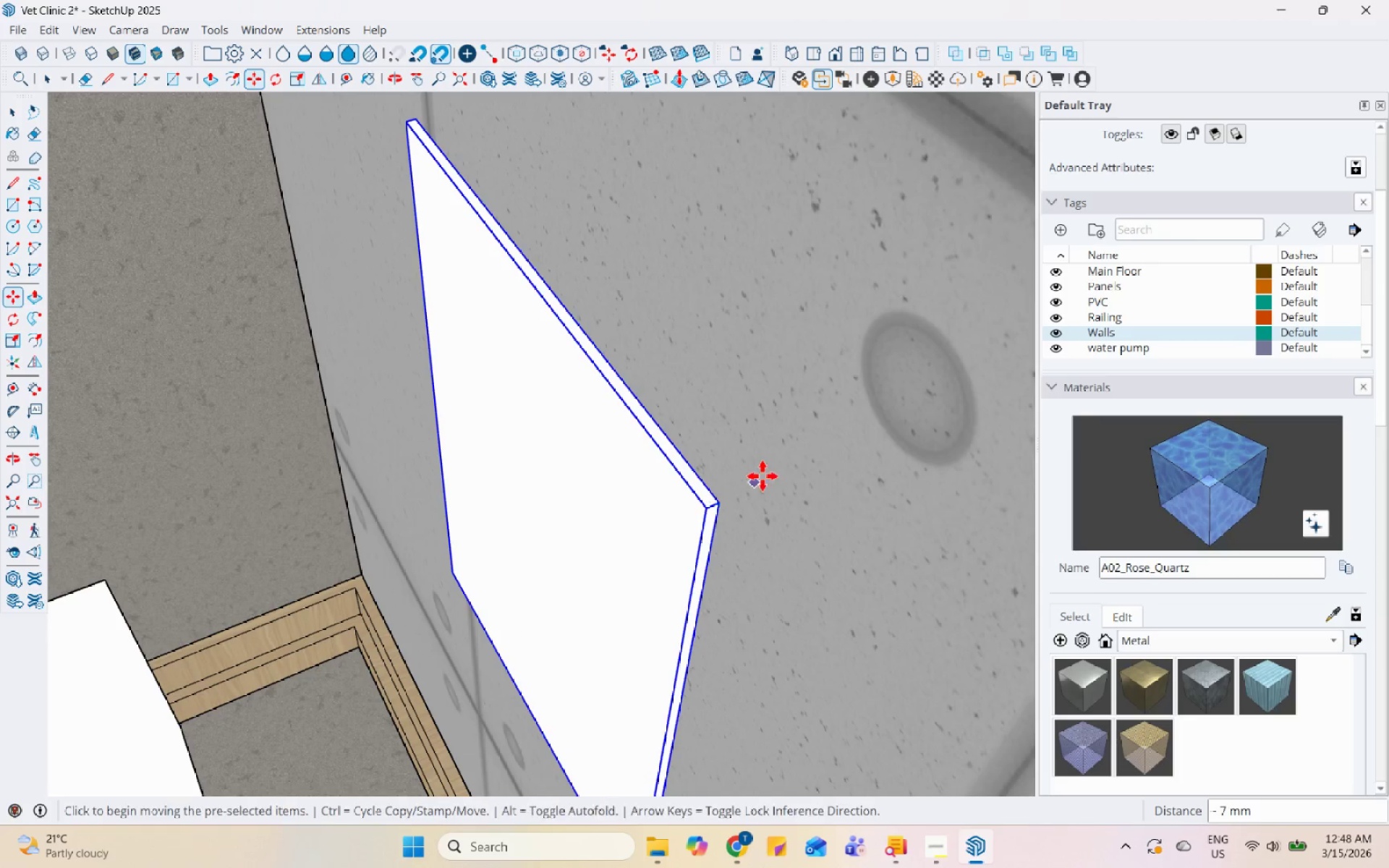 
scroll: coordinate [754, 465], scroll_direction: down, amount: 14.0
 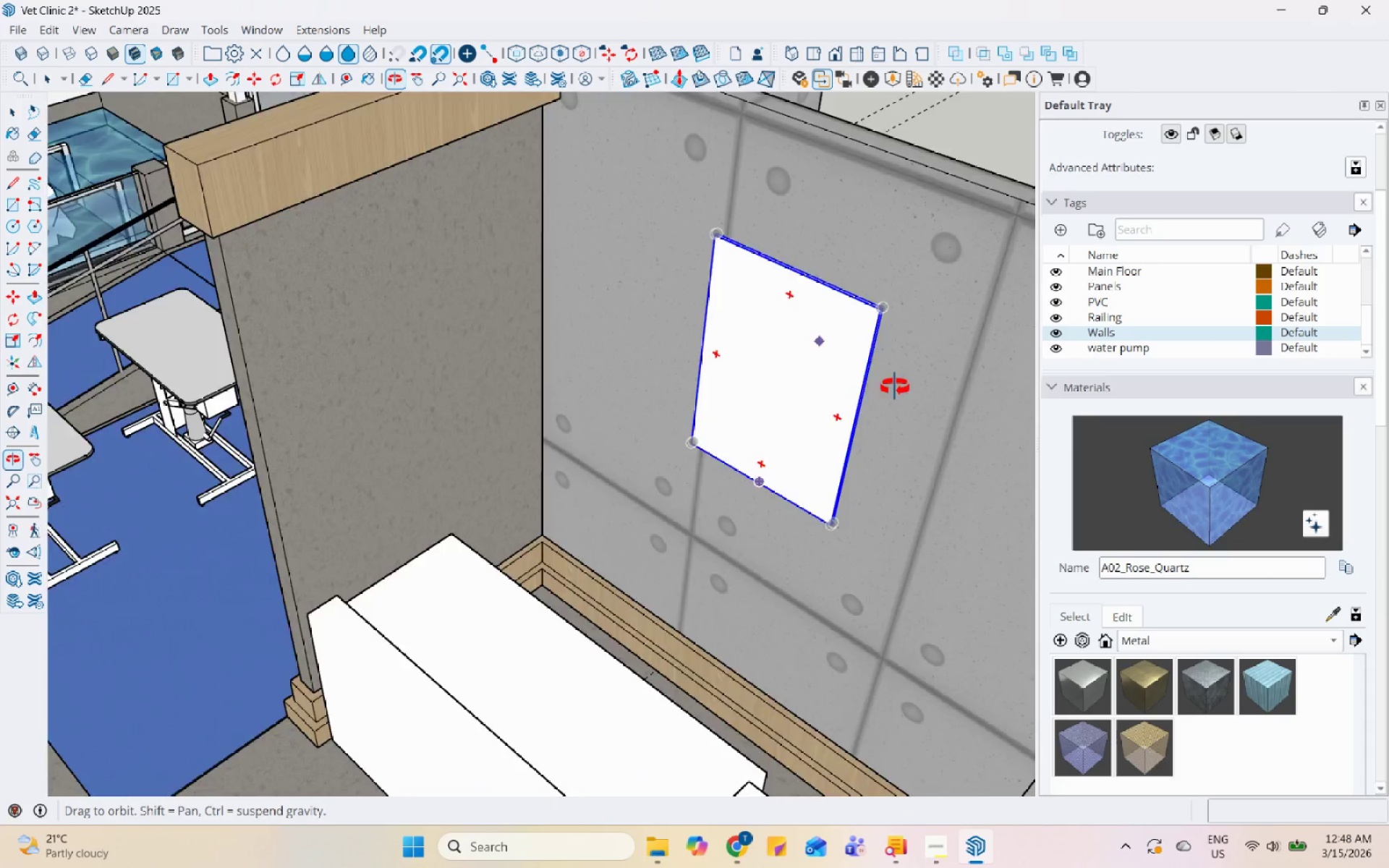 
key(Space)
 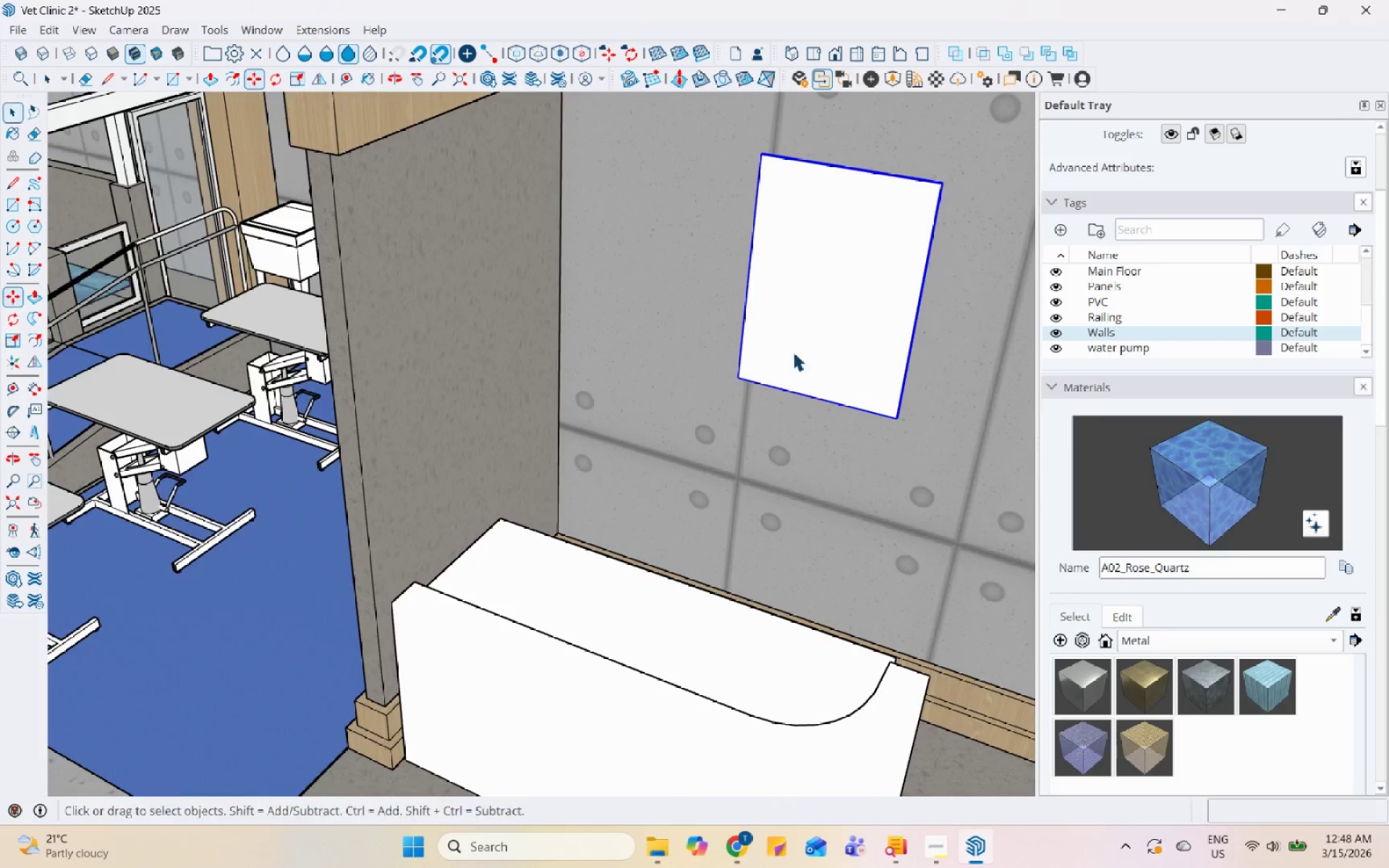 
scroll: coordinate [768, 401], scroll_direction: down, amount: 7.0
 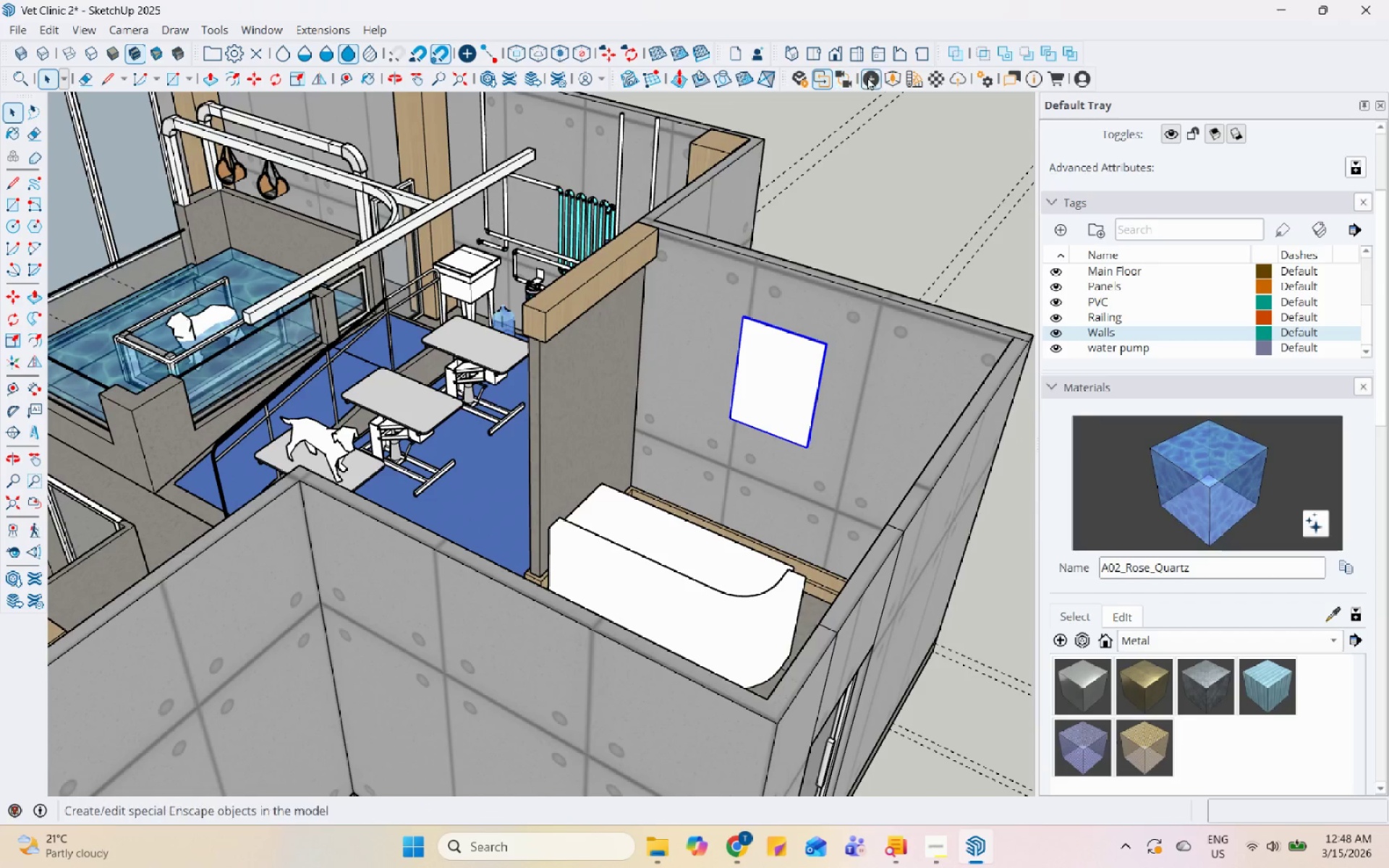 
left_click([885, 79])
 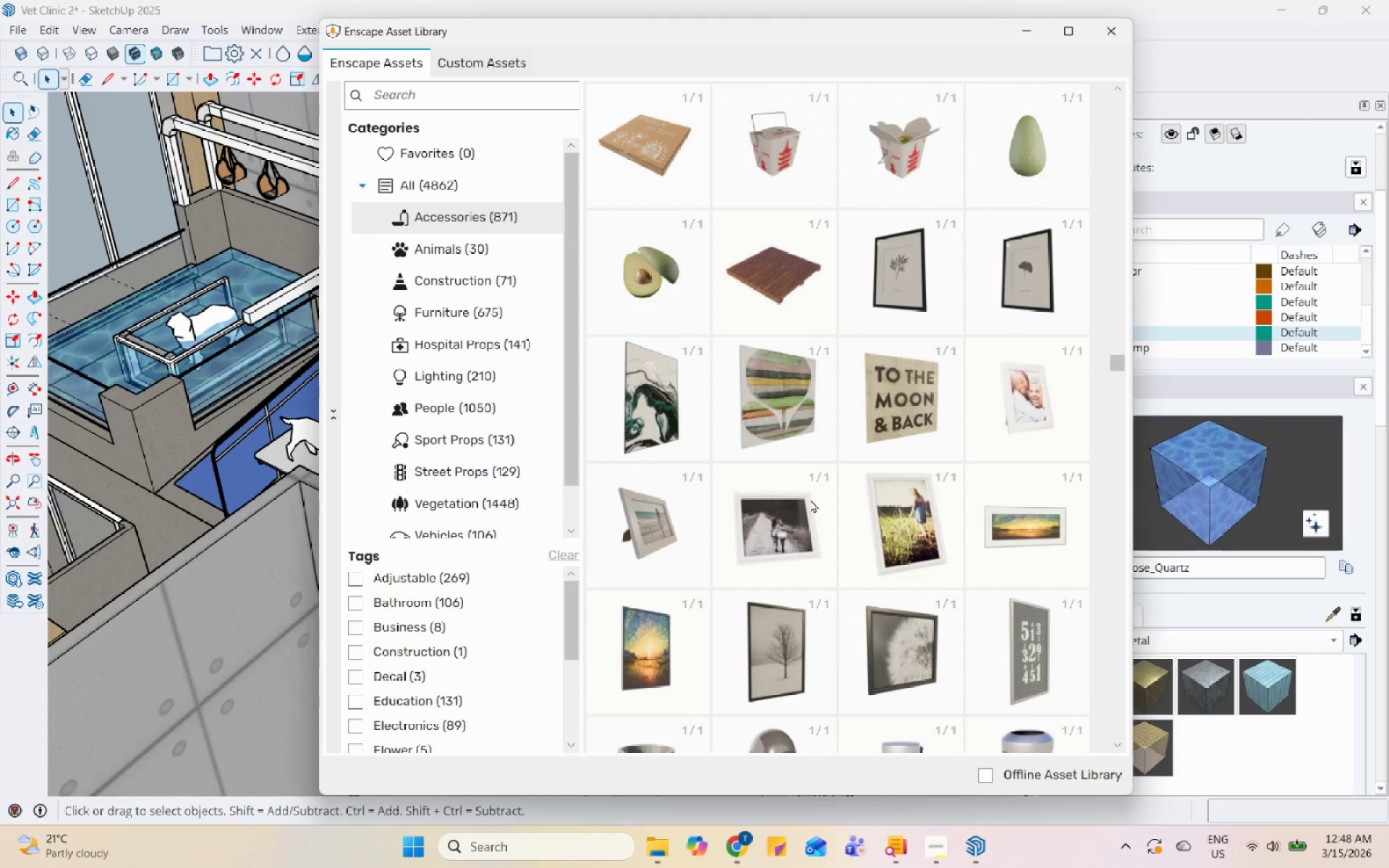 
scroll: coordinate [810, 499], scroll_direction: down, amount: 4.0
 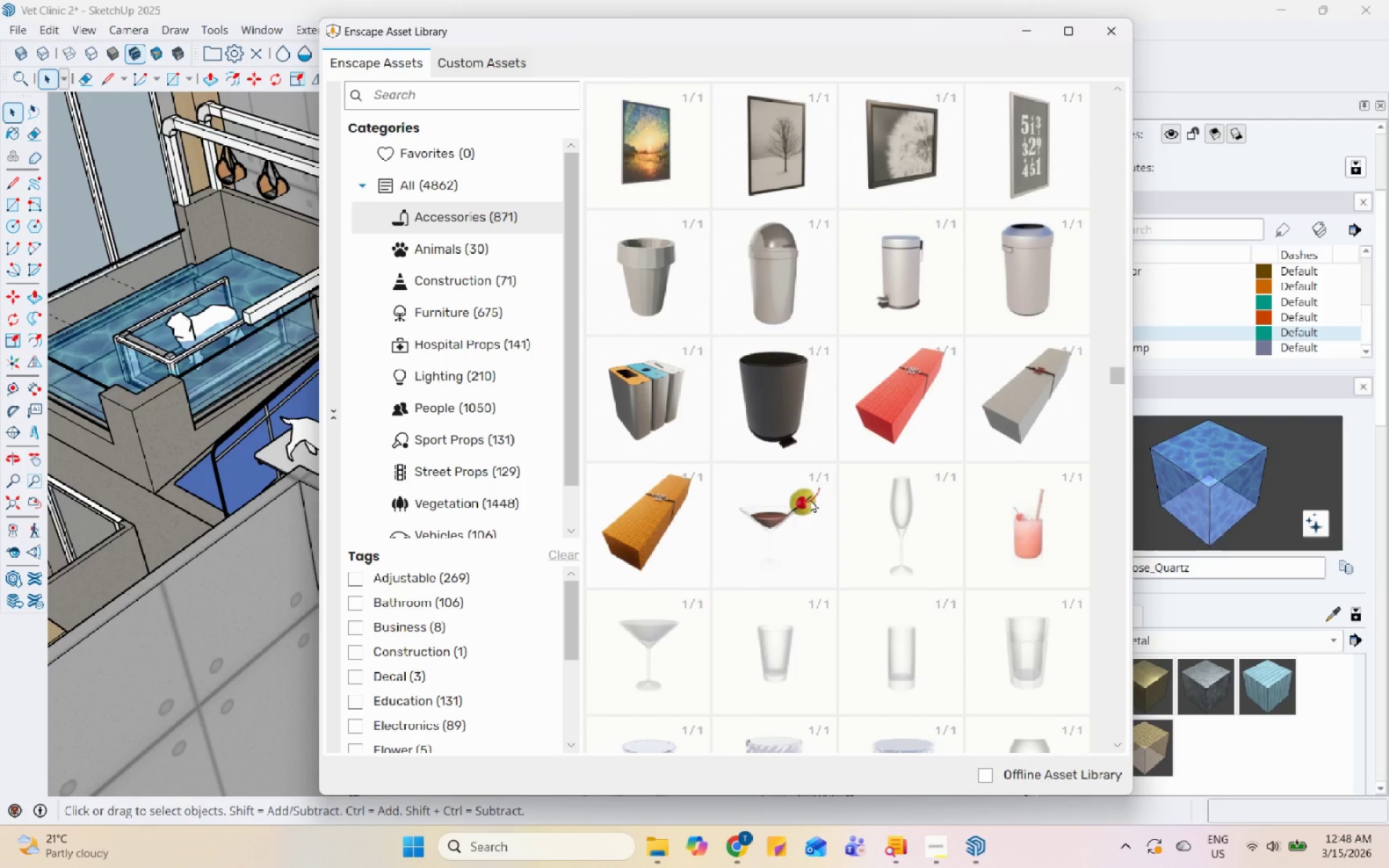 
scroll: coordinate [810, 499], scroll_direction: up, amount: 2.0
 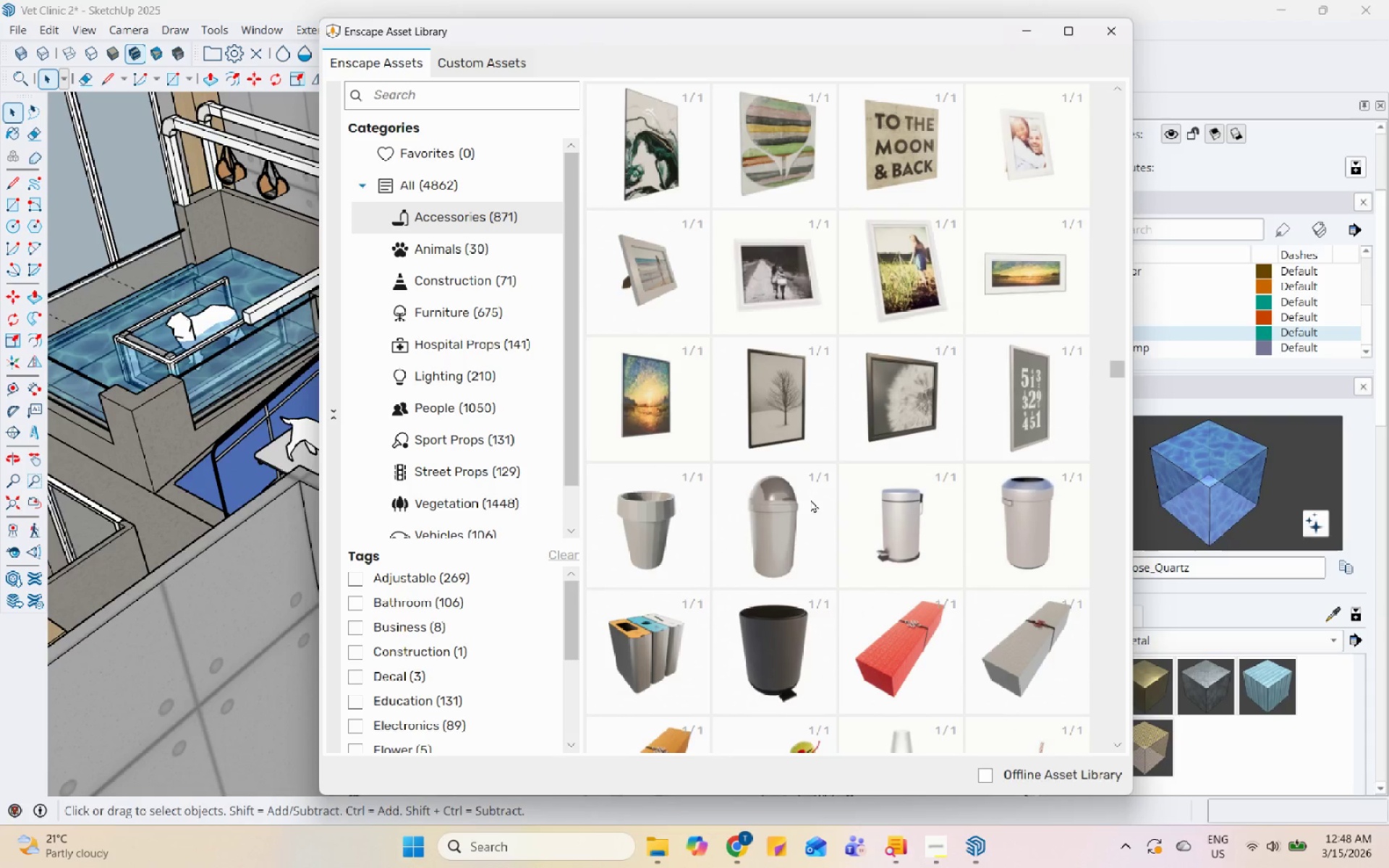 
scroll: coordinate [808, 502], scroll_direction: down, amount: 21.0
 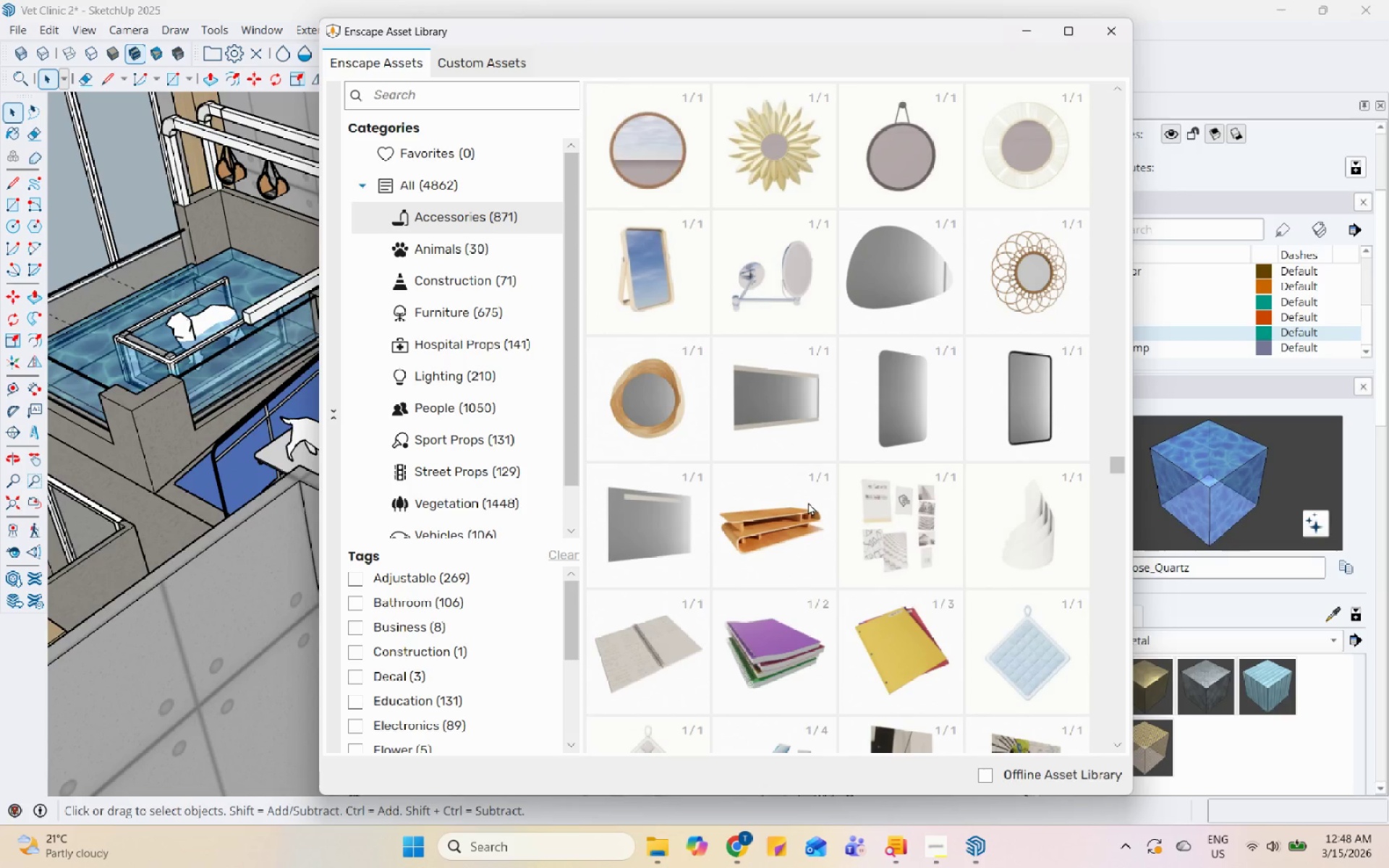 
left_click([870, 512])
 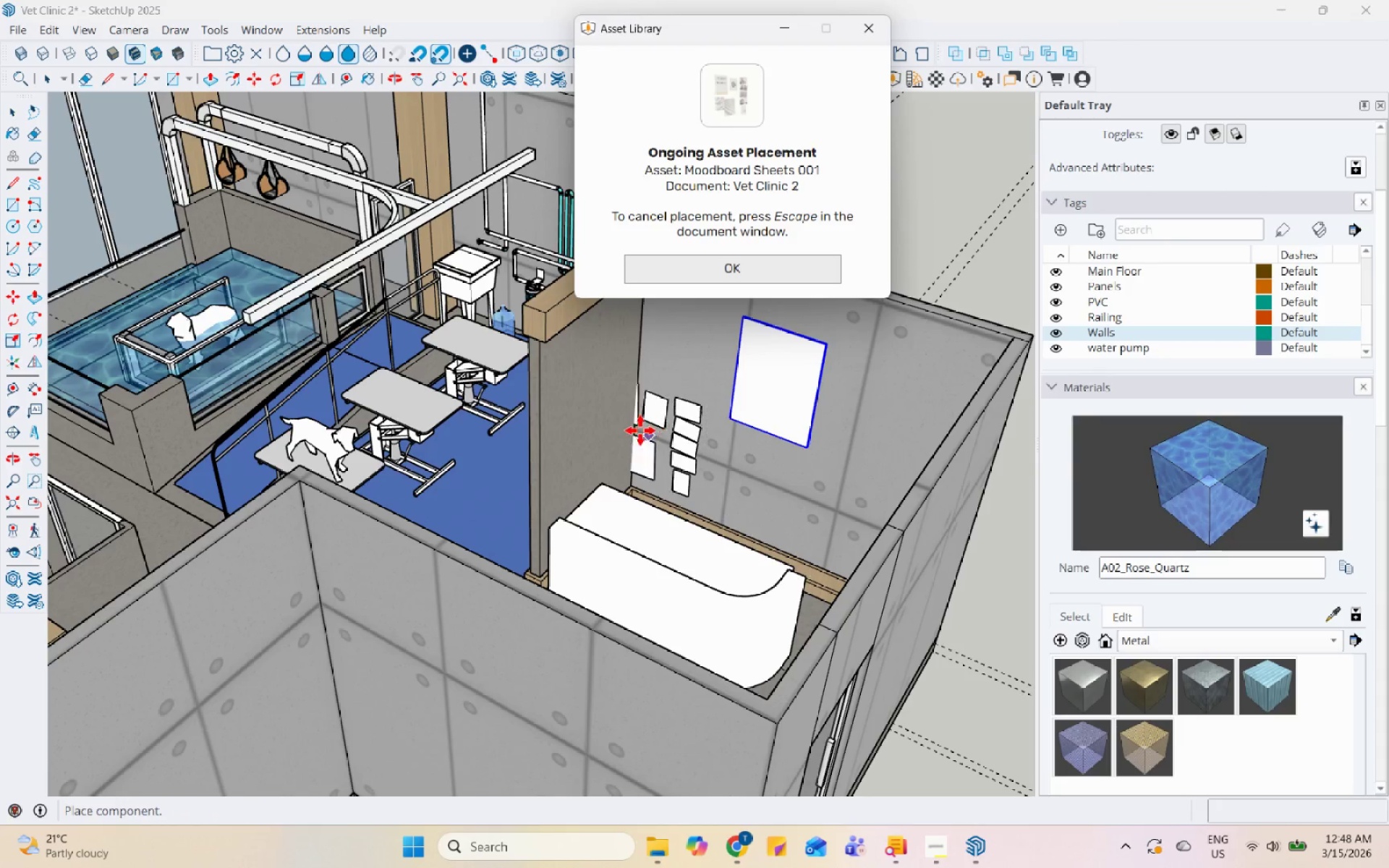 
scroll: coordinate [620, 409], scroll_direction: up, amount: 4.0
 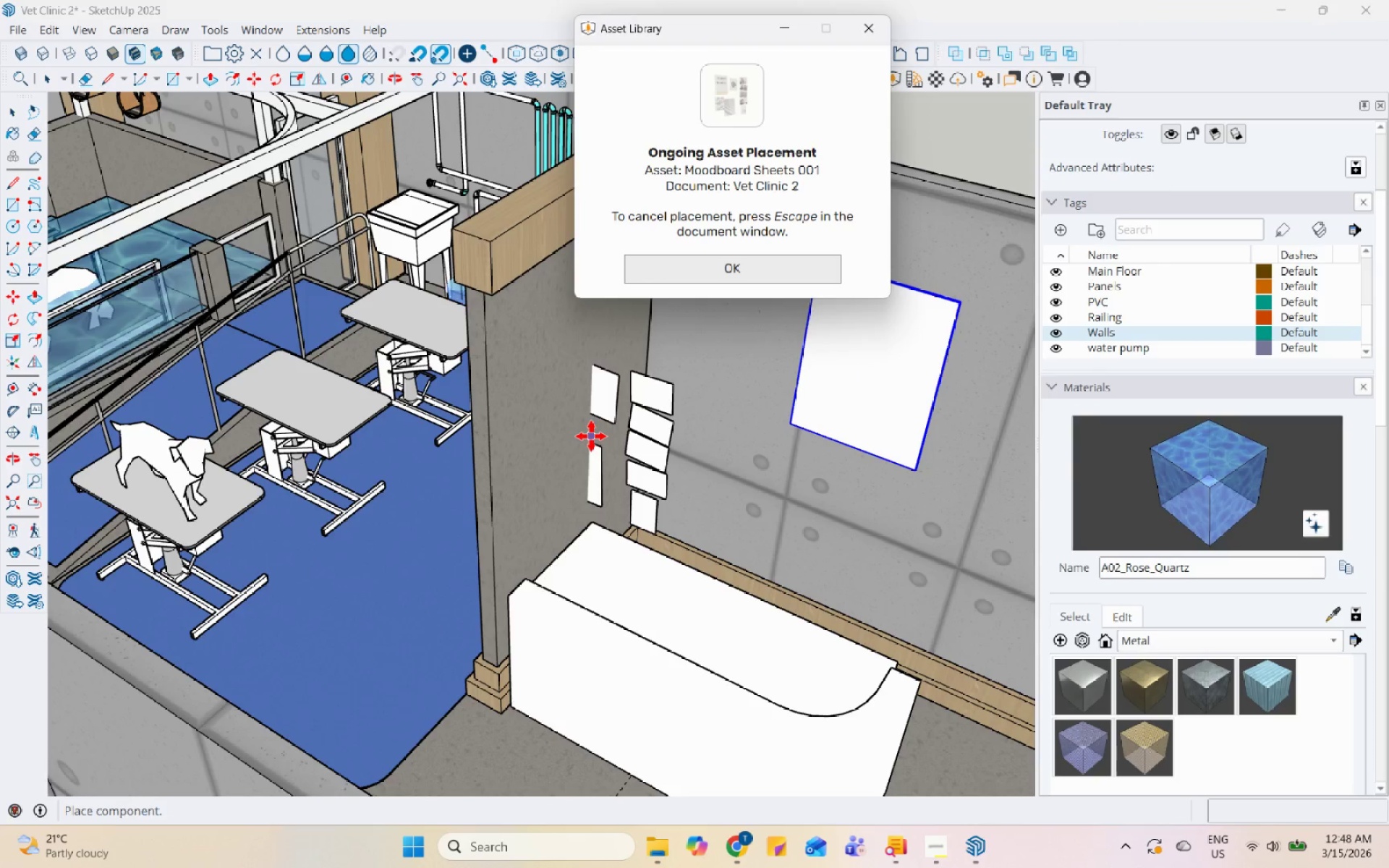 
left_click([591, 436])
 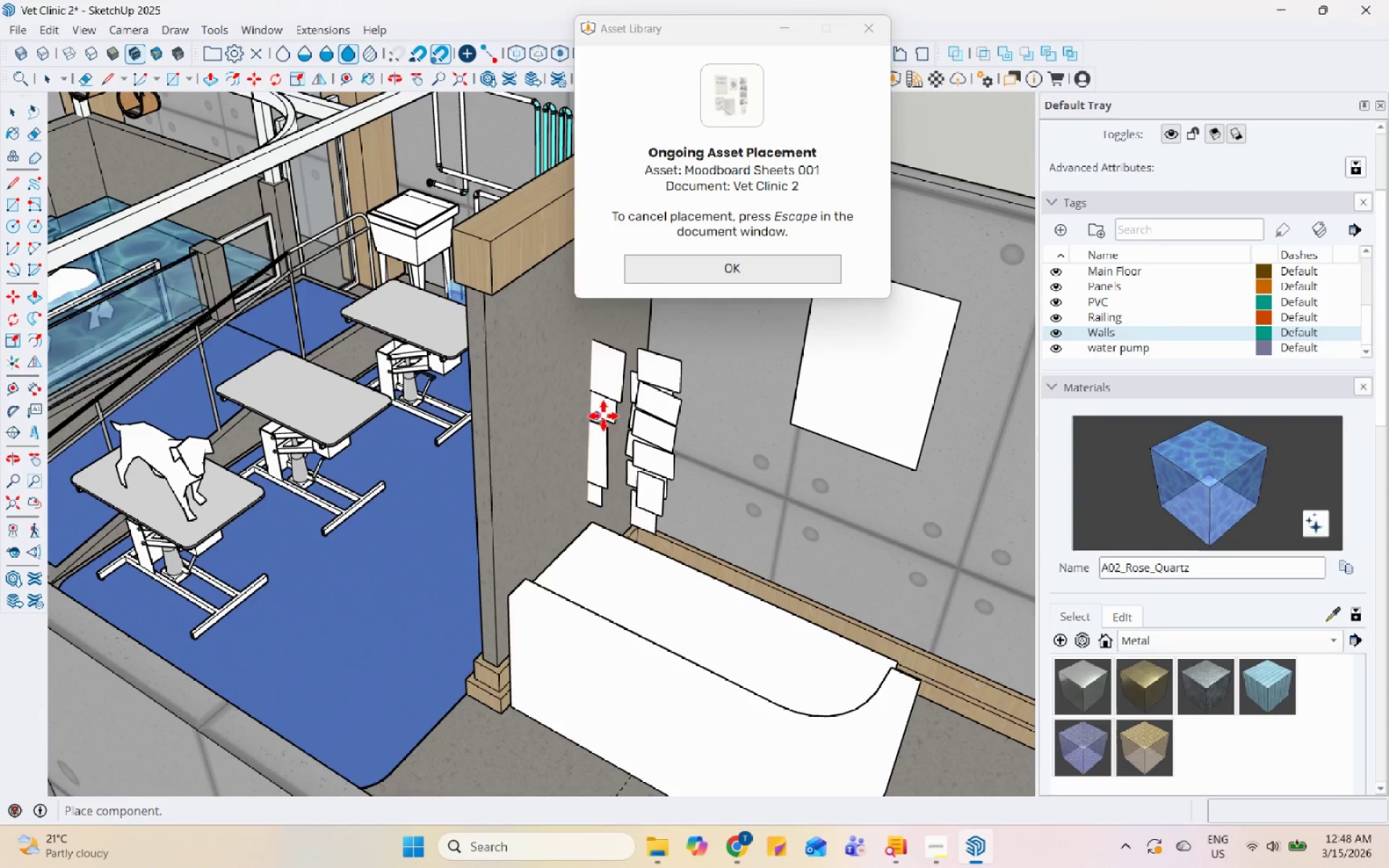 
key(Space)
 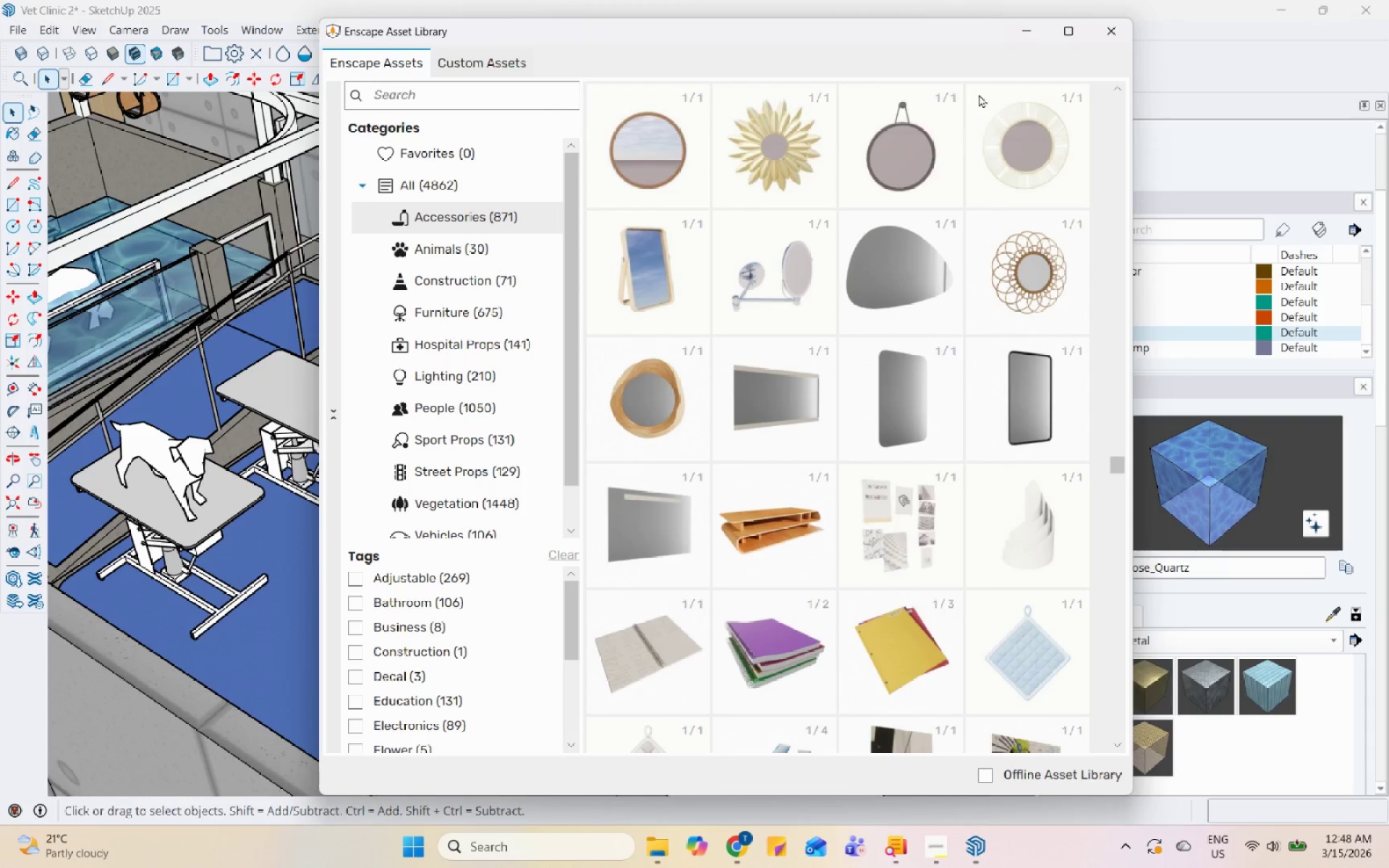 
left_click([1024, 35])
 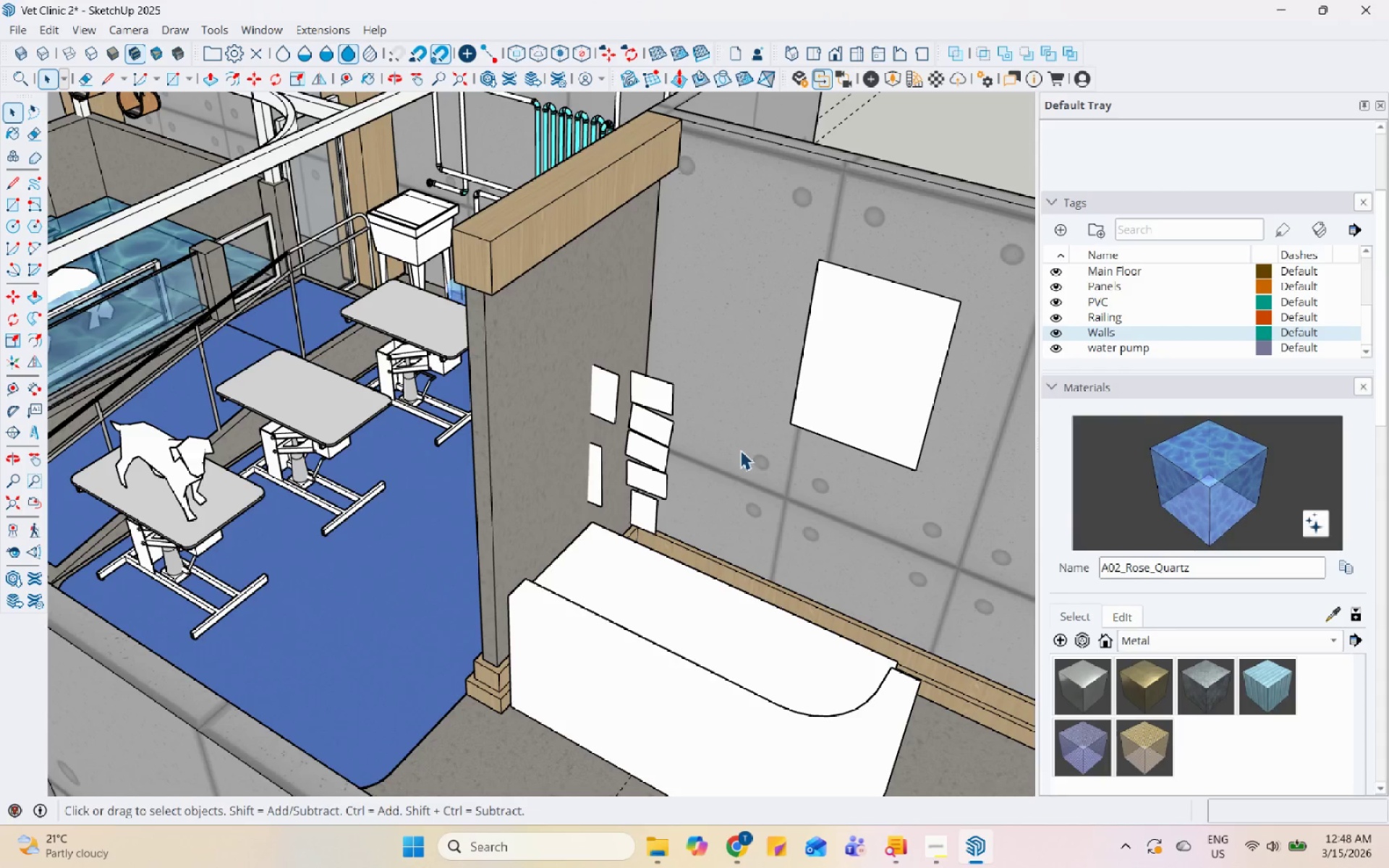 
left_click([649, 433])
 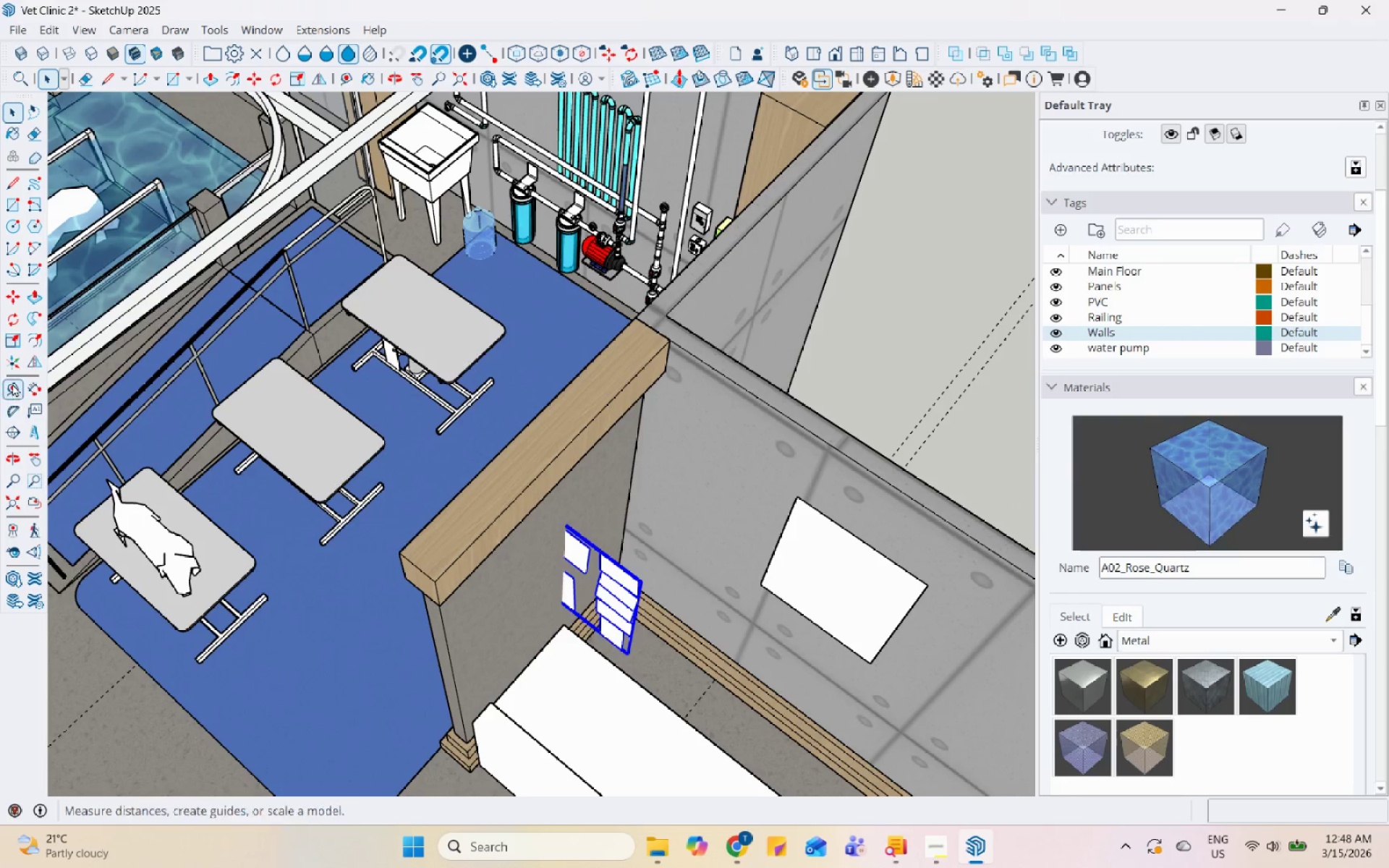 
left_click([21, 325])
 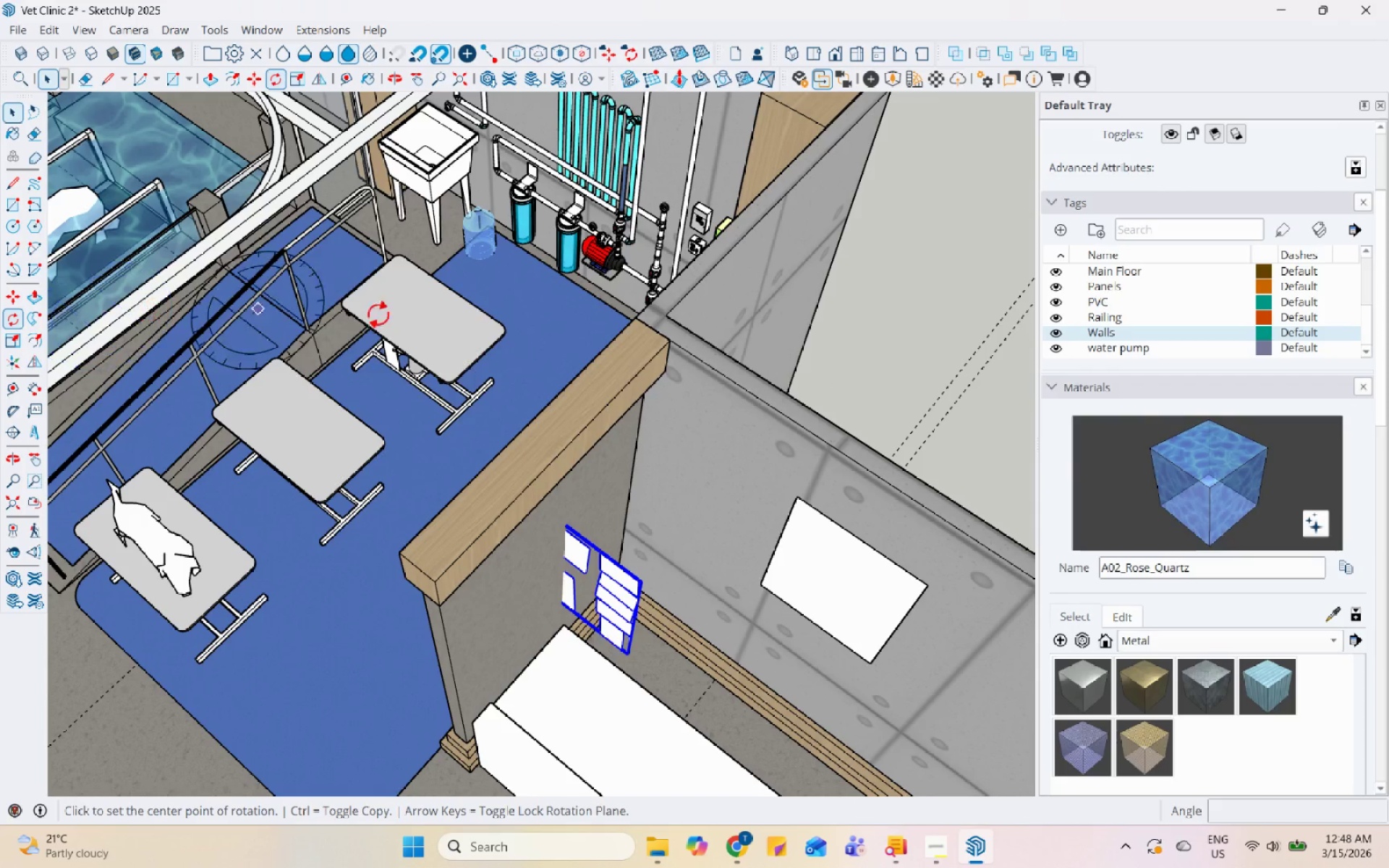 
left_click([474, 647])
 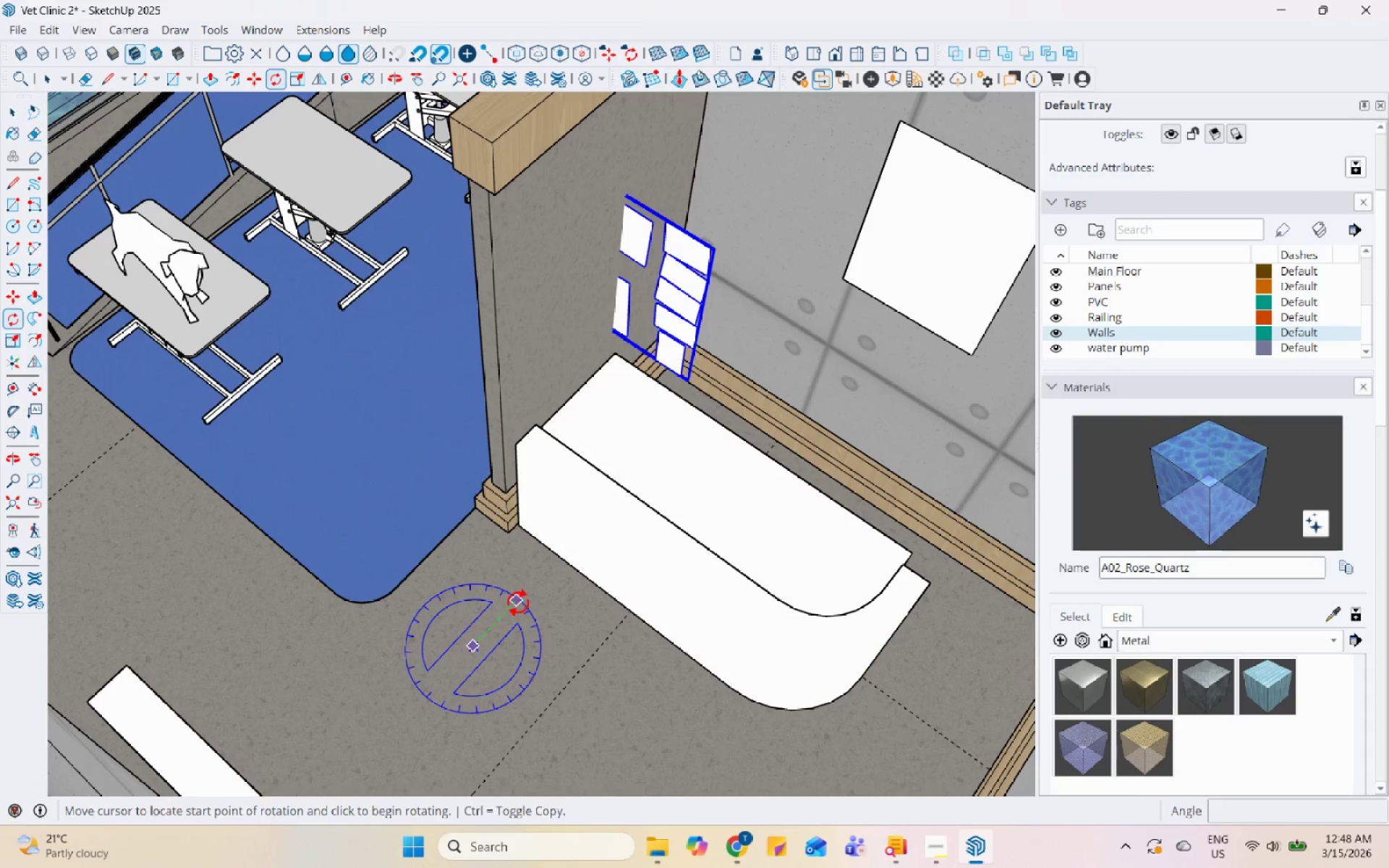 
scroll: coordinate [493, 631], scroll_direction: none, amount: 0.0
 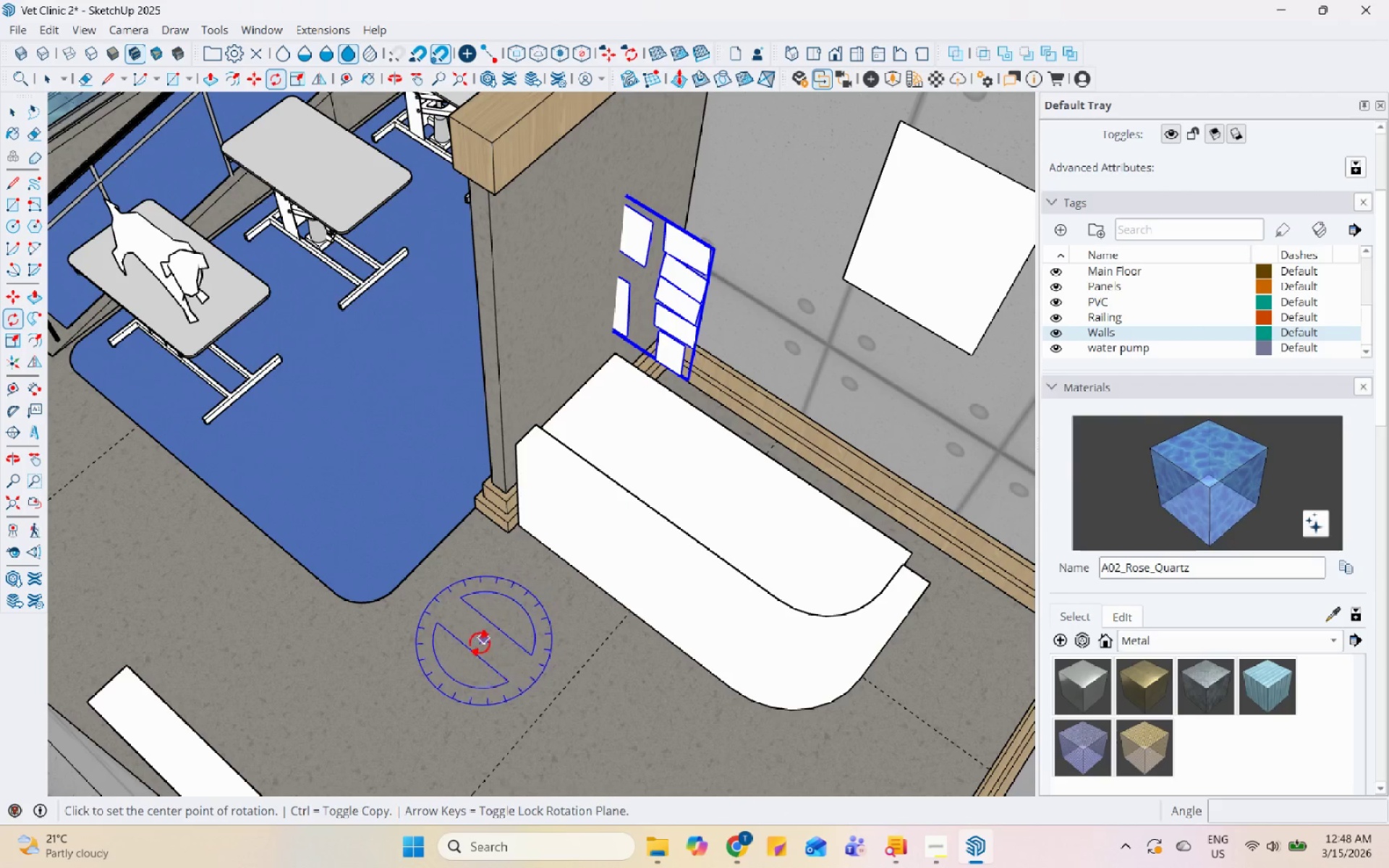 
left_click([524, 595])
 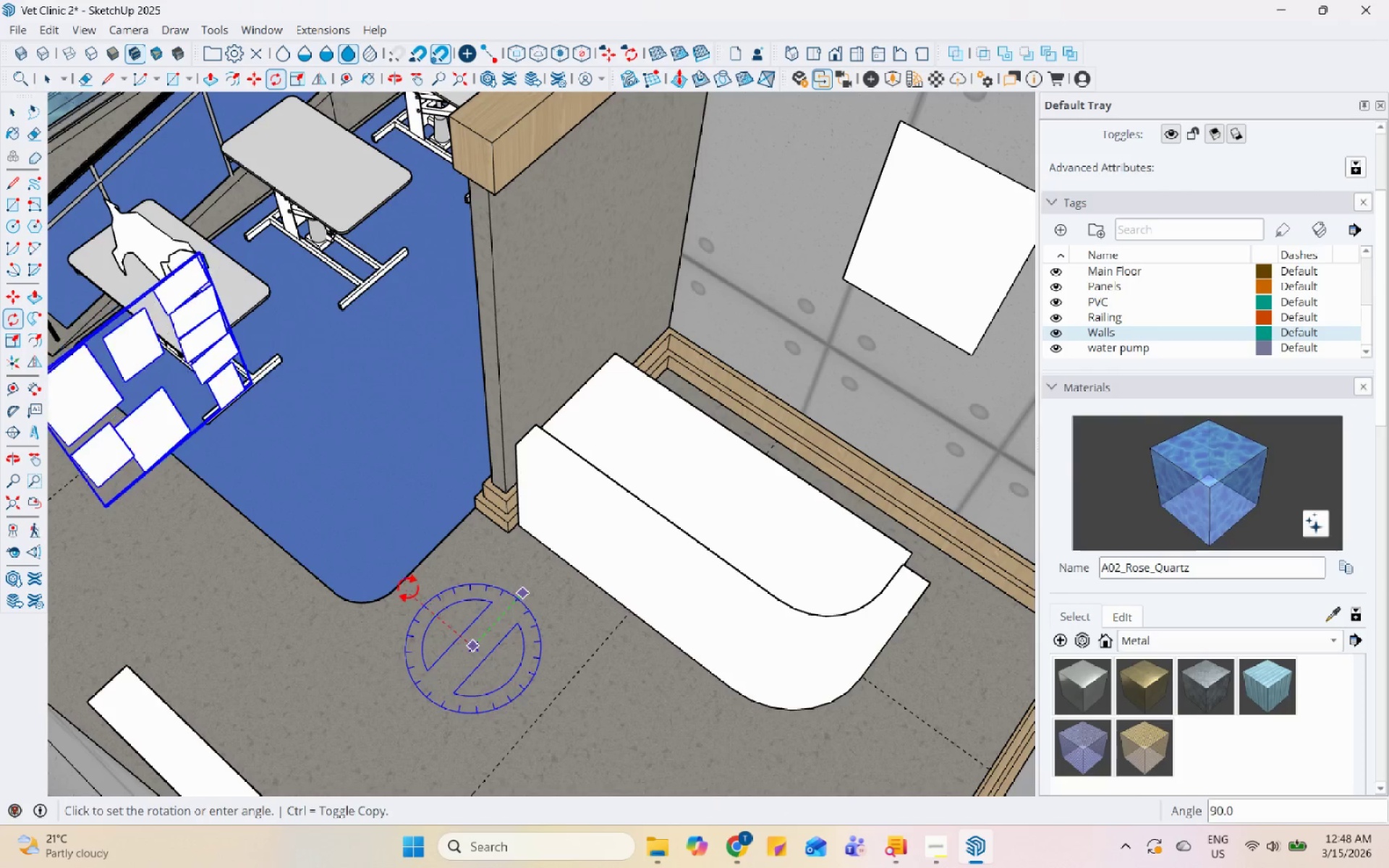 
left_click([405, 590])
 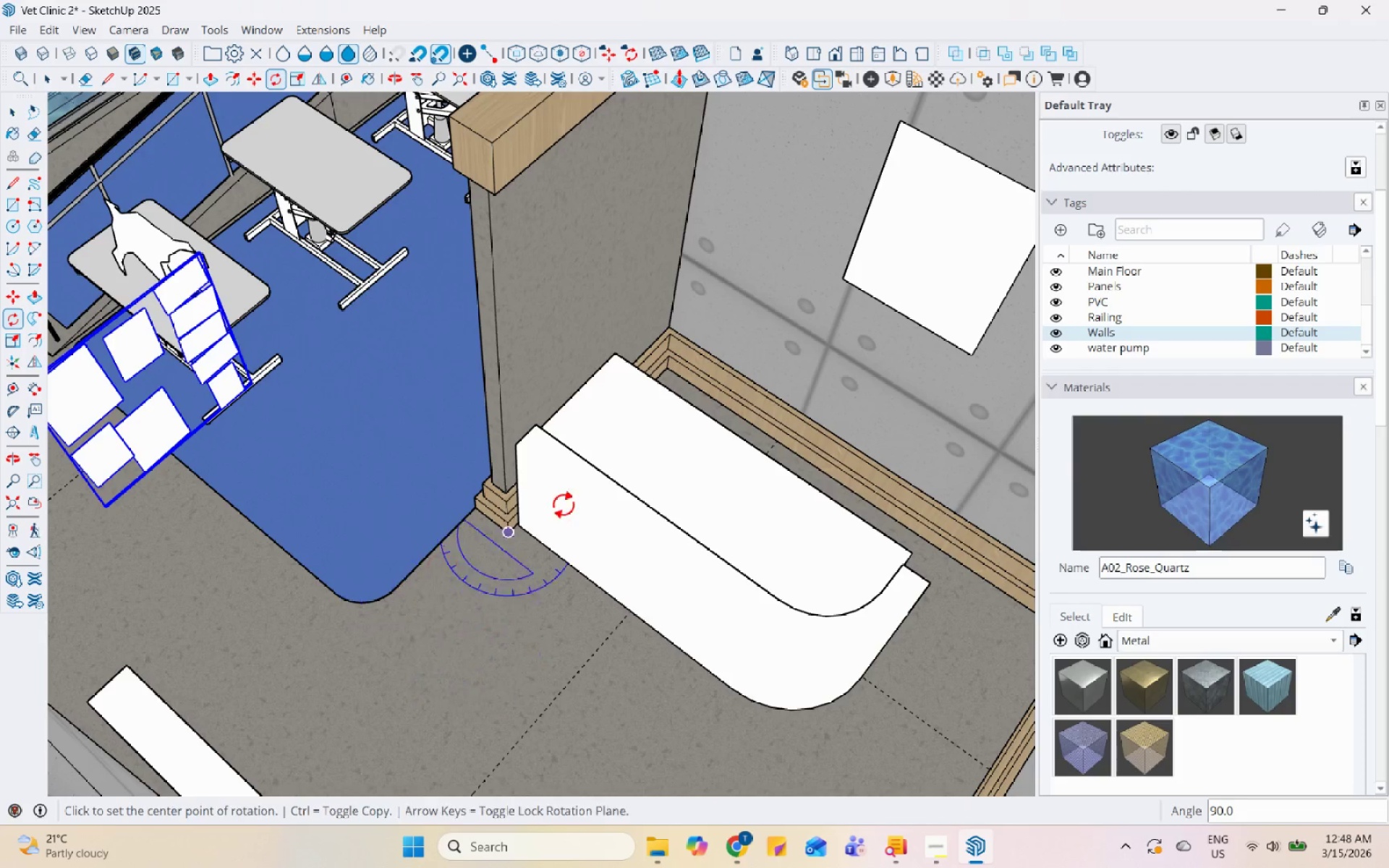 
key(Space)
 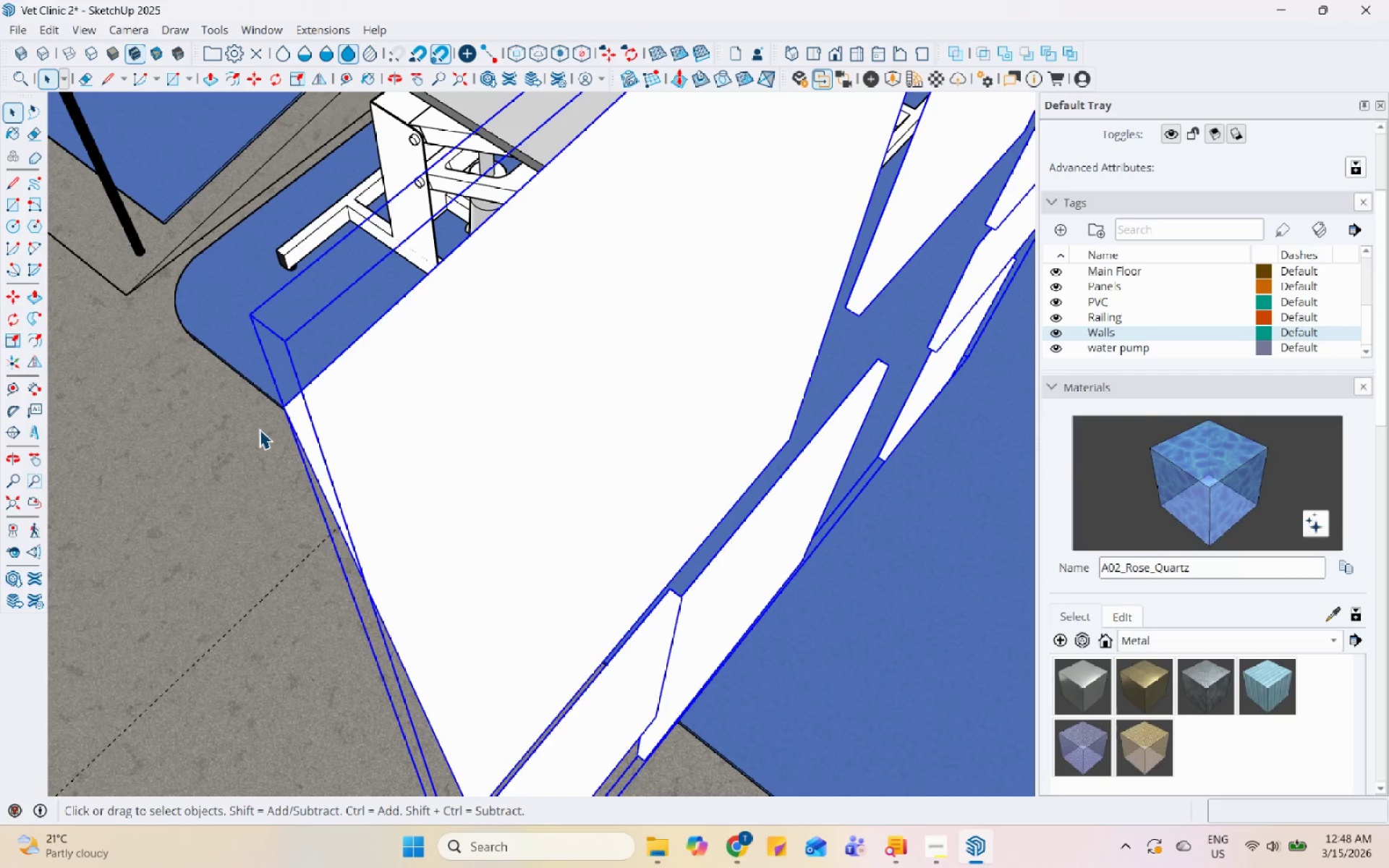 
scroll: coordinate [250, 435], scroll_direction: up, amount: 11.0
 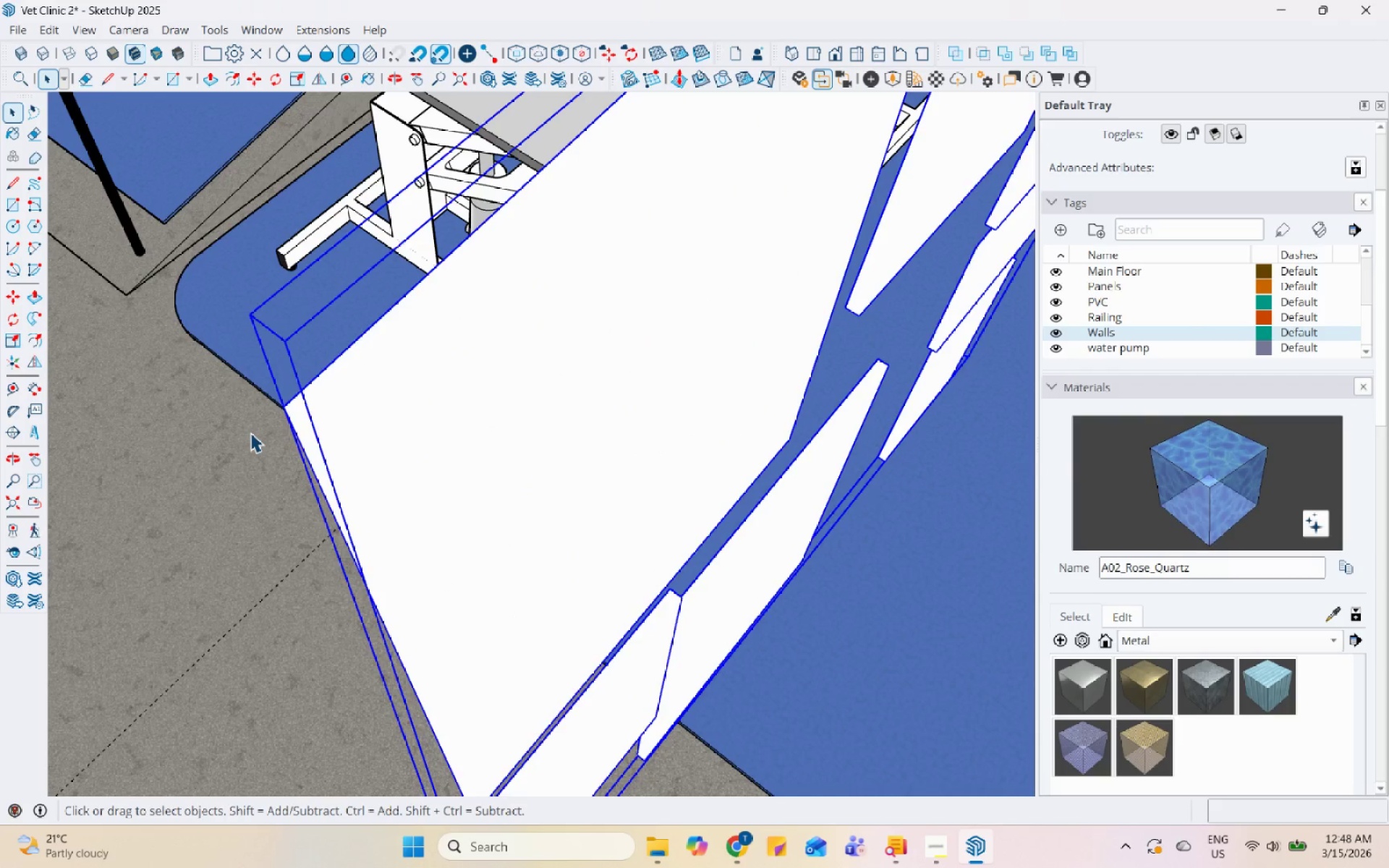 
key(M)
 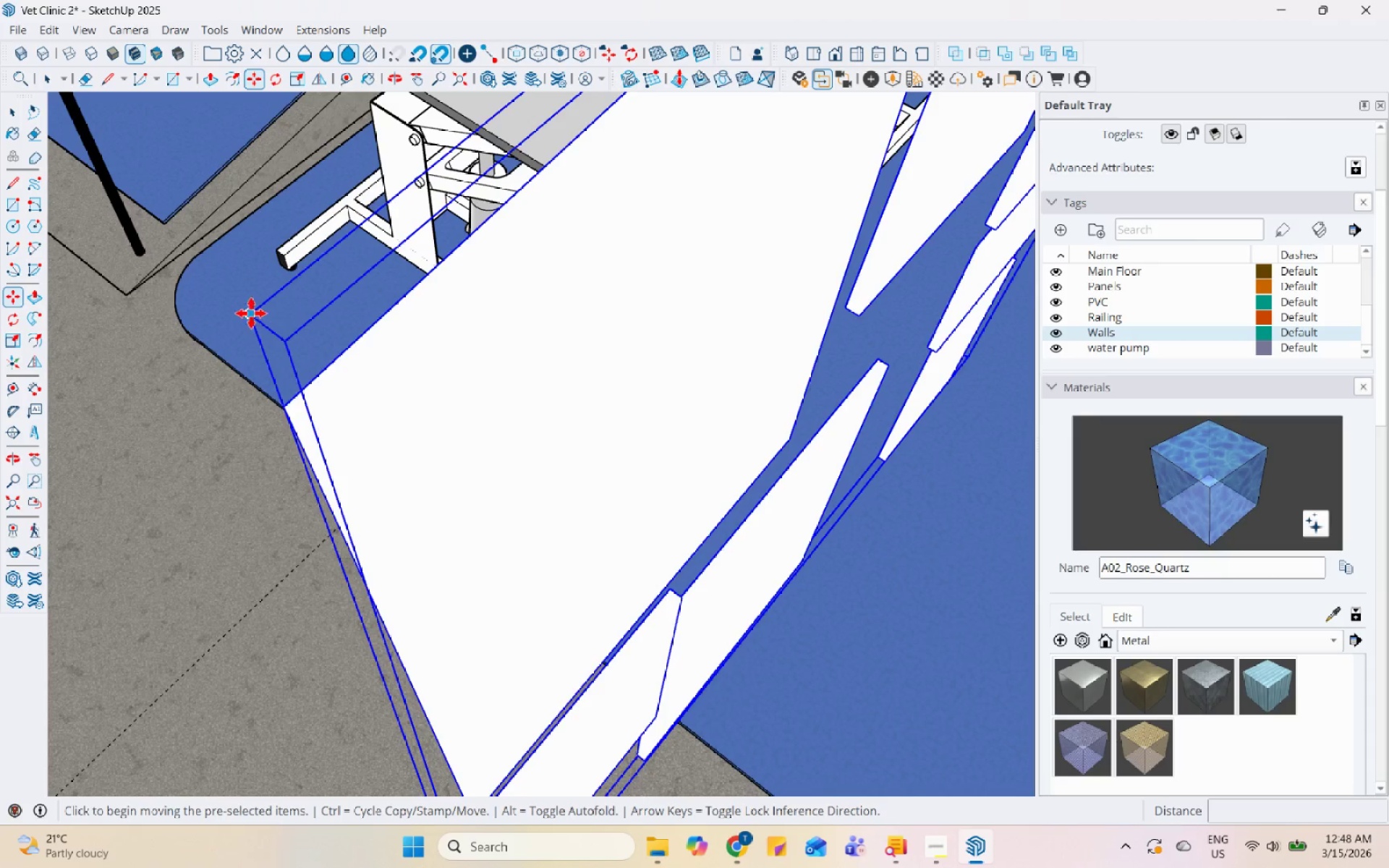 
scroll: coordinate [344, 516], scroll_direction: down, amount: 15.0
 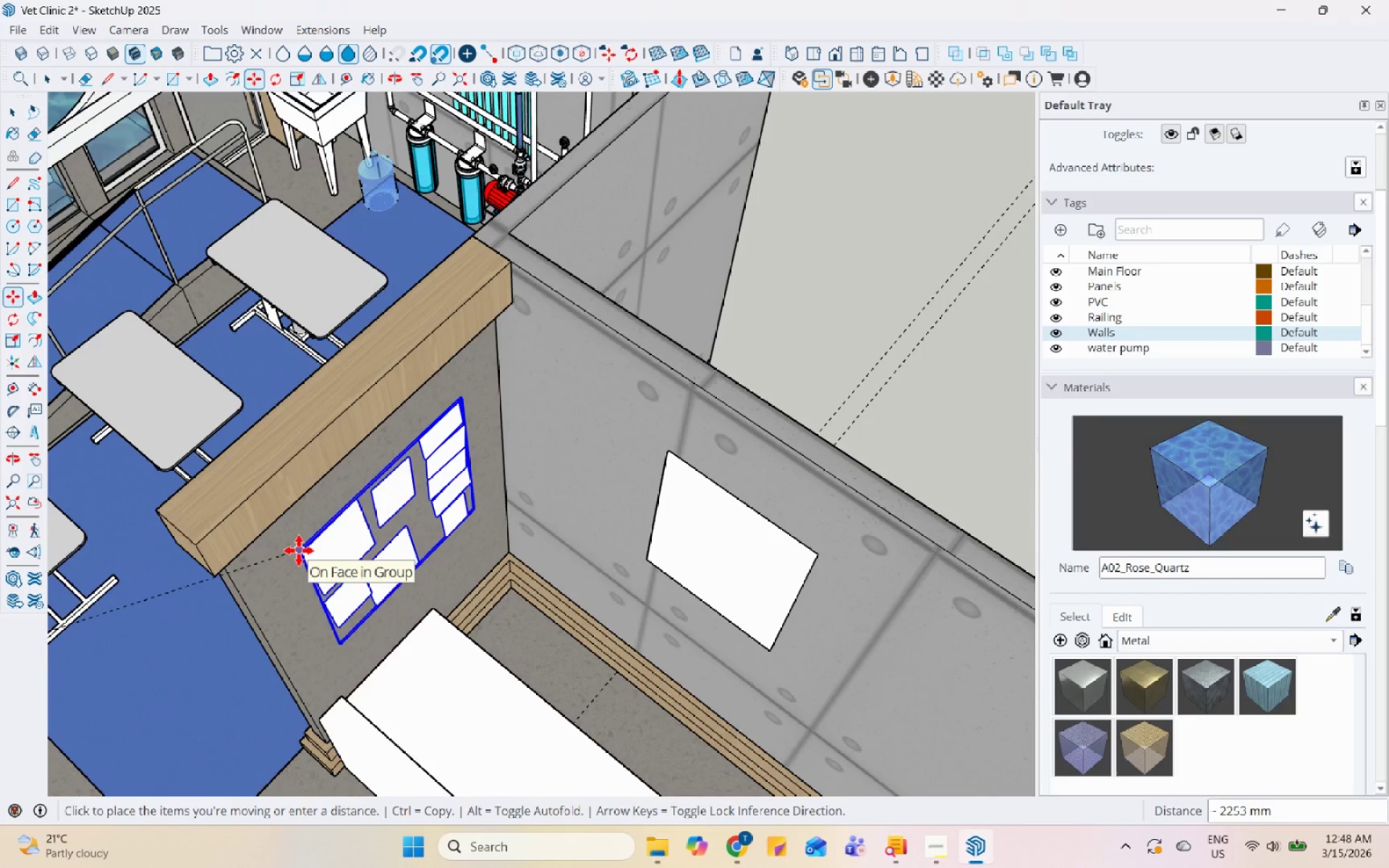 
left_click([299, 551])
 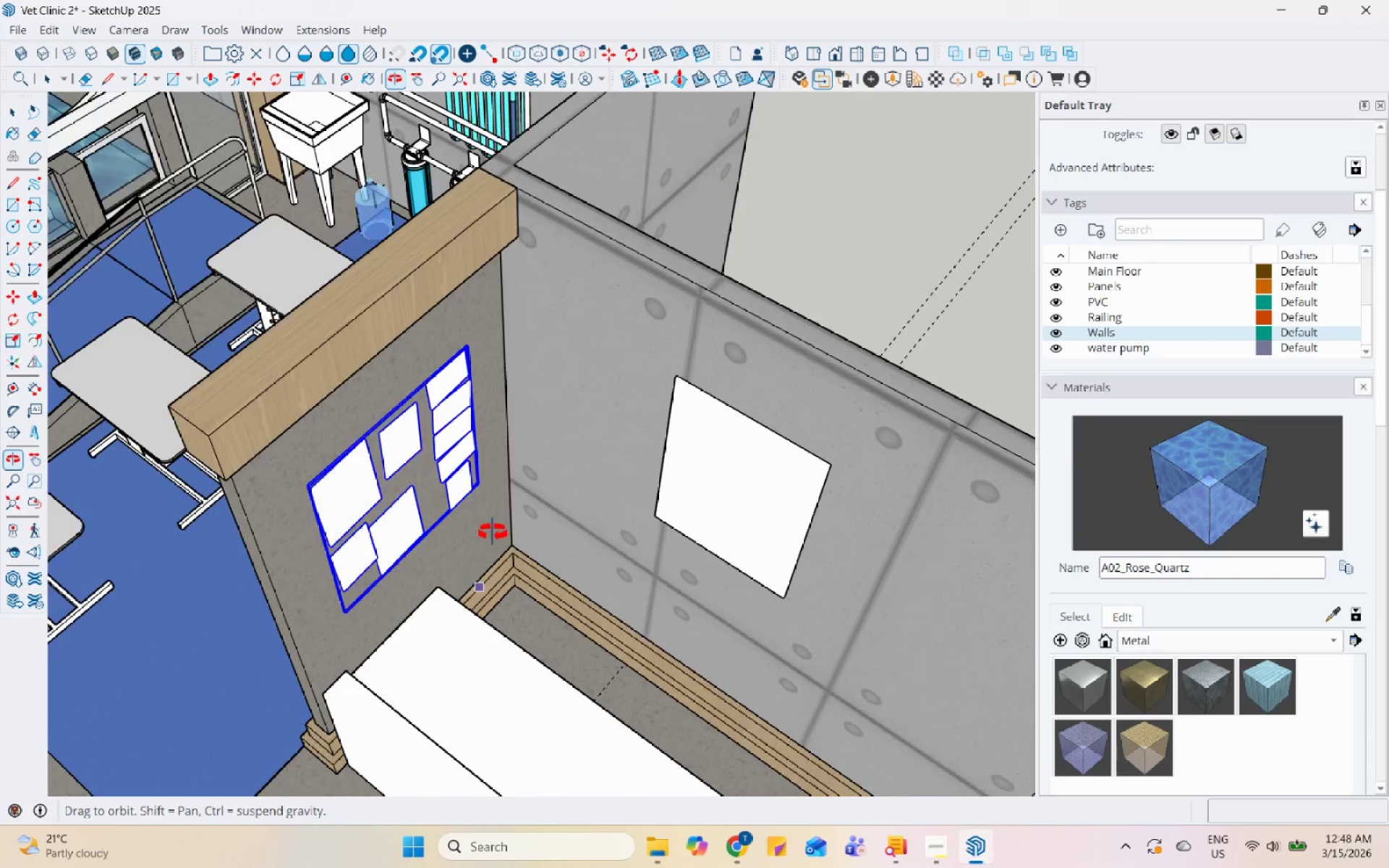 
key(Space)
 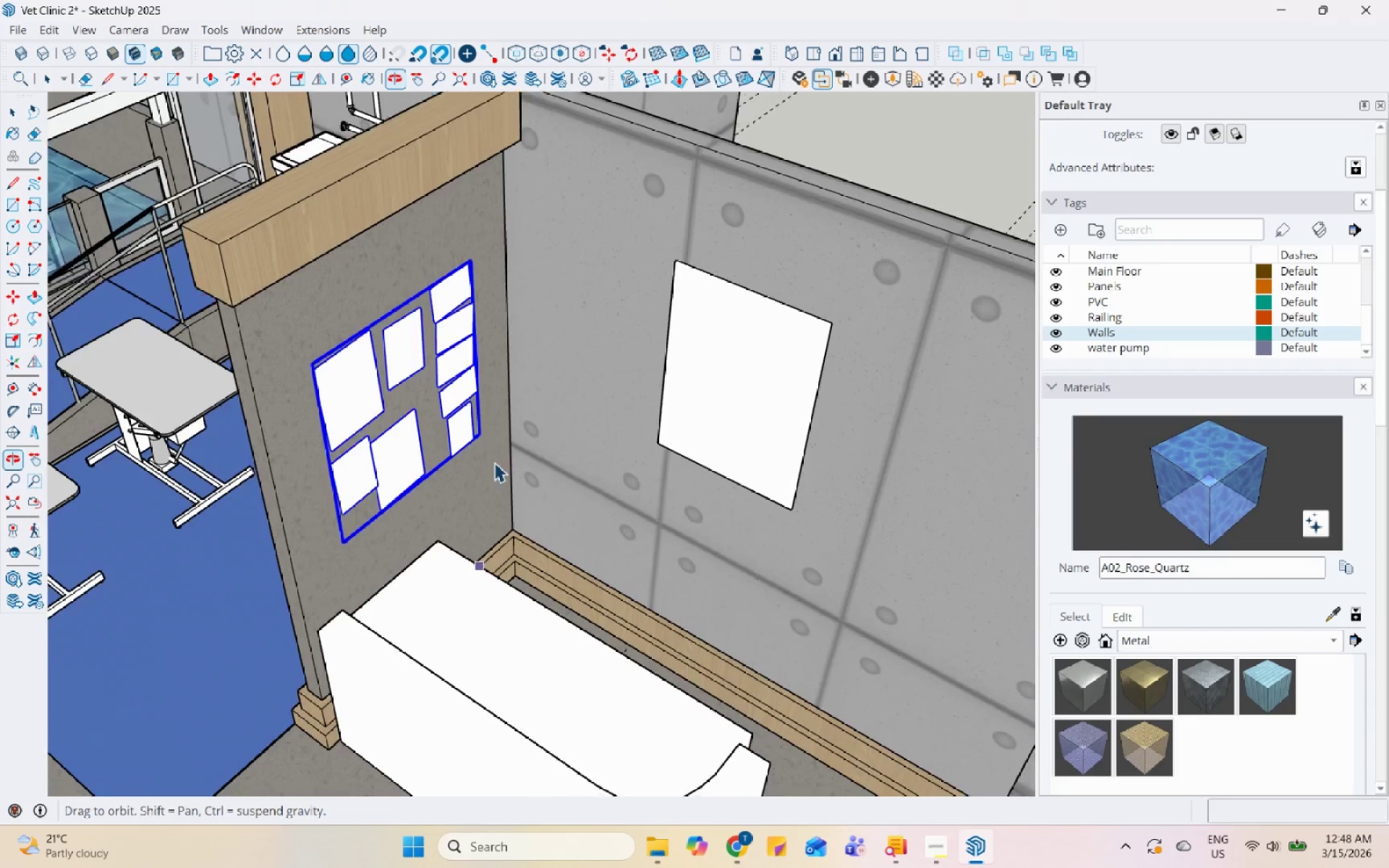 
scroll: coordinate [494, 456], scroll_direction: down, amount: 3.0
 